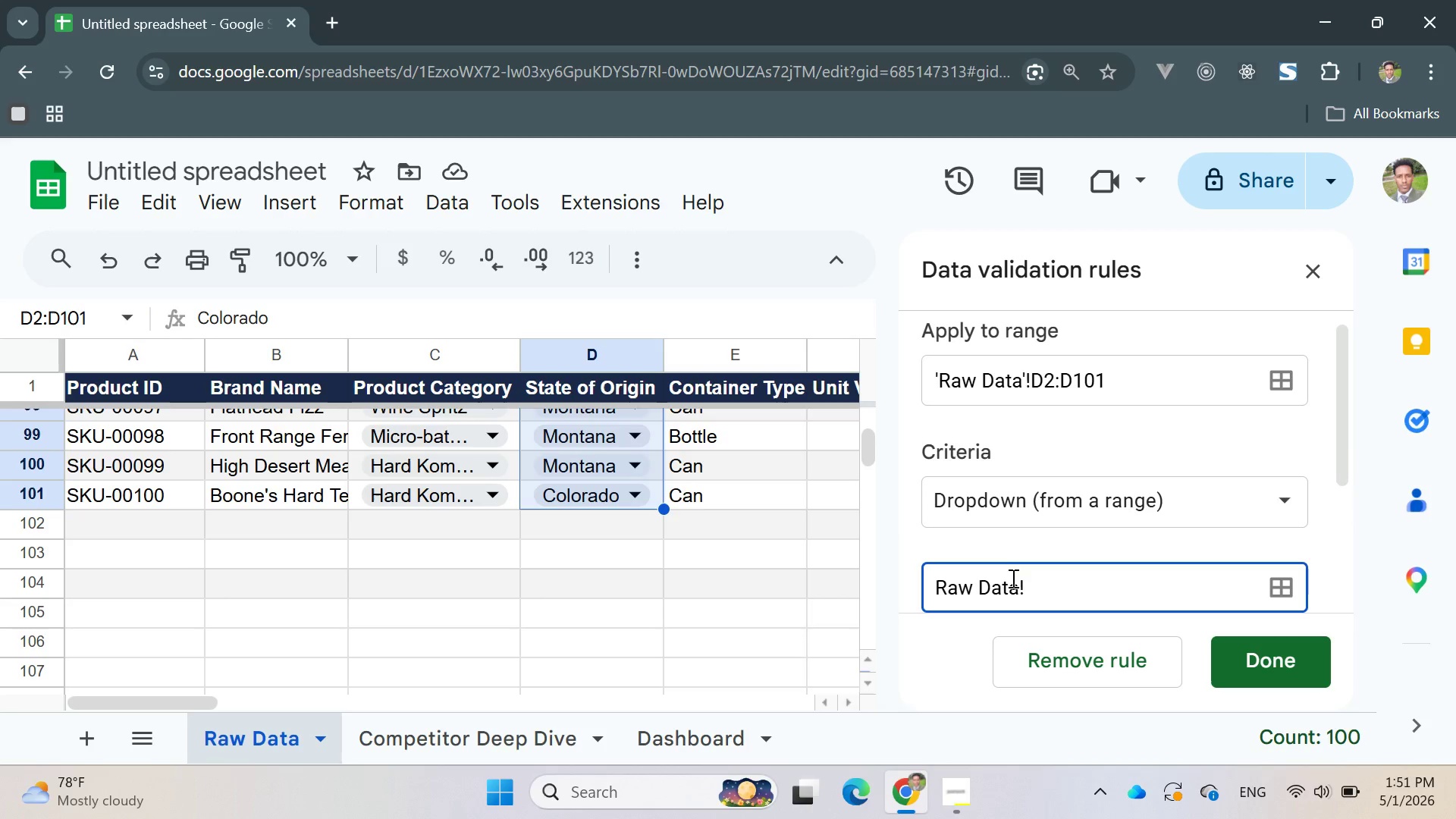 
type(D2:D)
 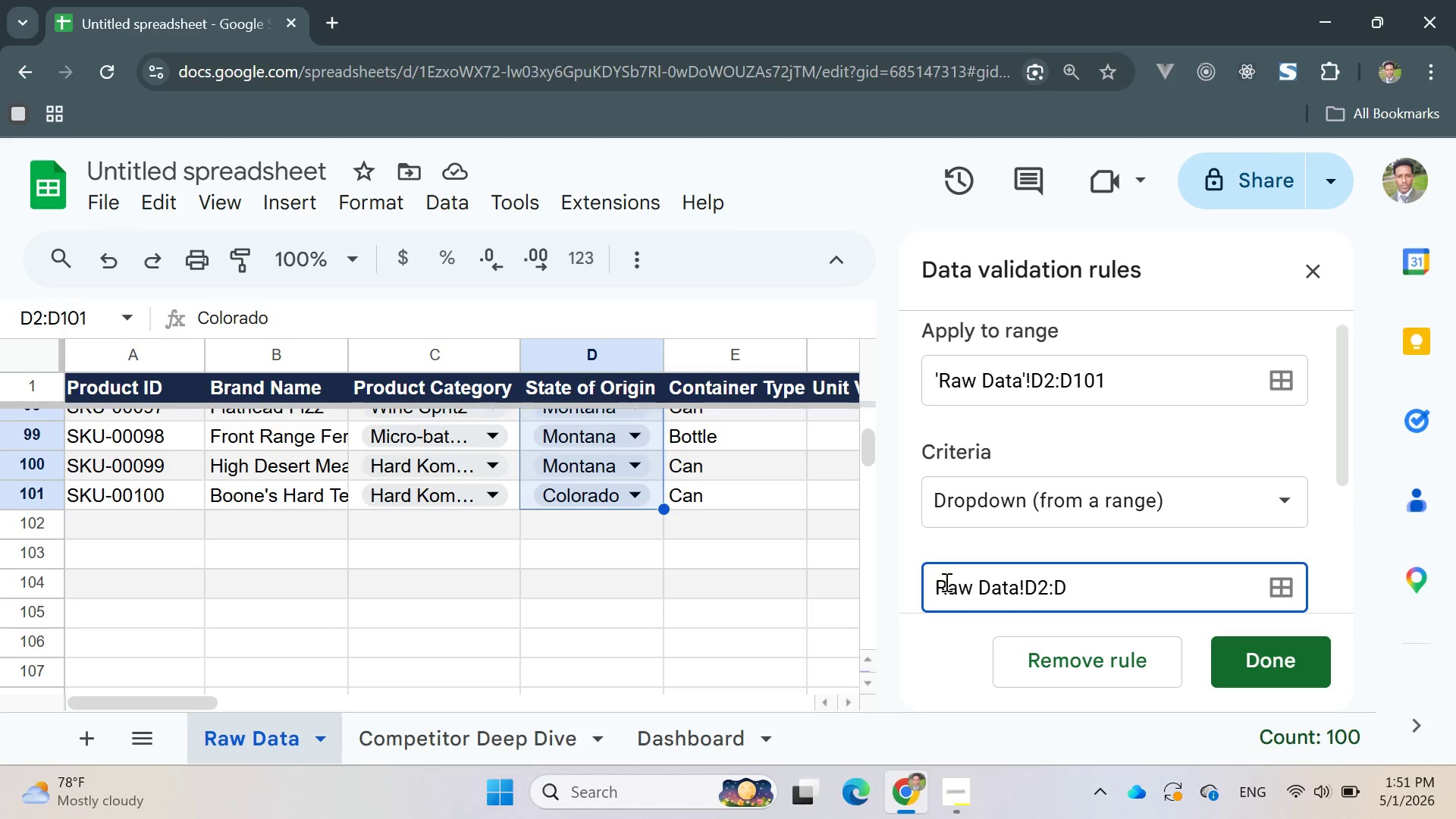 
left_click([940, 585])
 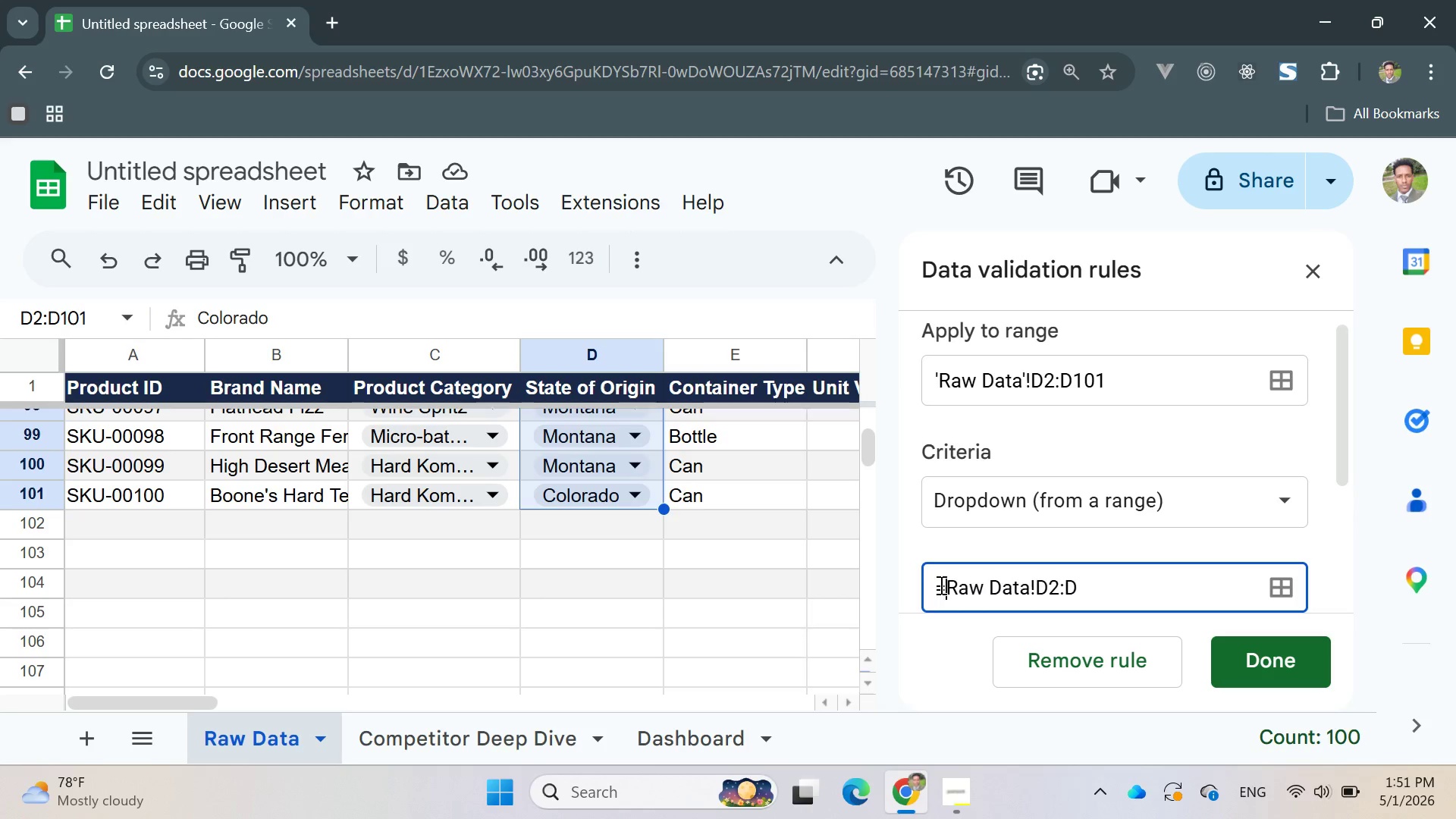 
key(Equal)
 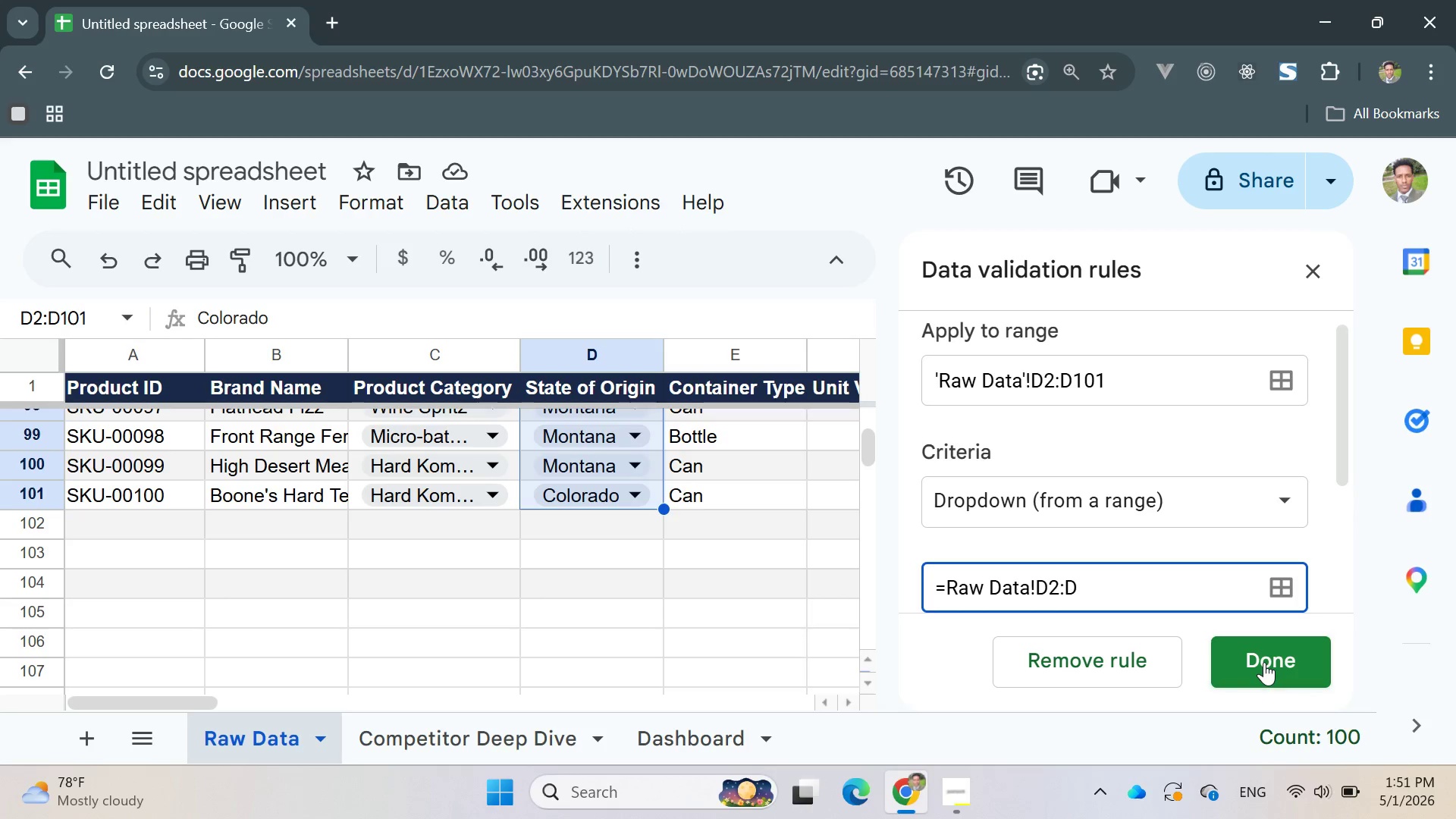 
left_click([1264, 657])
 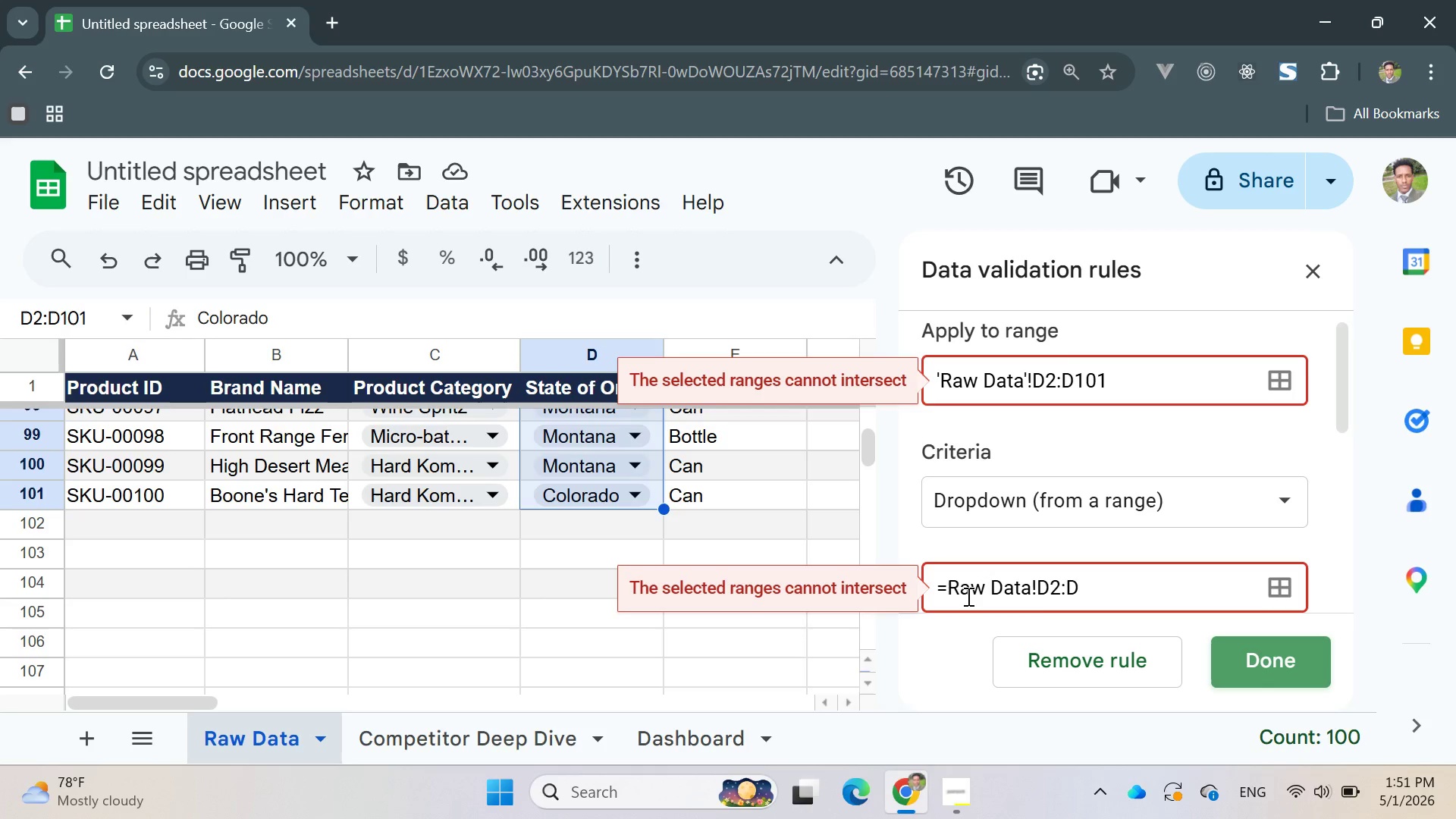 
left_click([951, 592])
 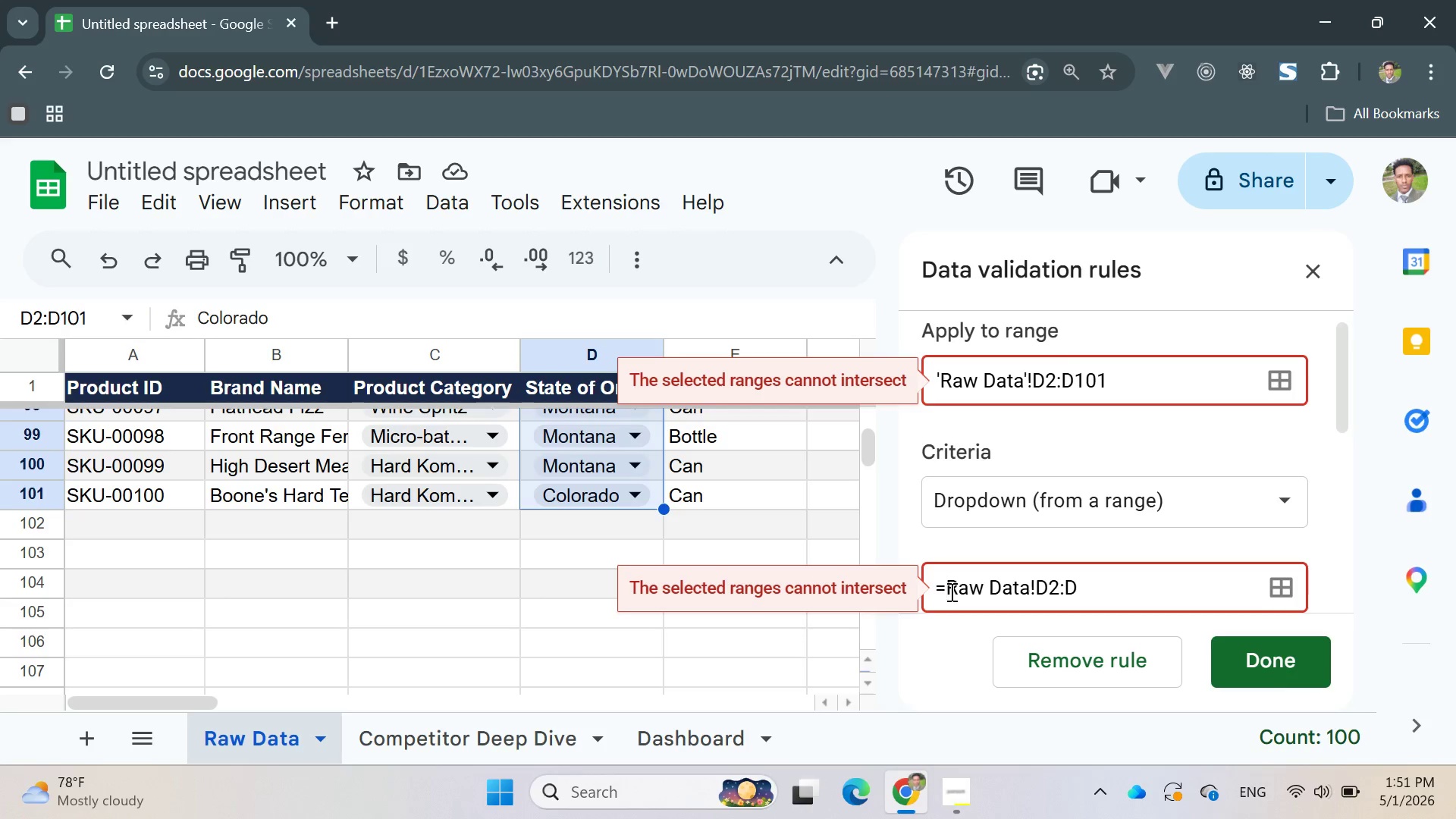 
key(Backspace)
 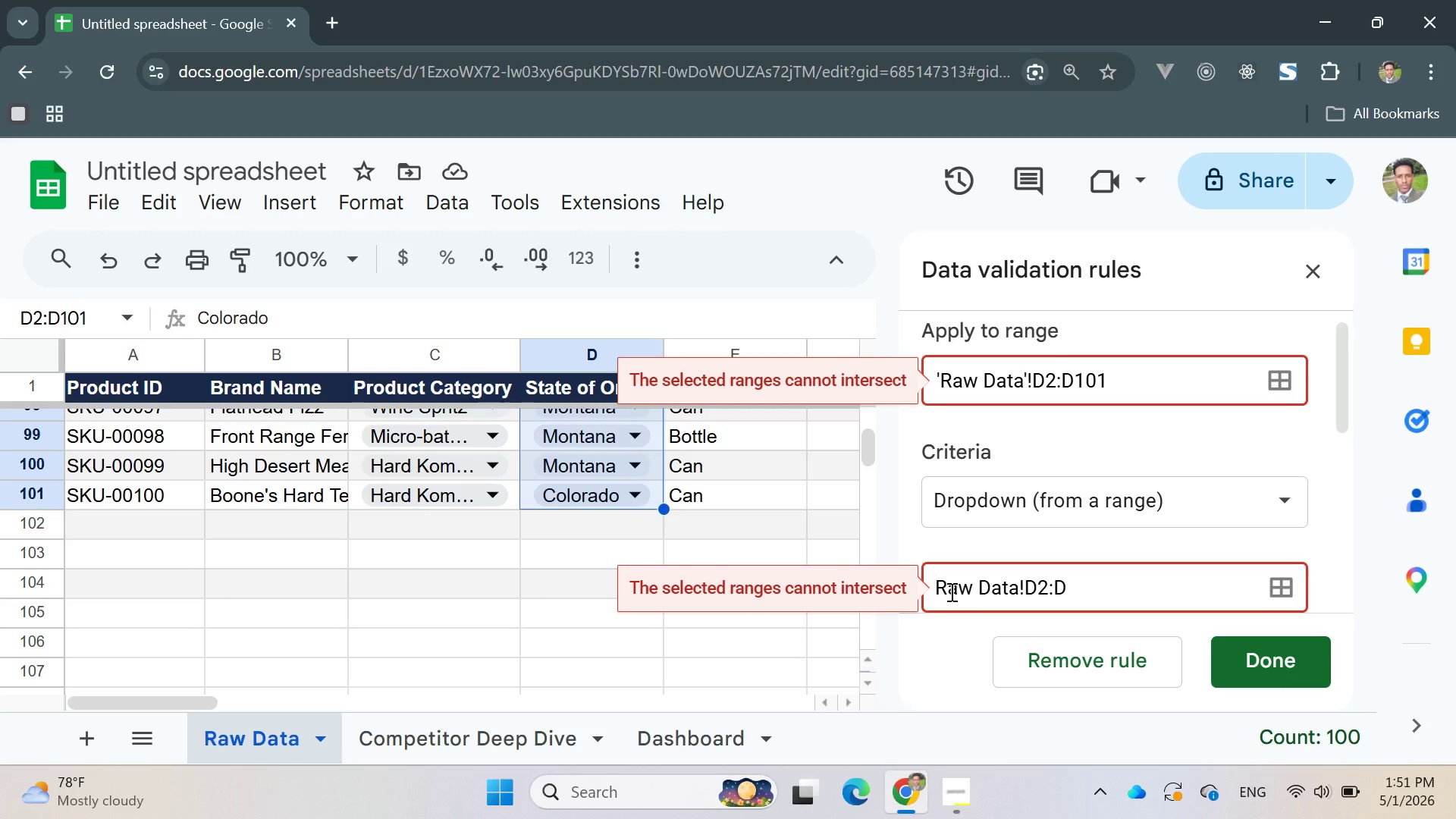 
key(Semicolon)
 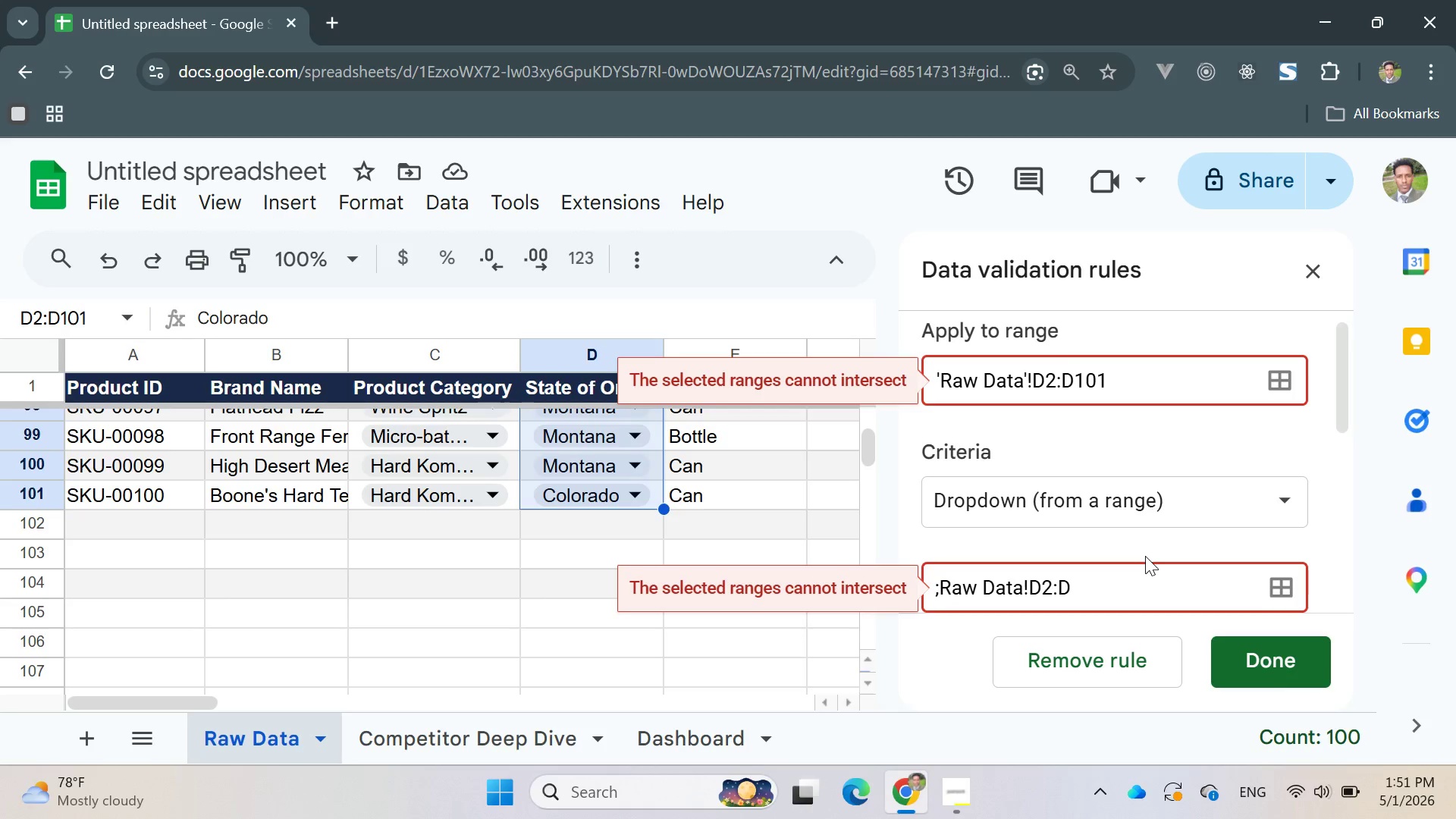 
key(Backspace)
 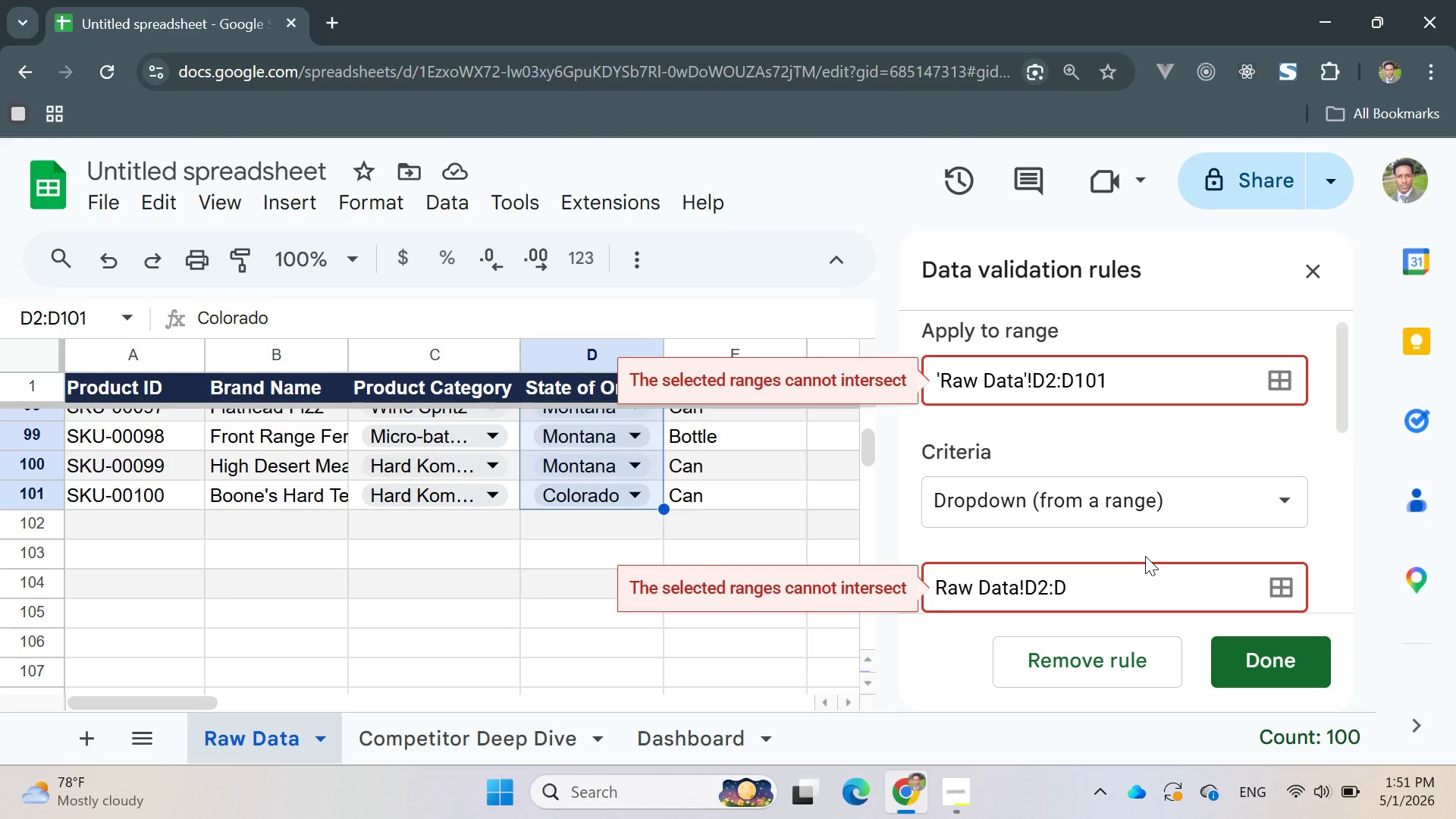 
key(Quote)
 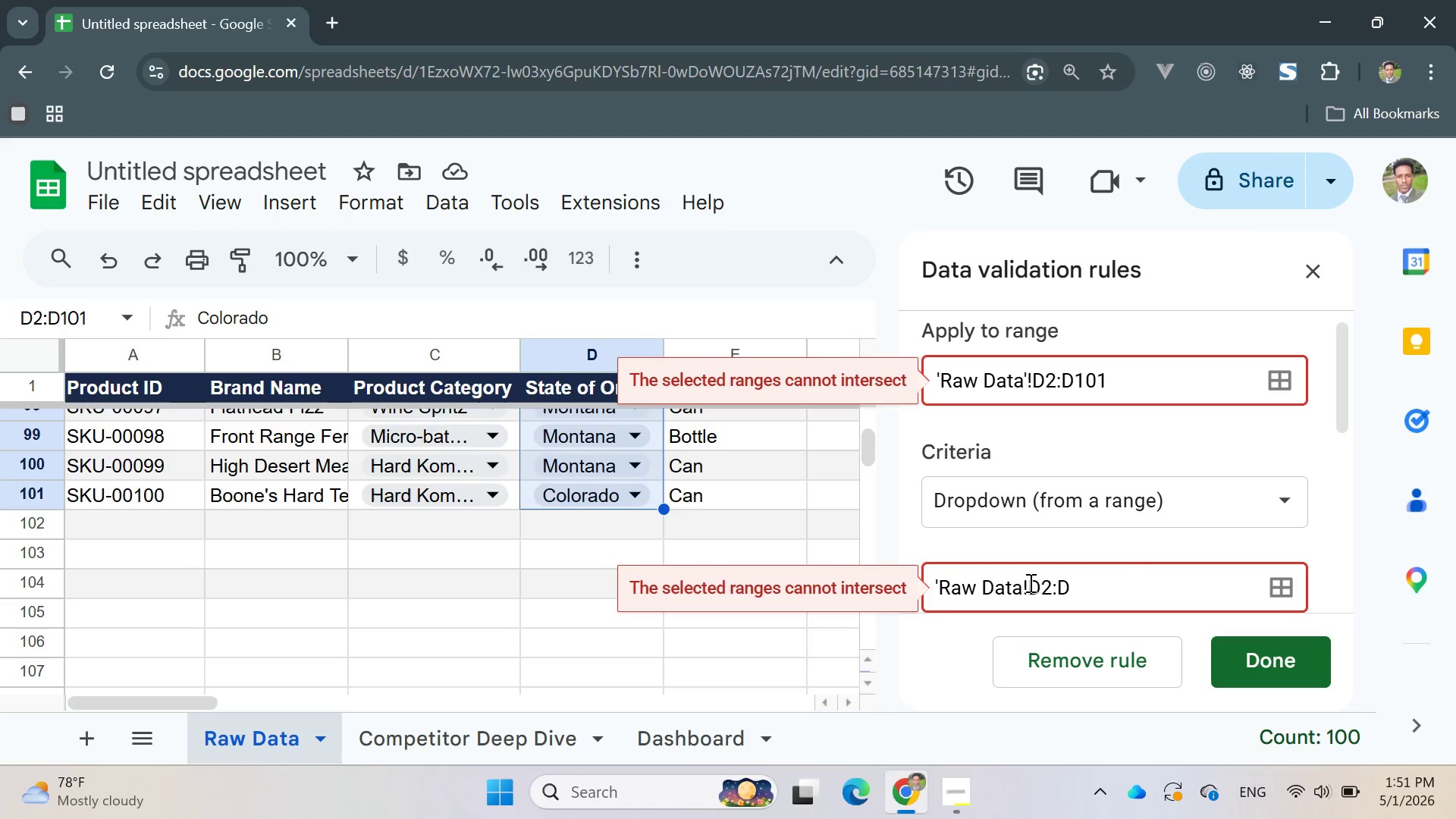 
double_click([1025, 582])
 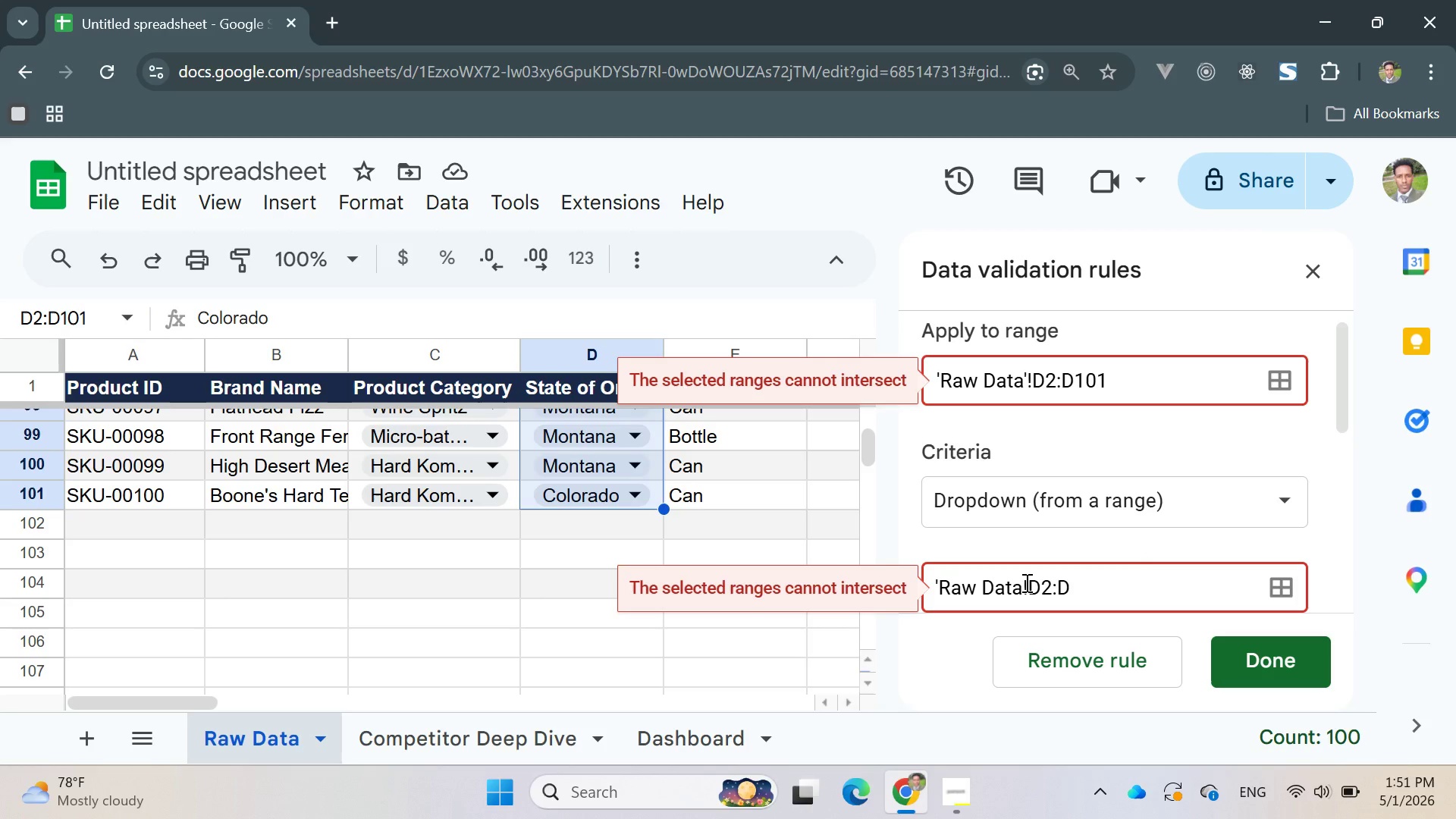 
key(Quote)
 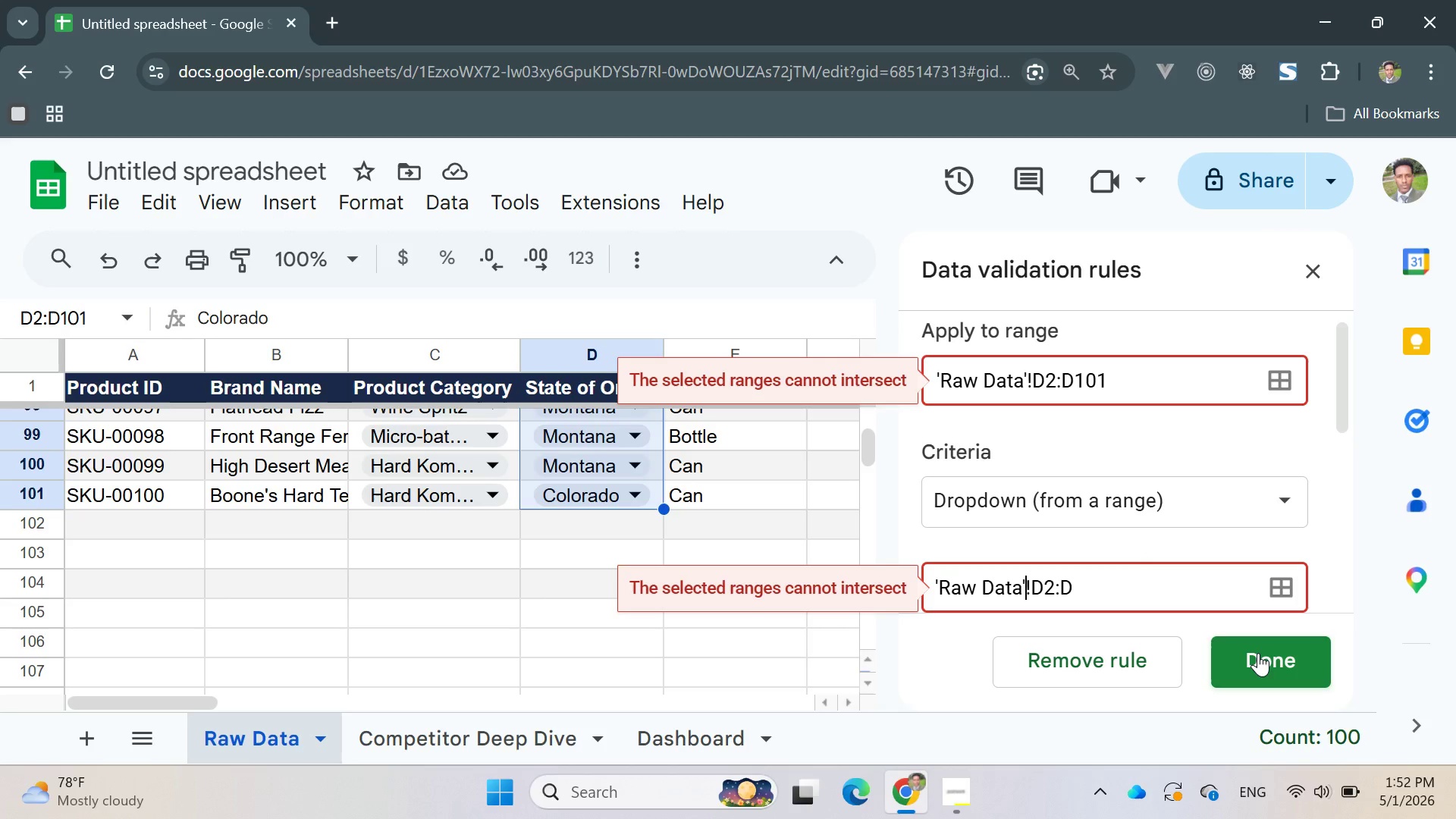 
left_click([1258, 653])
 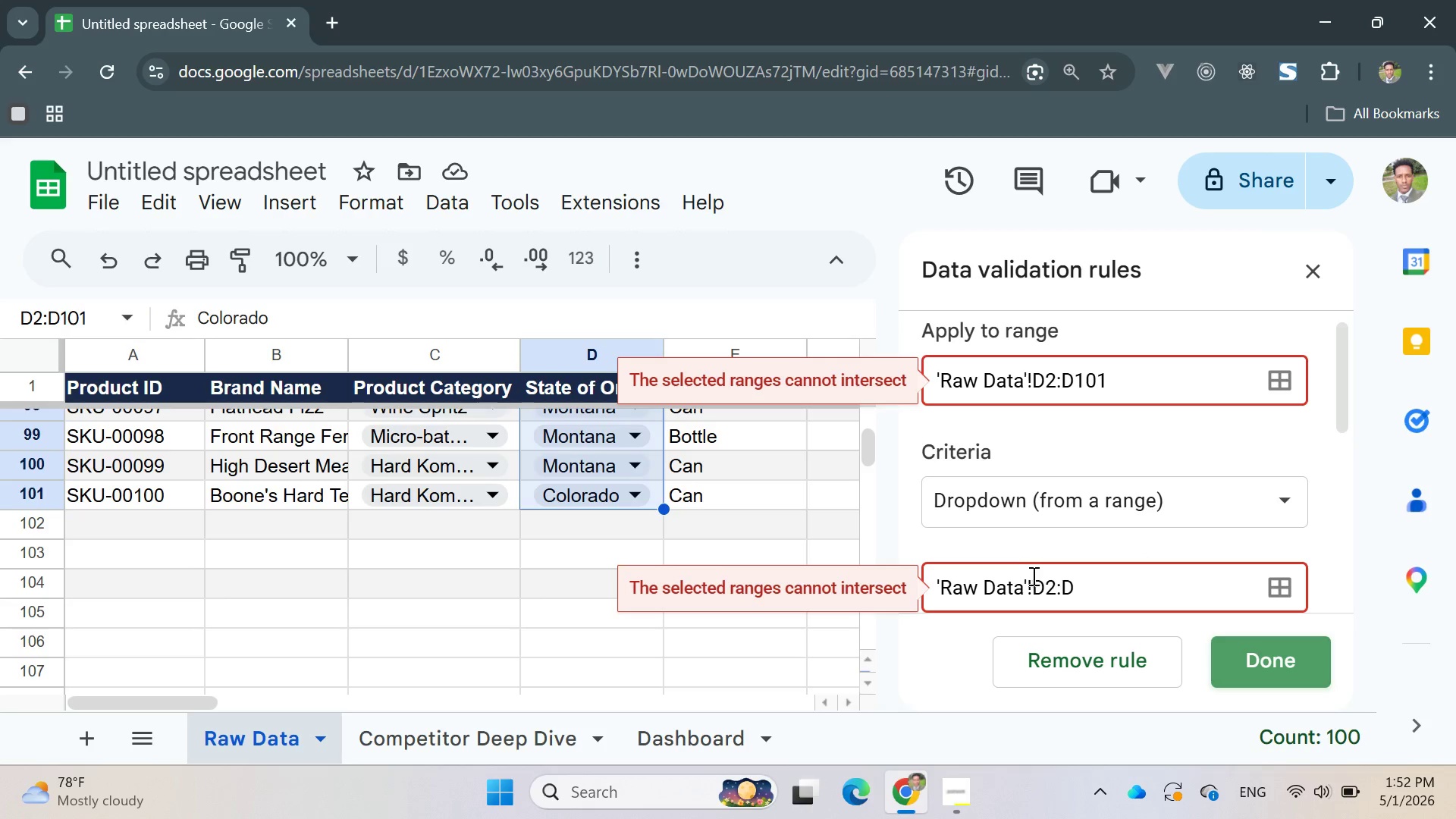 
left_click([1028, 582])
 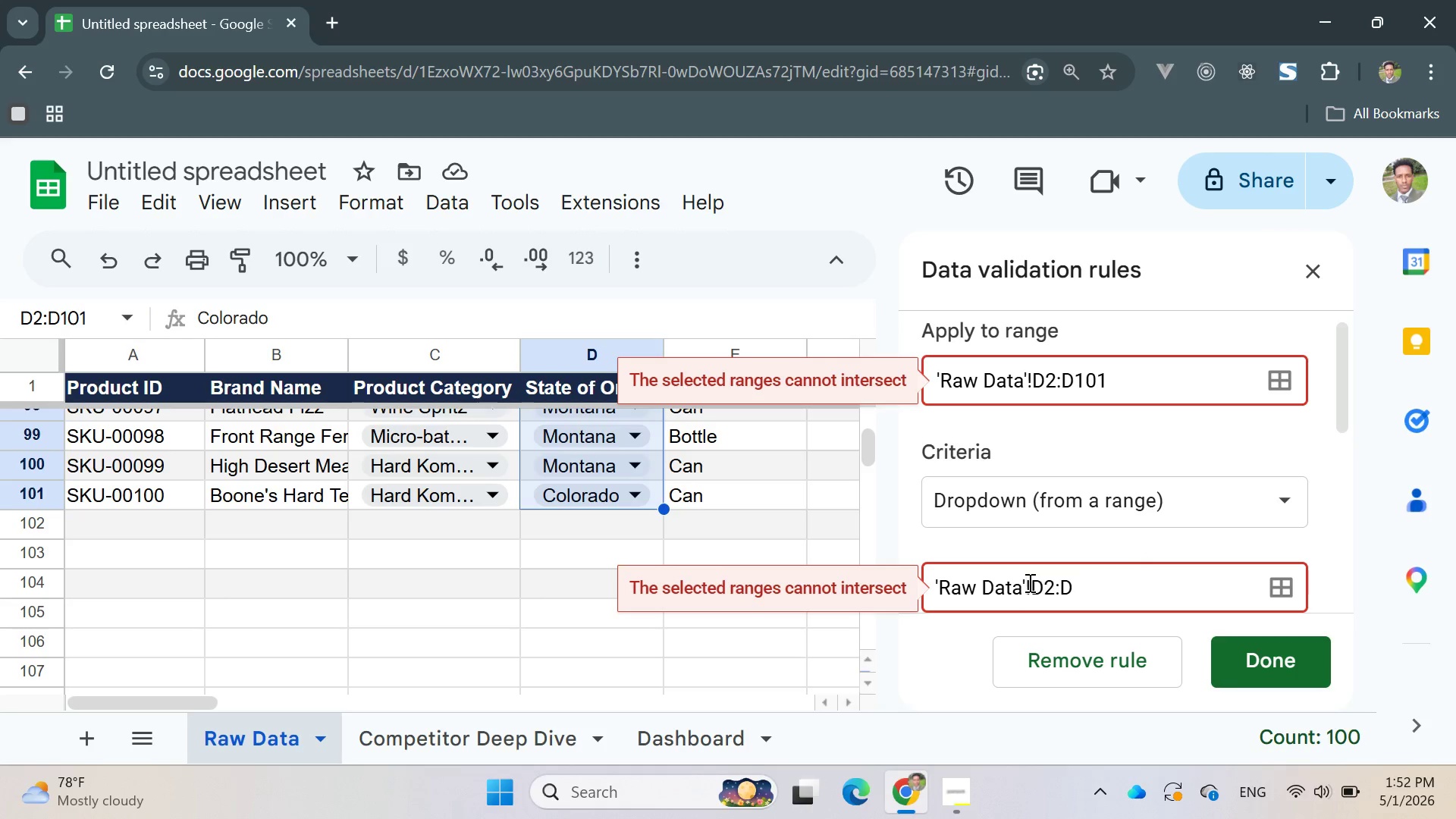 
key(Backspace)
 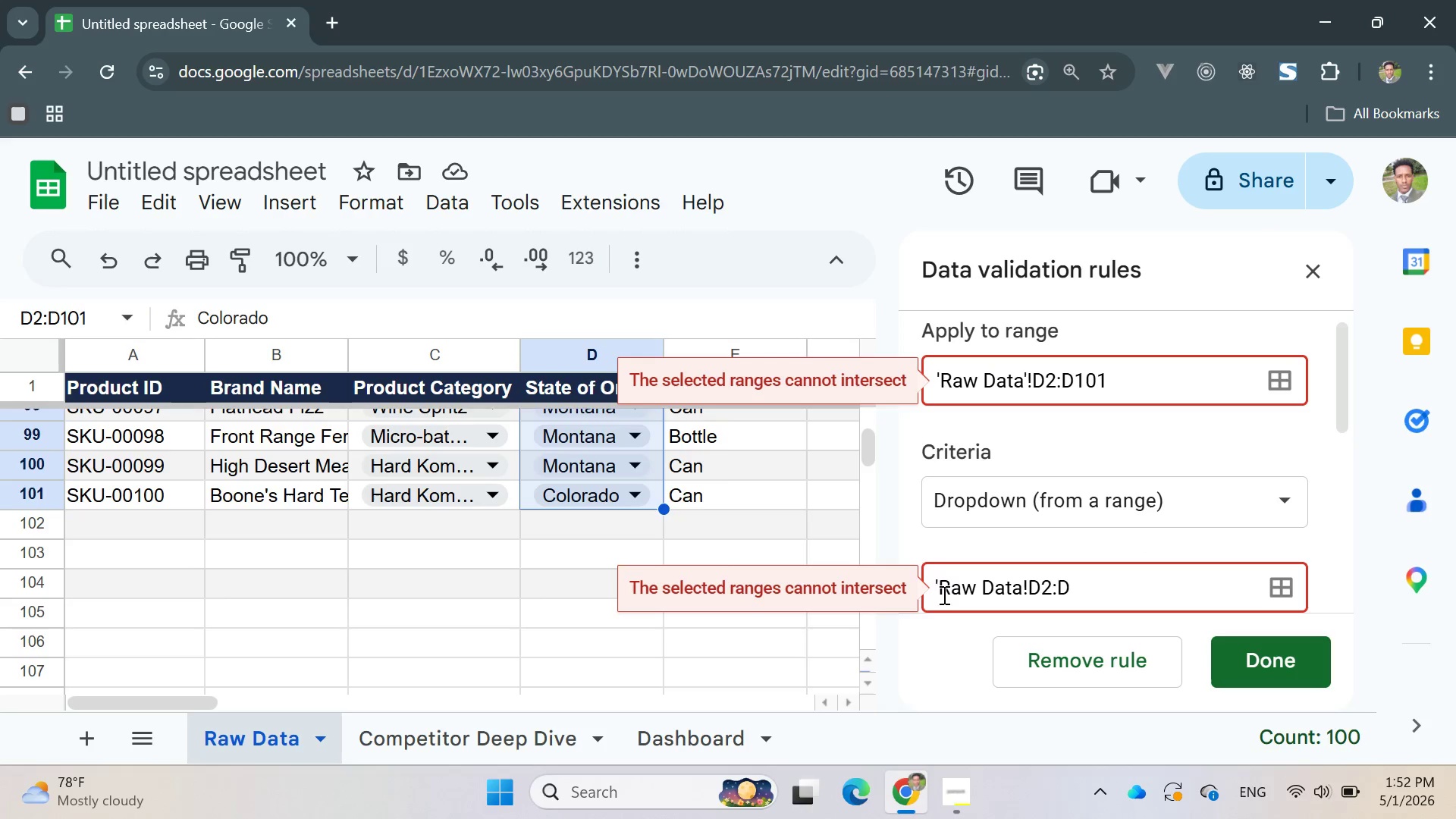 
left_click([941, 588])
 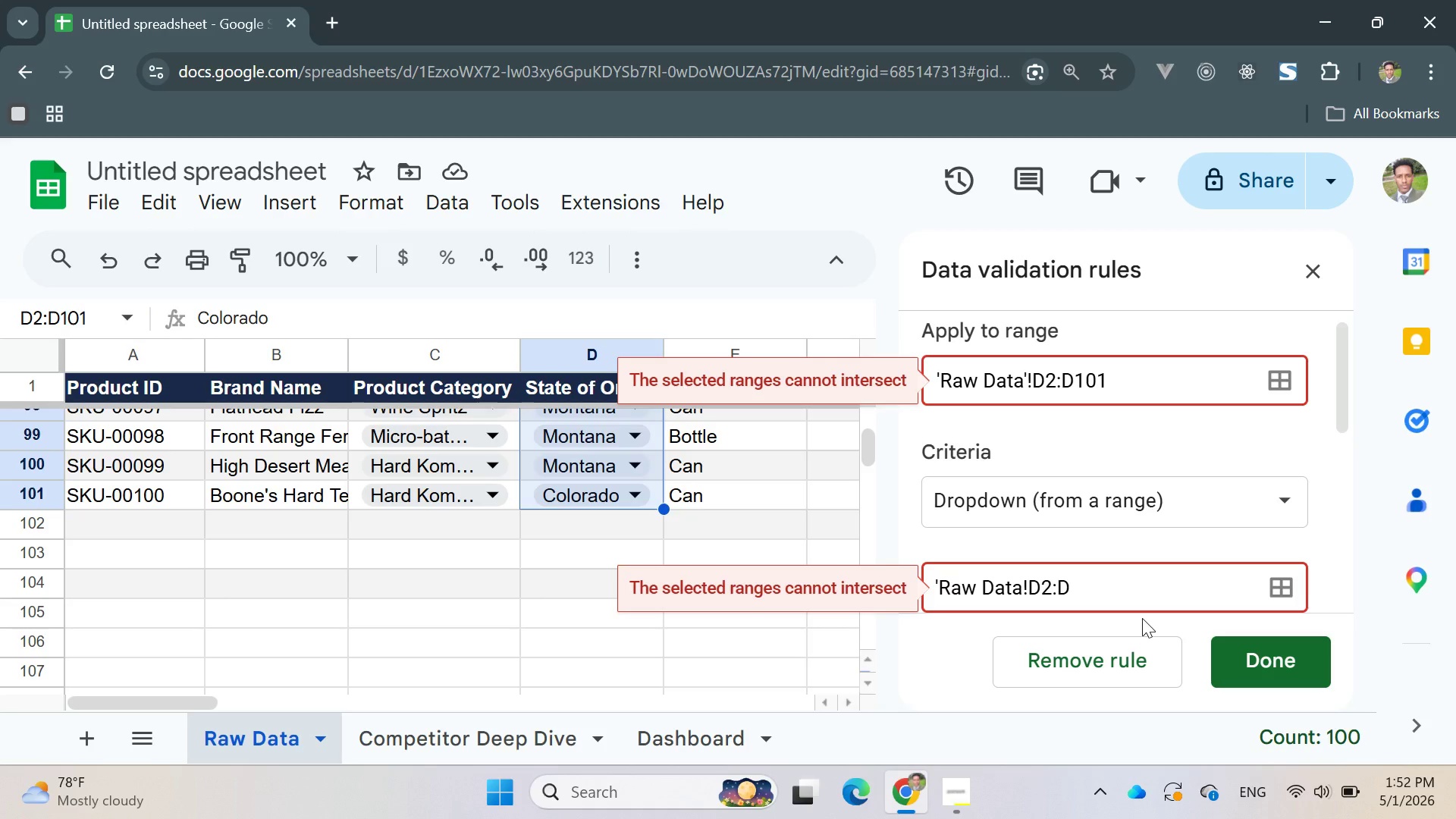 
key(Backspace)
 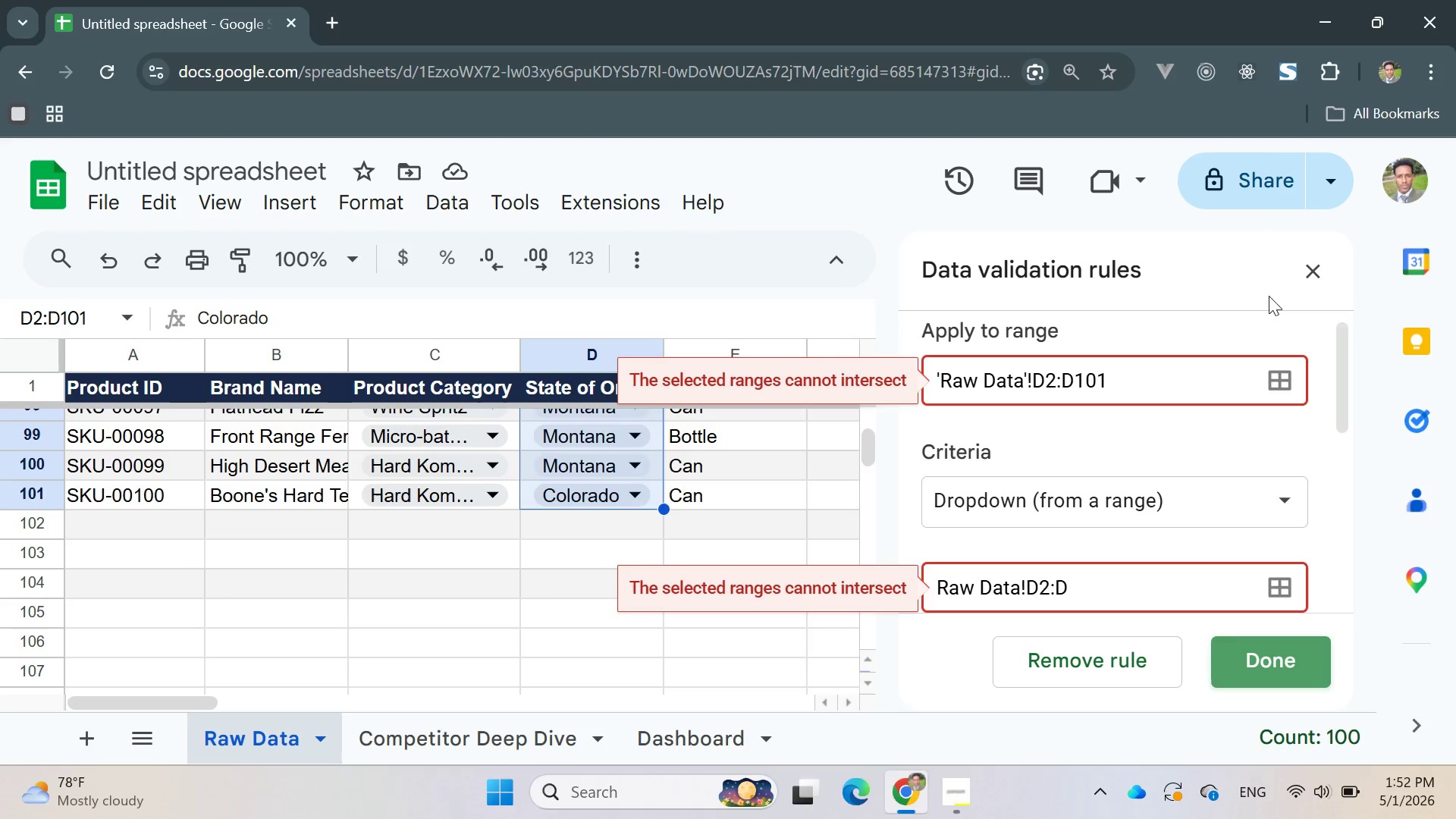 
left_click([1303, 276])
 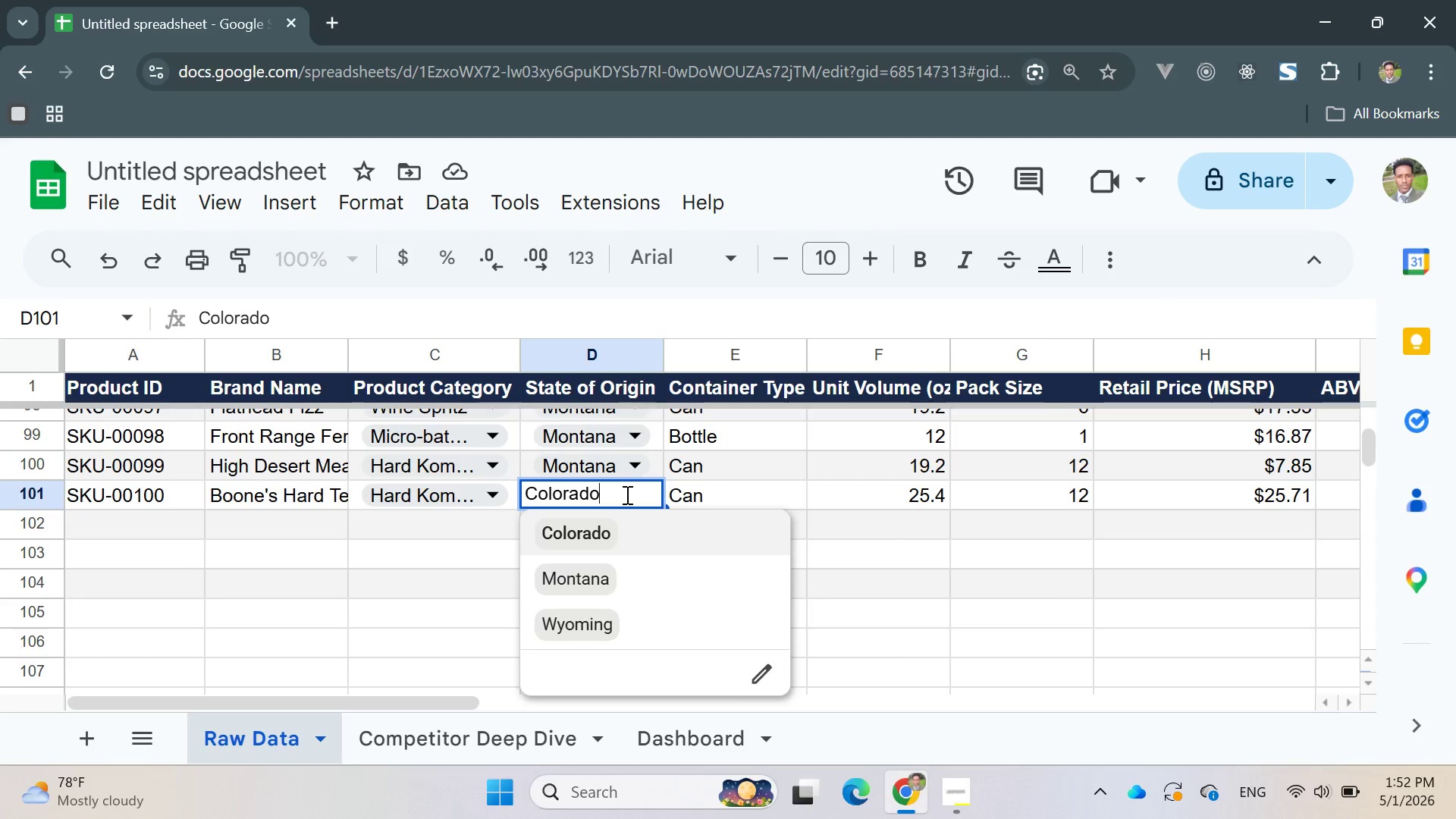 
left_click([877, 585])
 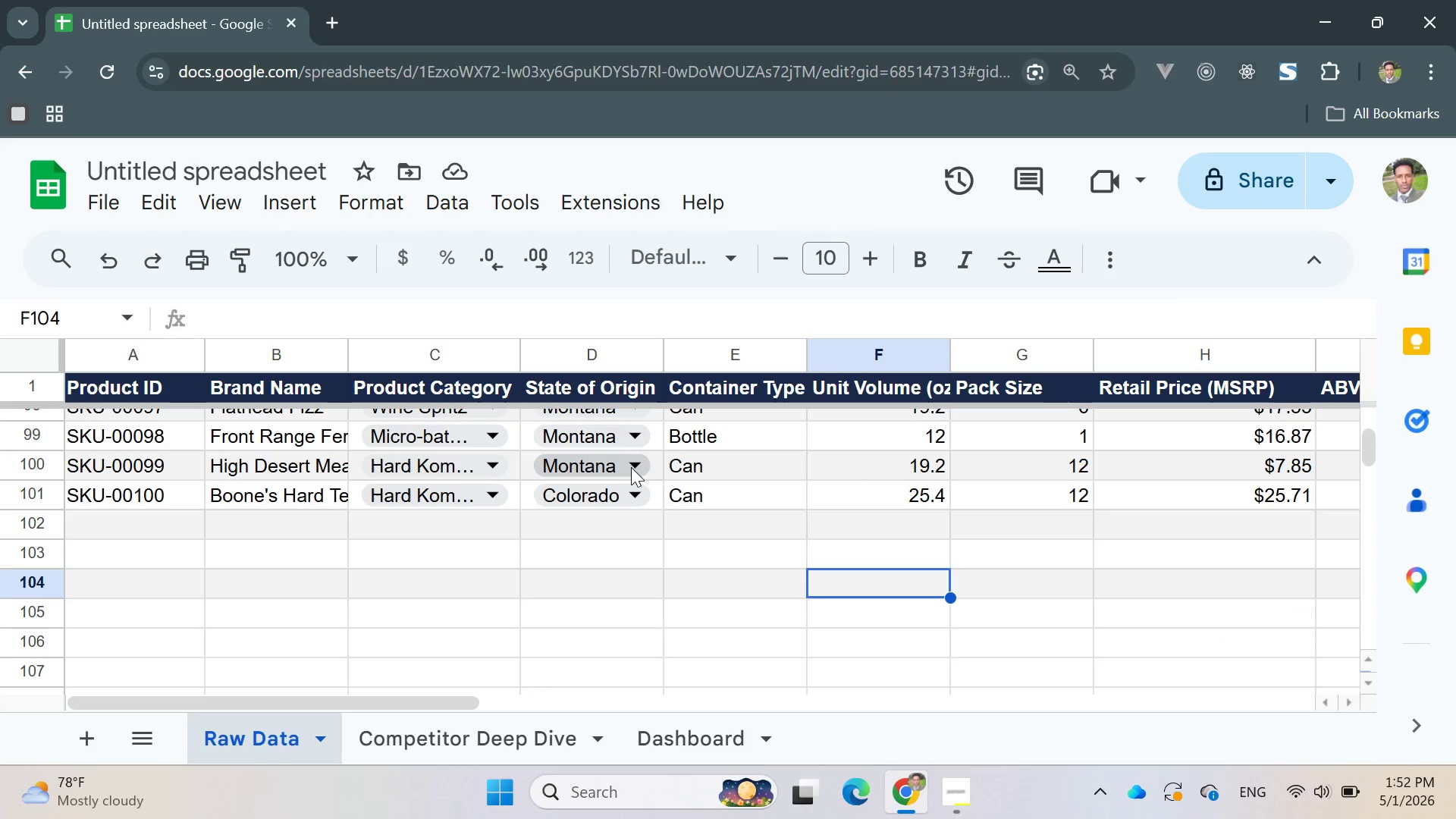 
left_click([631, 467])
 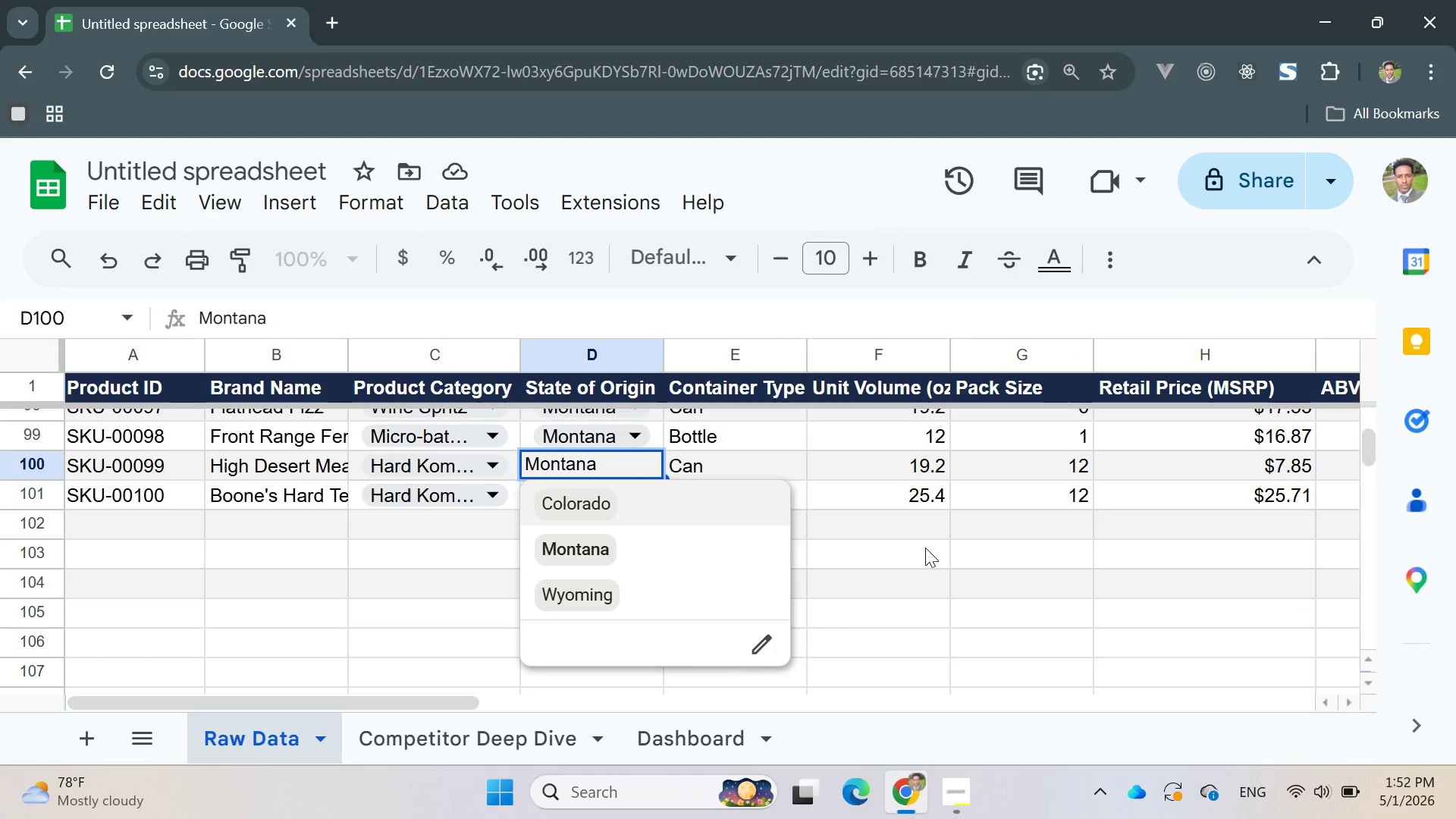 
left_click([925, 548])
 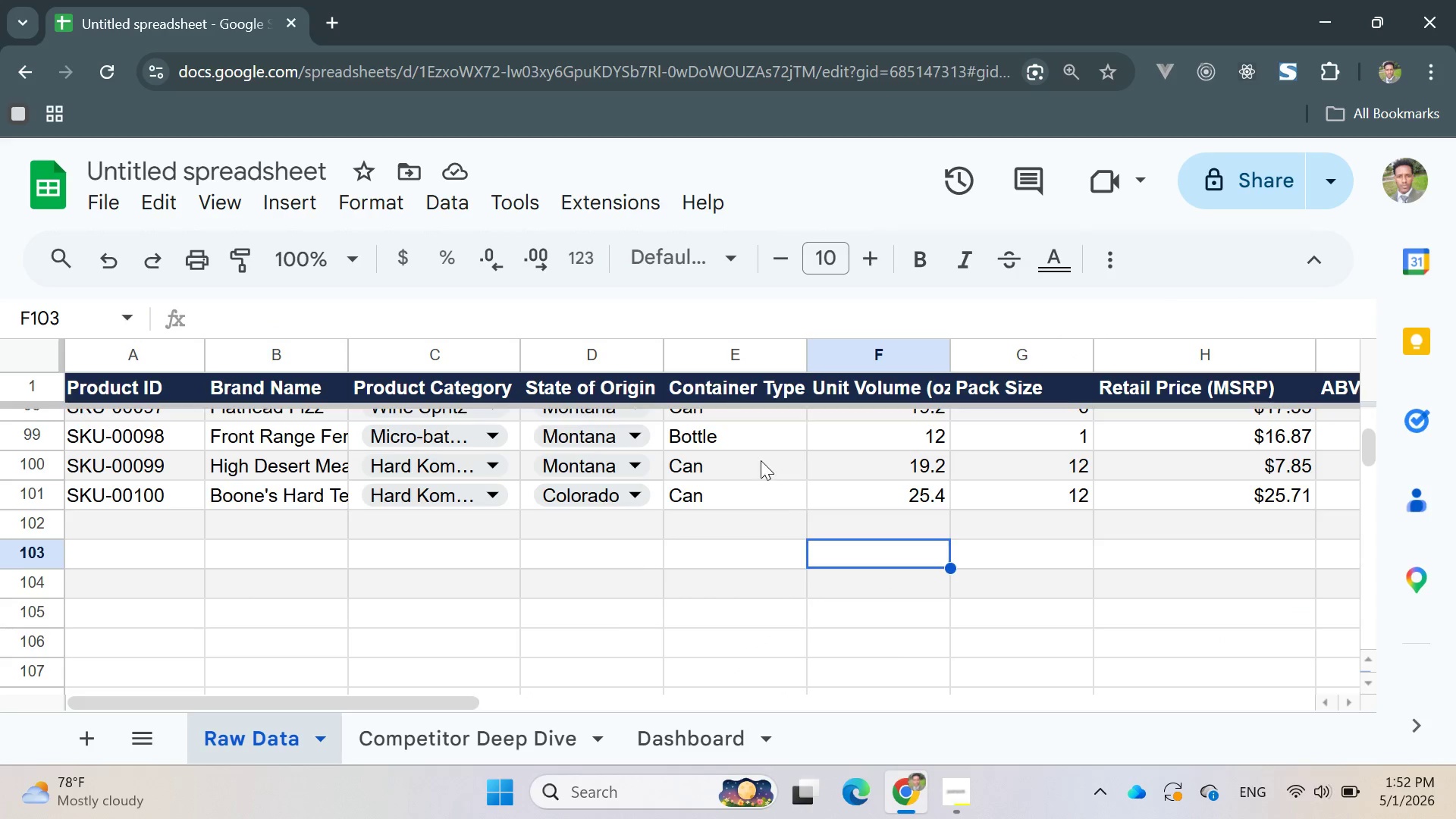 
scroll: coordinate [675, 445], scroll_direction: up, amount: 35.0
 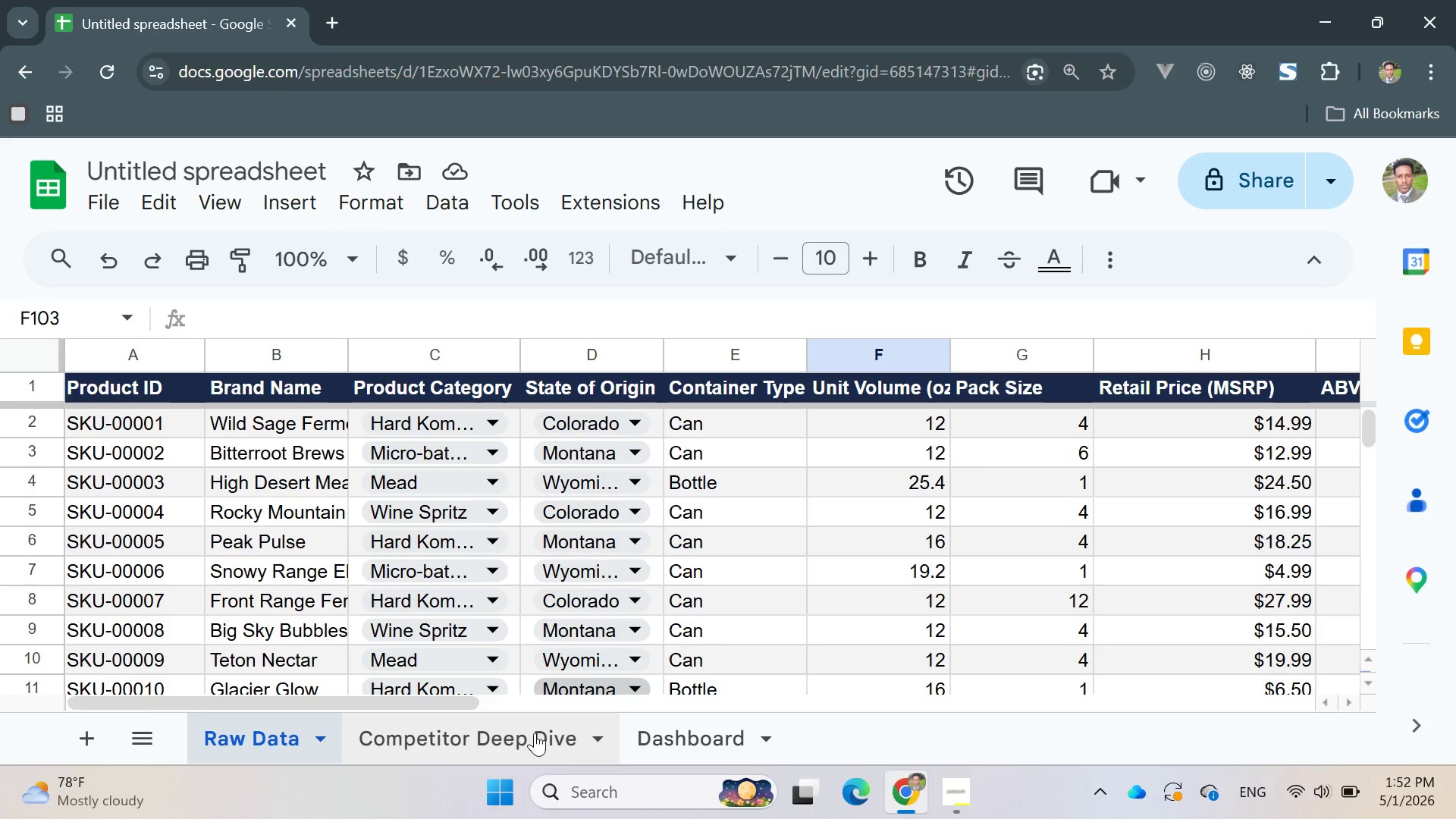 
wait(10.02)
 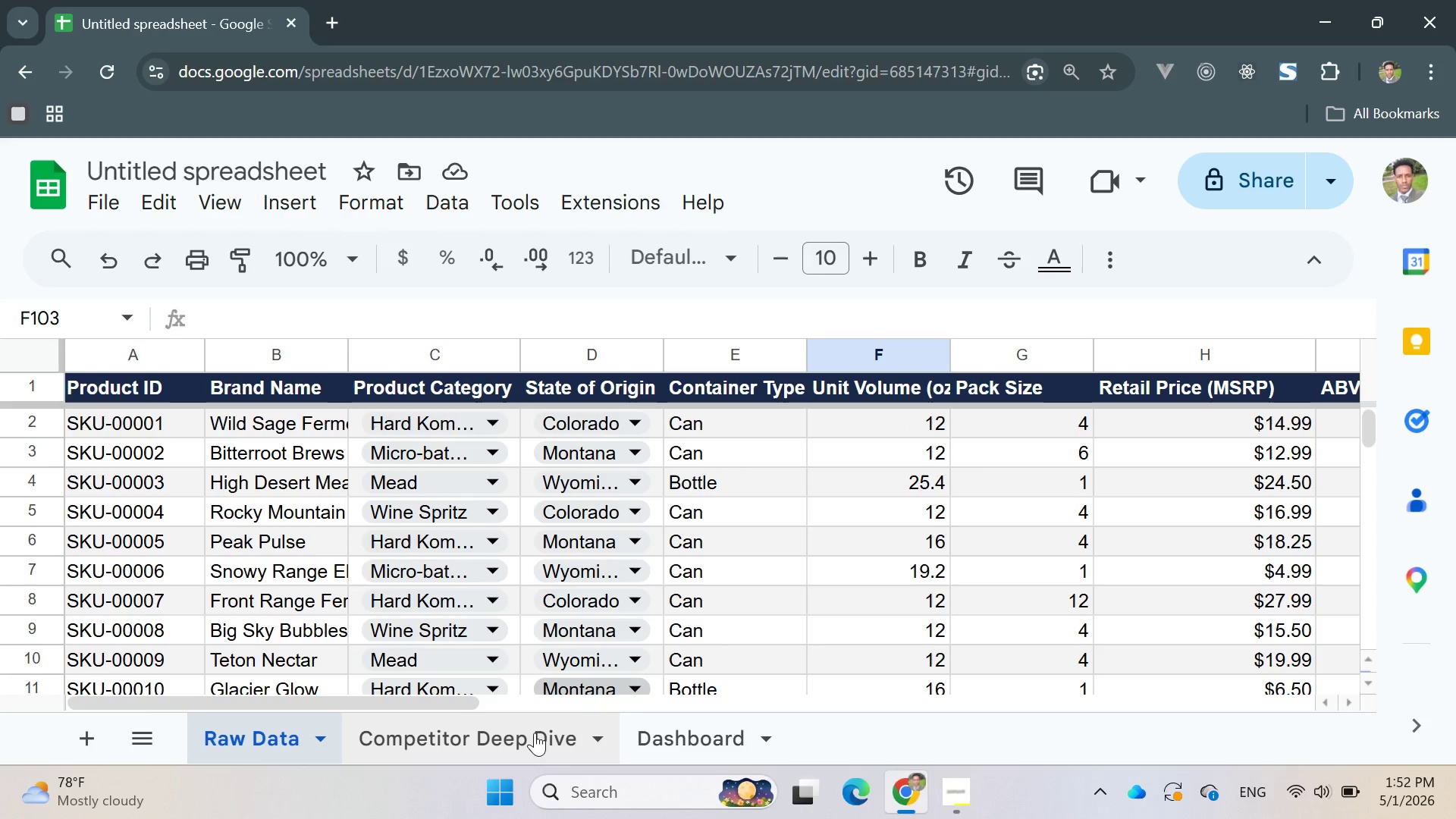 
left_click([479, 737])
 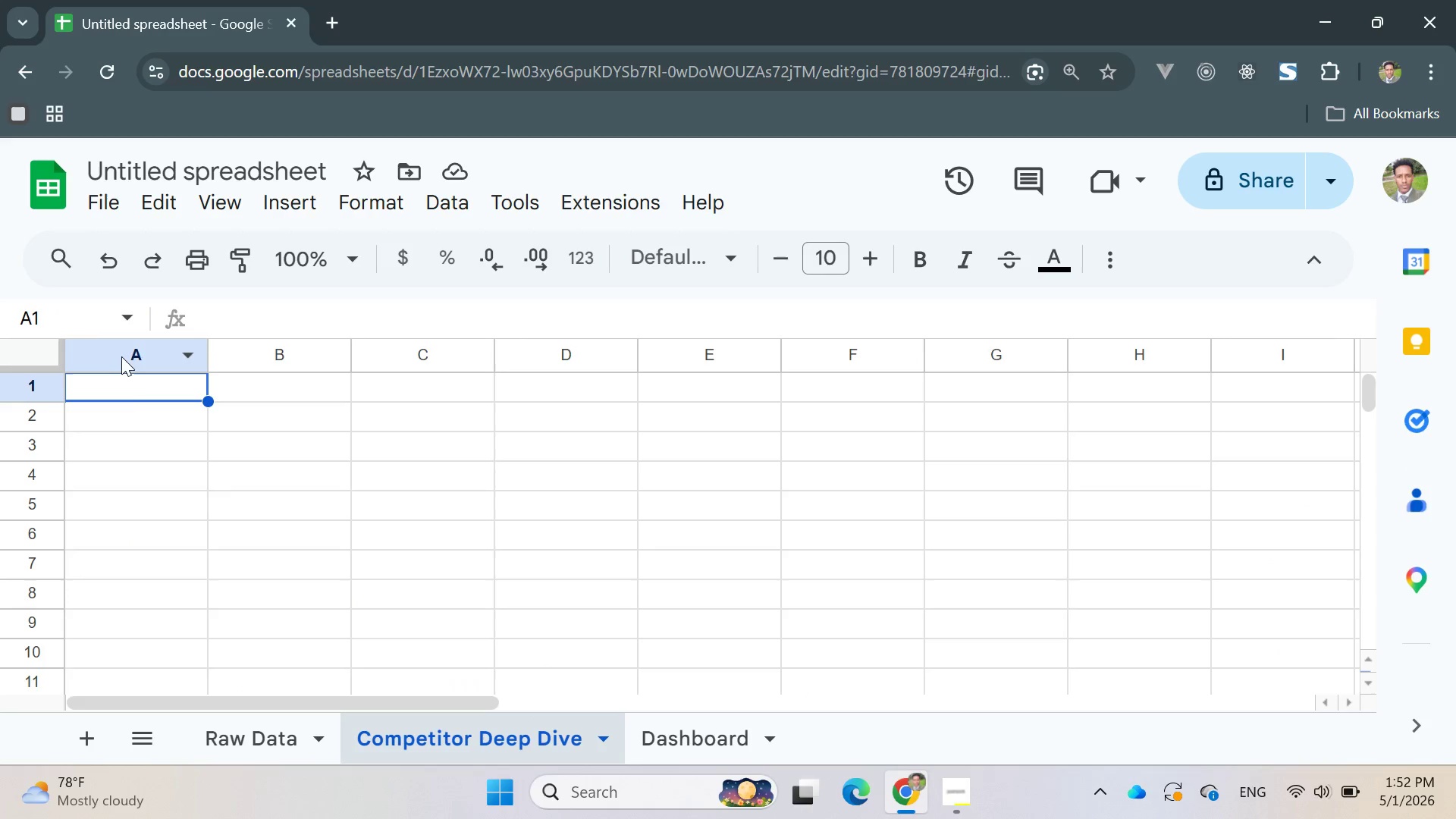 
double_click([132, 383])
 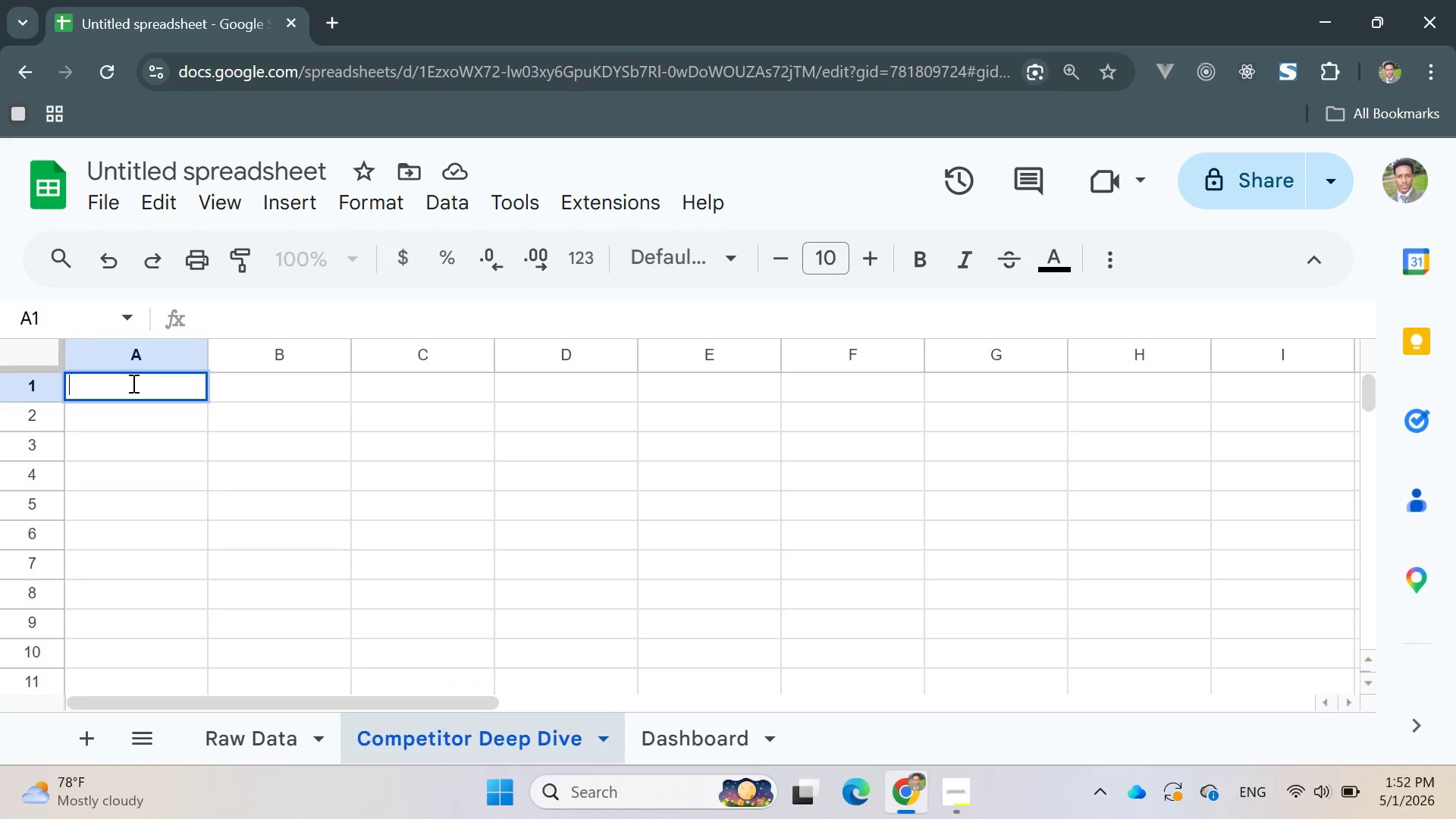 
type(Comper)
key(Backspace)
type(titr)
key(Backspace)
type(or Deep dive)
key(Backspace)
key(Backspace)
key(Backspace)
key(Backspace)
type(Dive - Dyna,i)
key(Backspace)
key(Backspace)
type(mic PR)
key(Backspace)
type(roduct  Filter)
 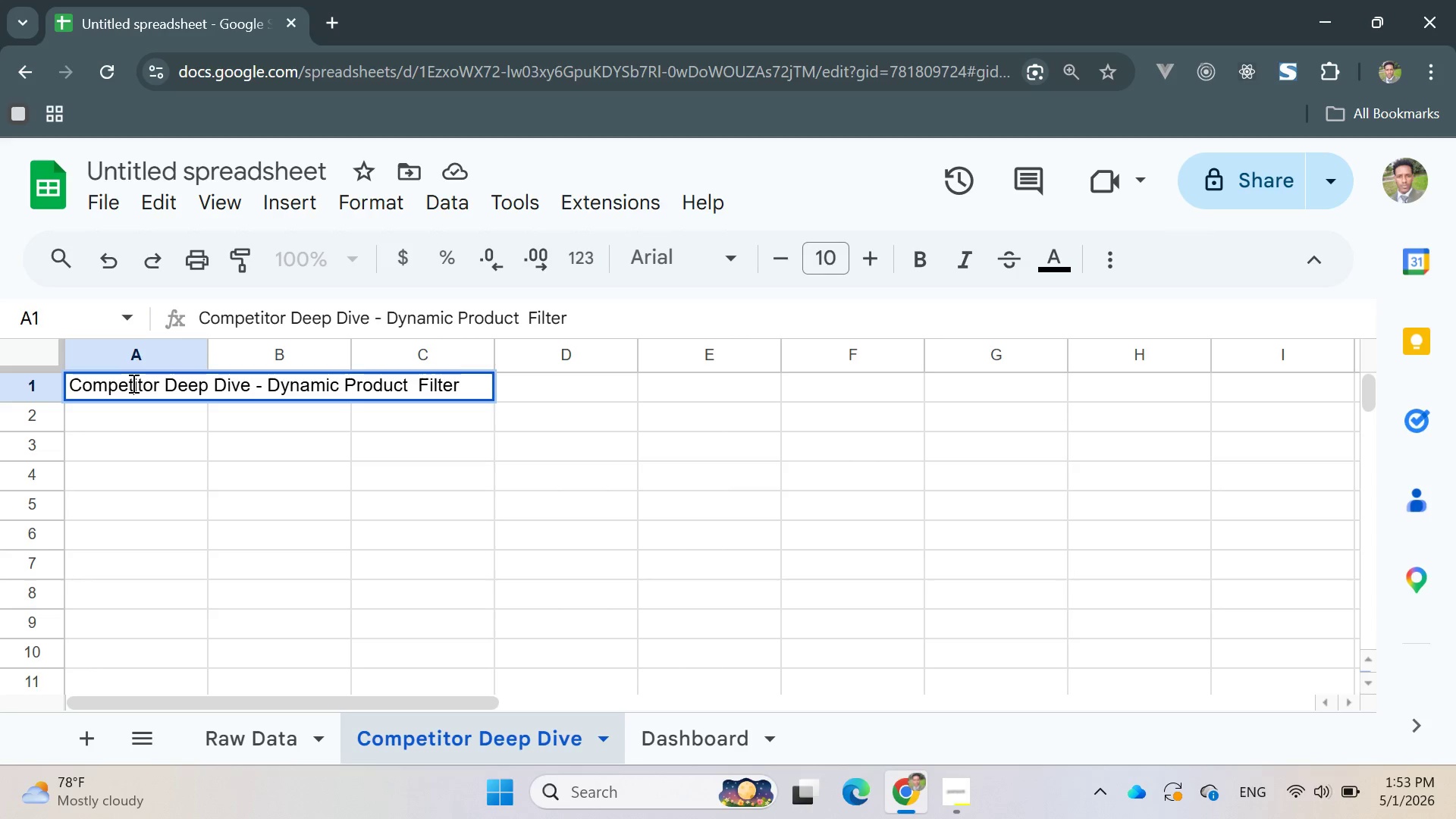 
double_click([132, 383])
 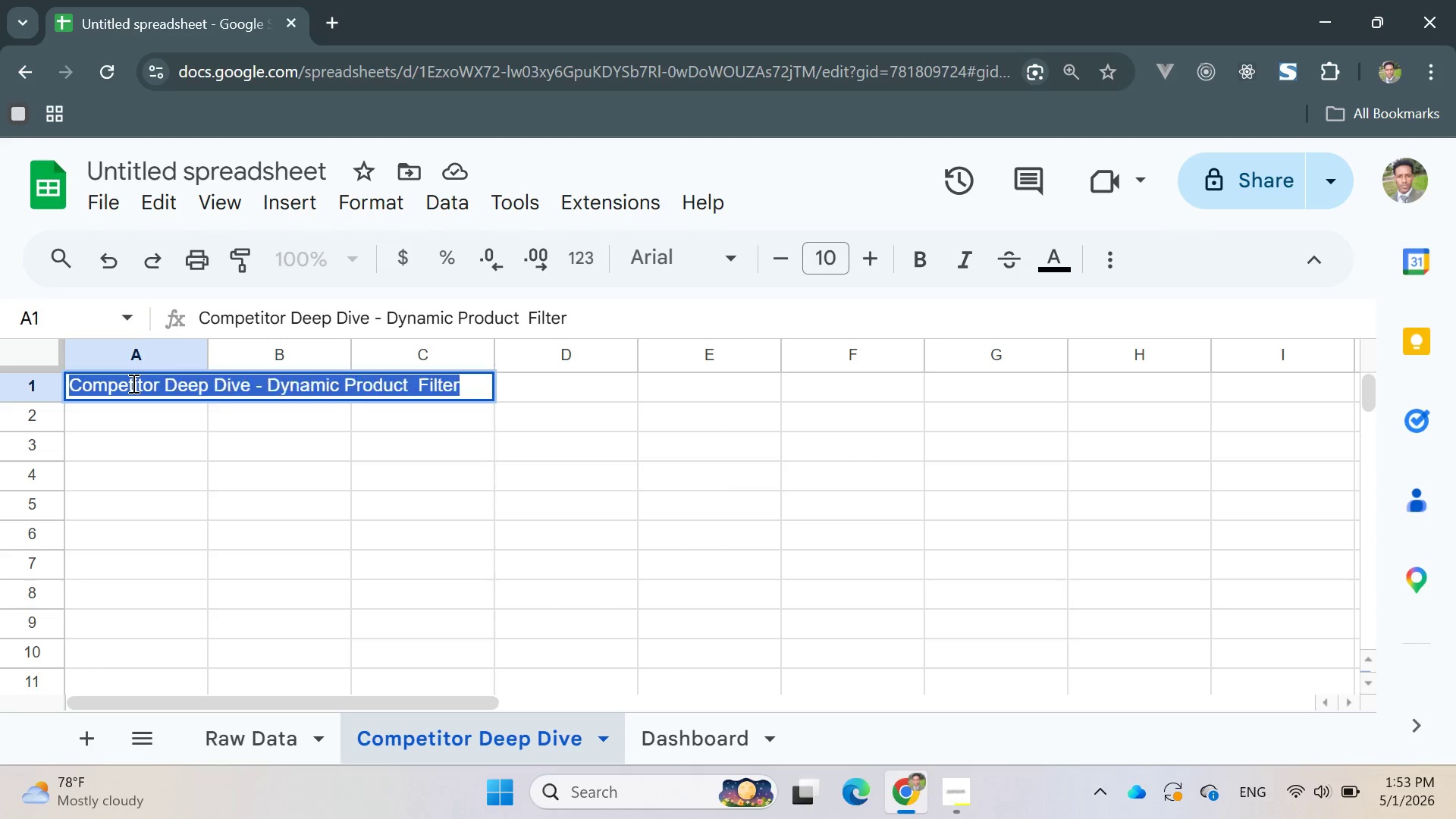 
triple_click([132, 383])
 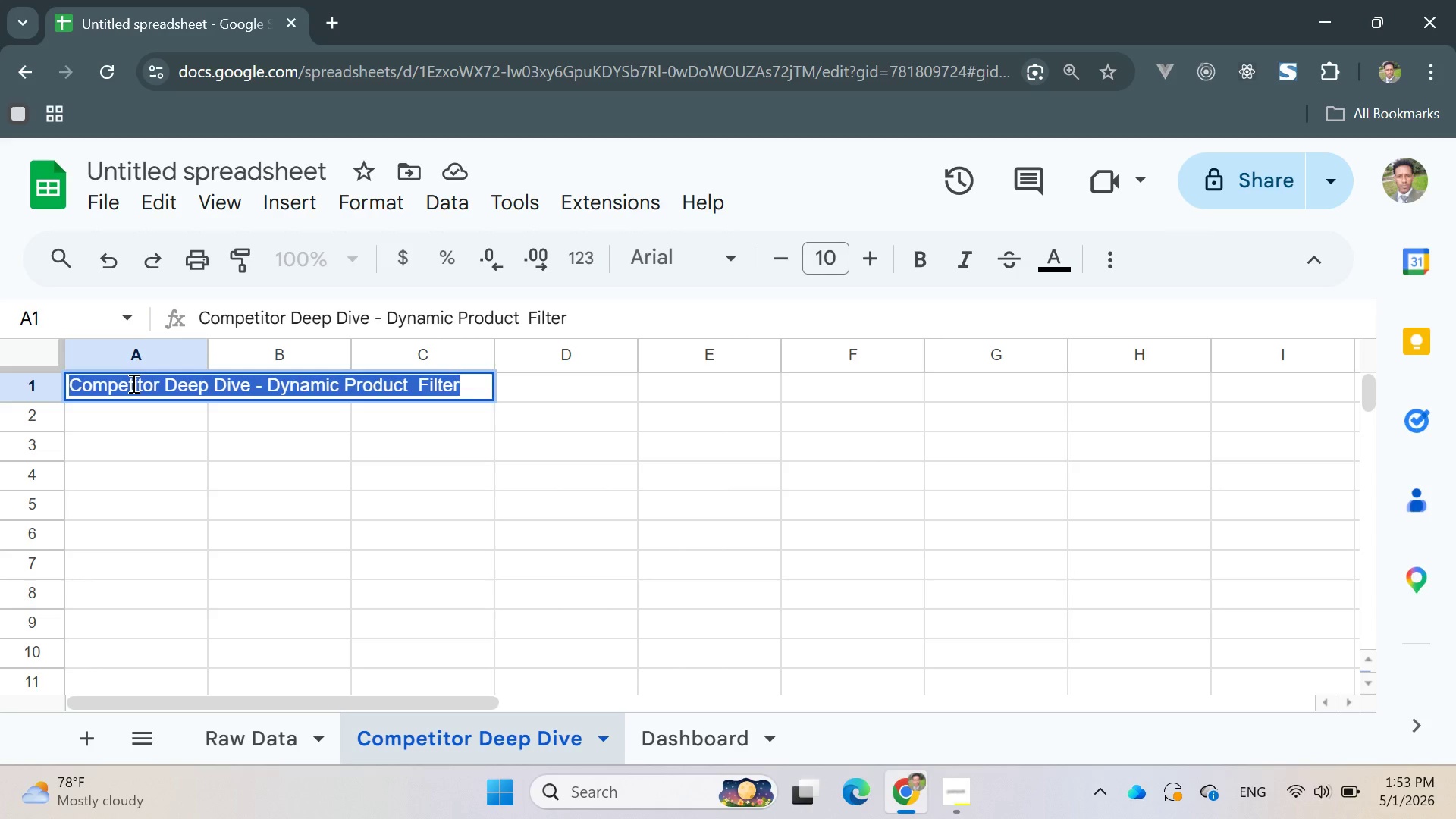 
triple_click([132, 383])
 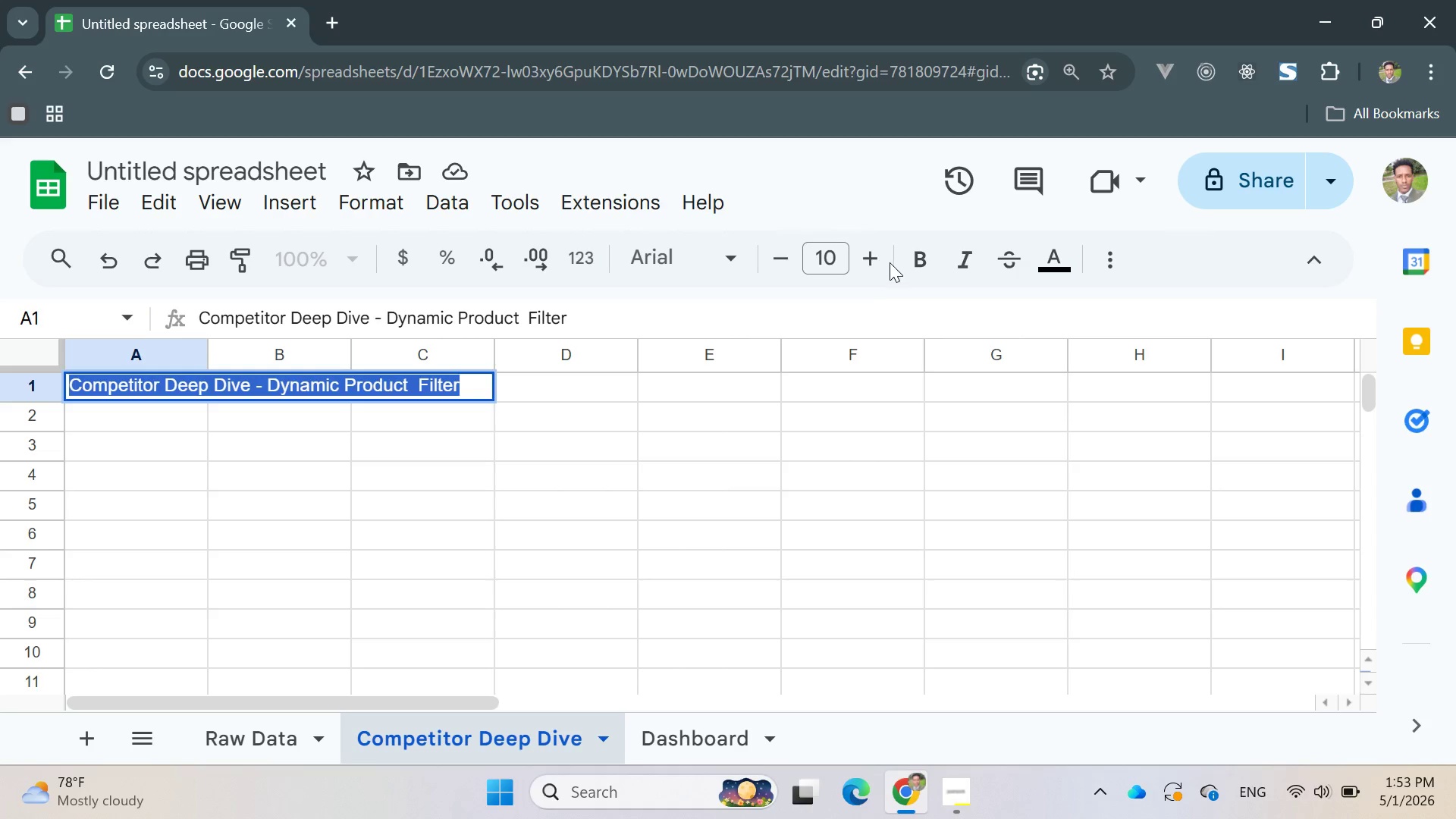 
double_click([877, 256])
 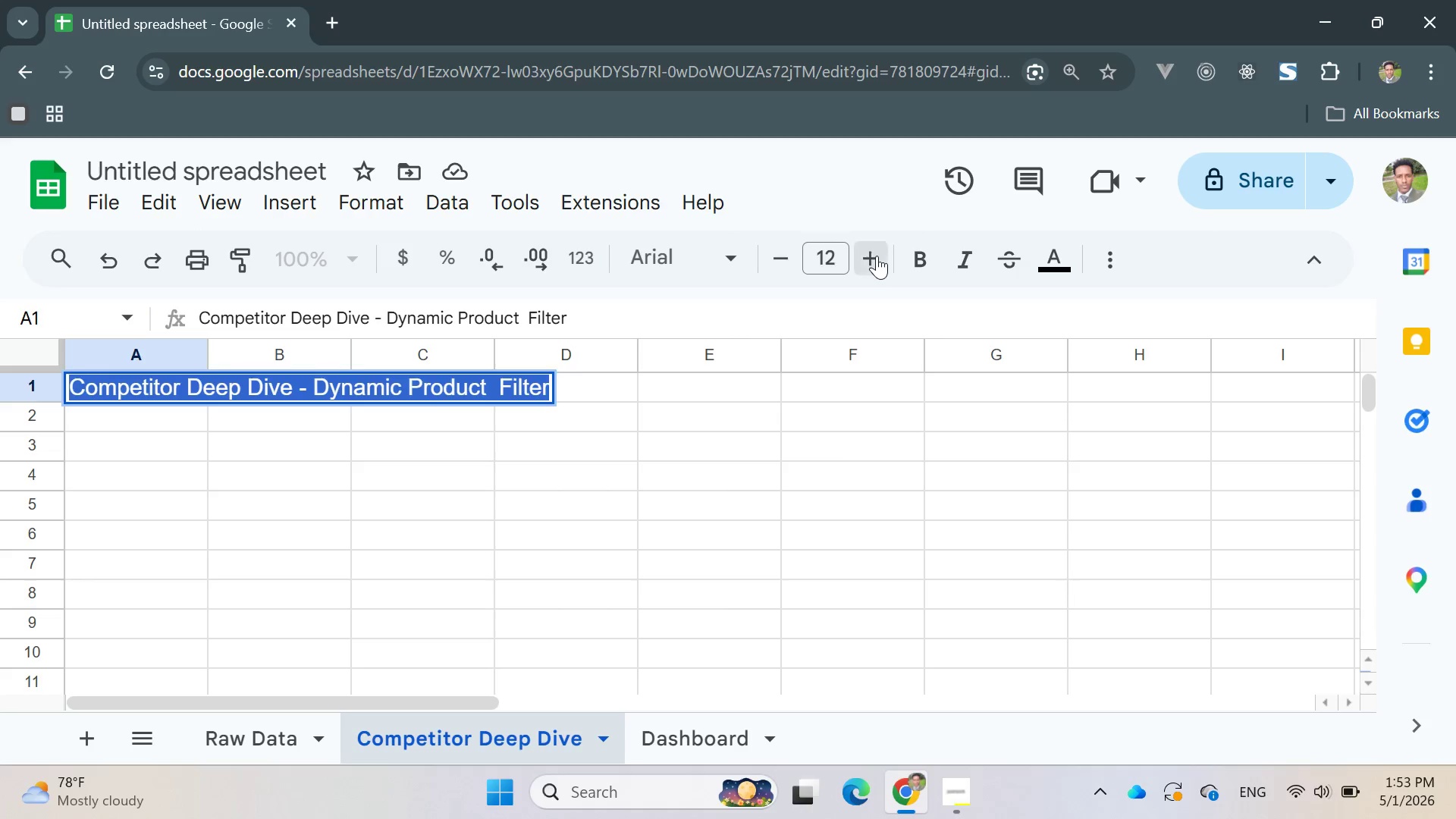 
triple_click([877, 256])
 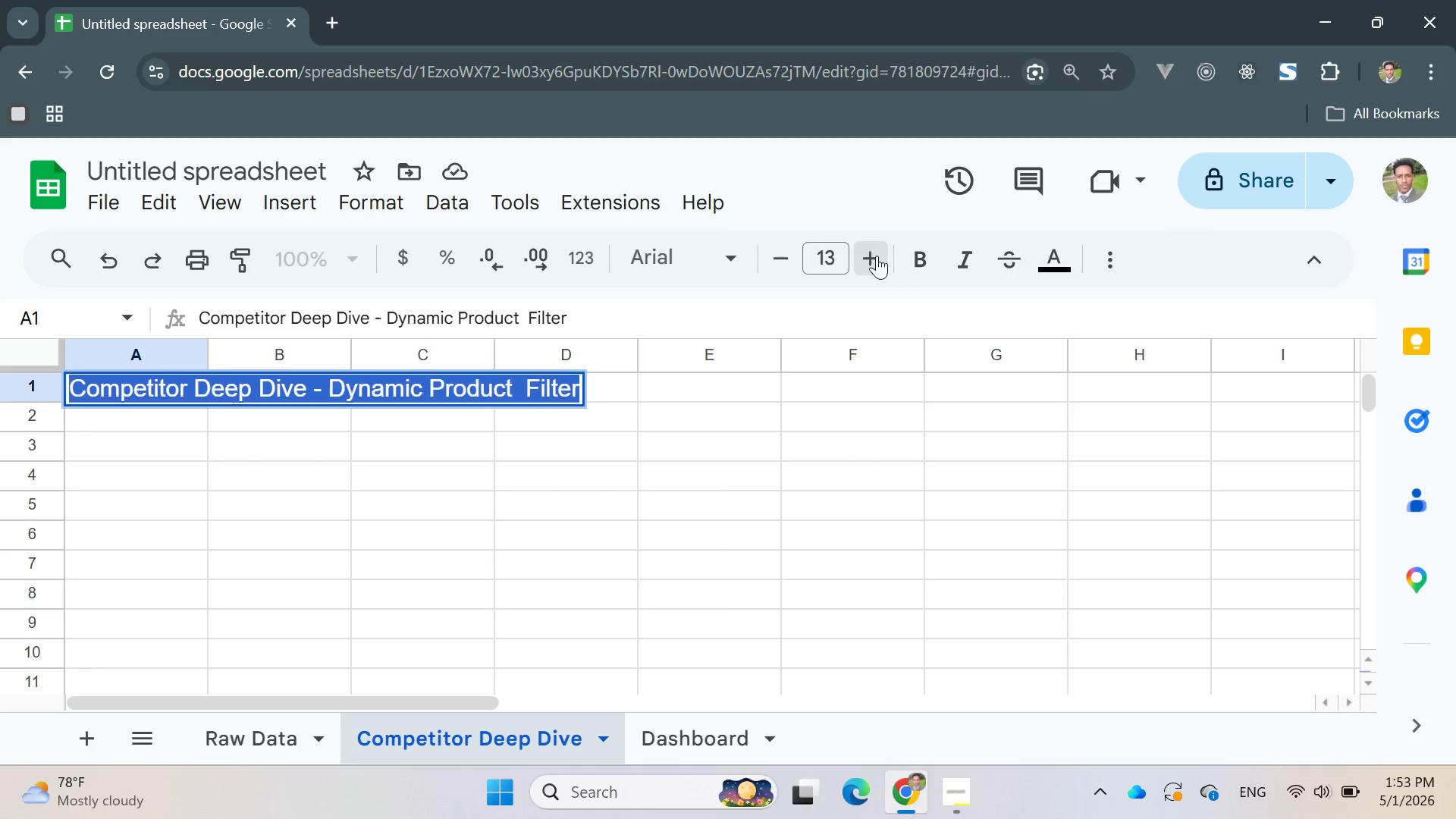 
triple_click([877, 256])
 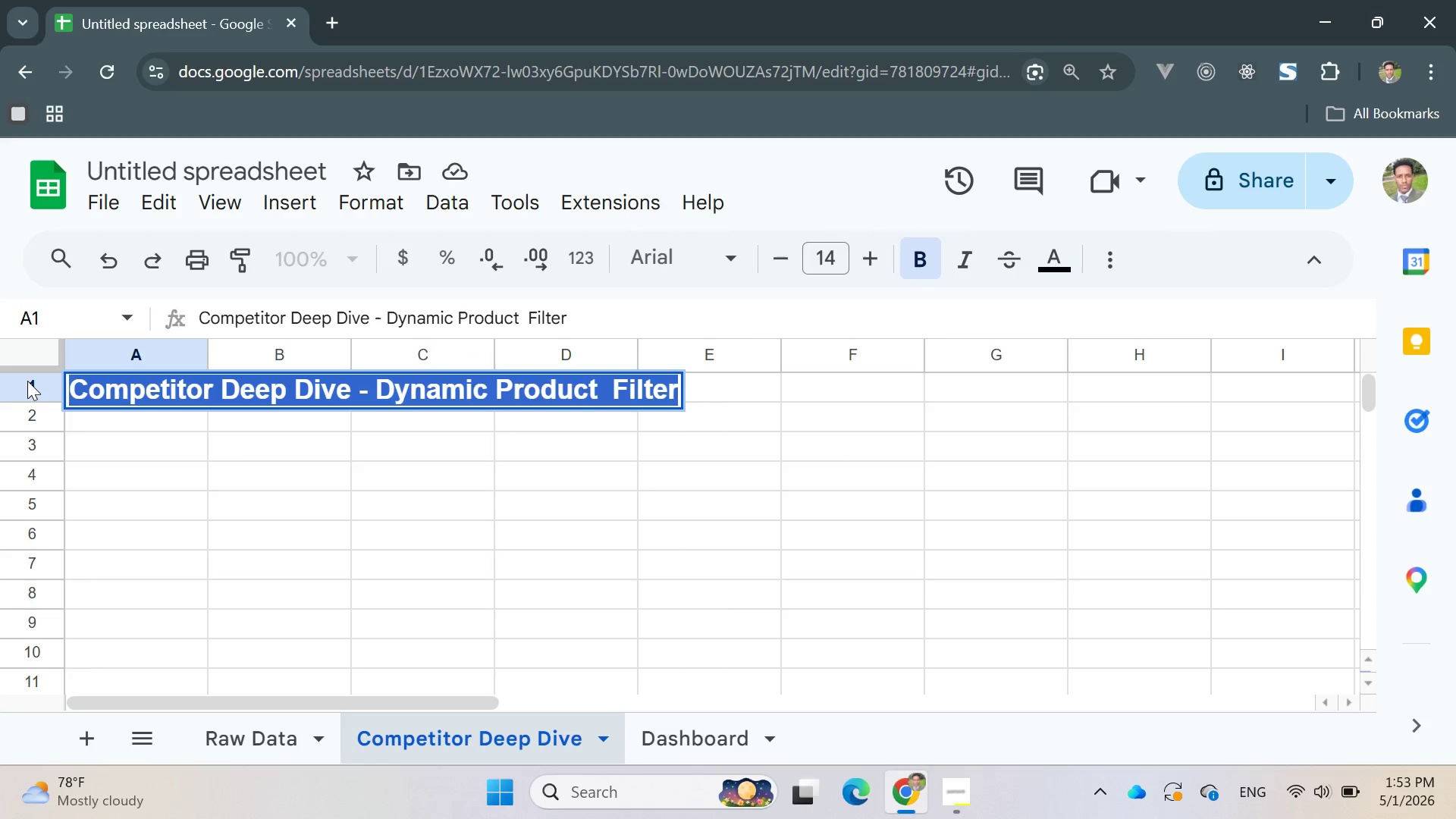 
double_click([27, 381])
 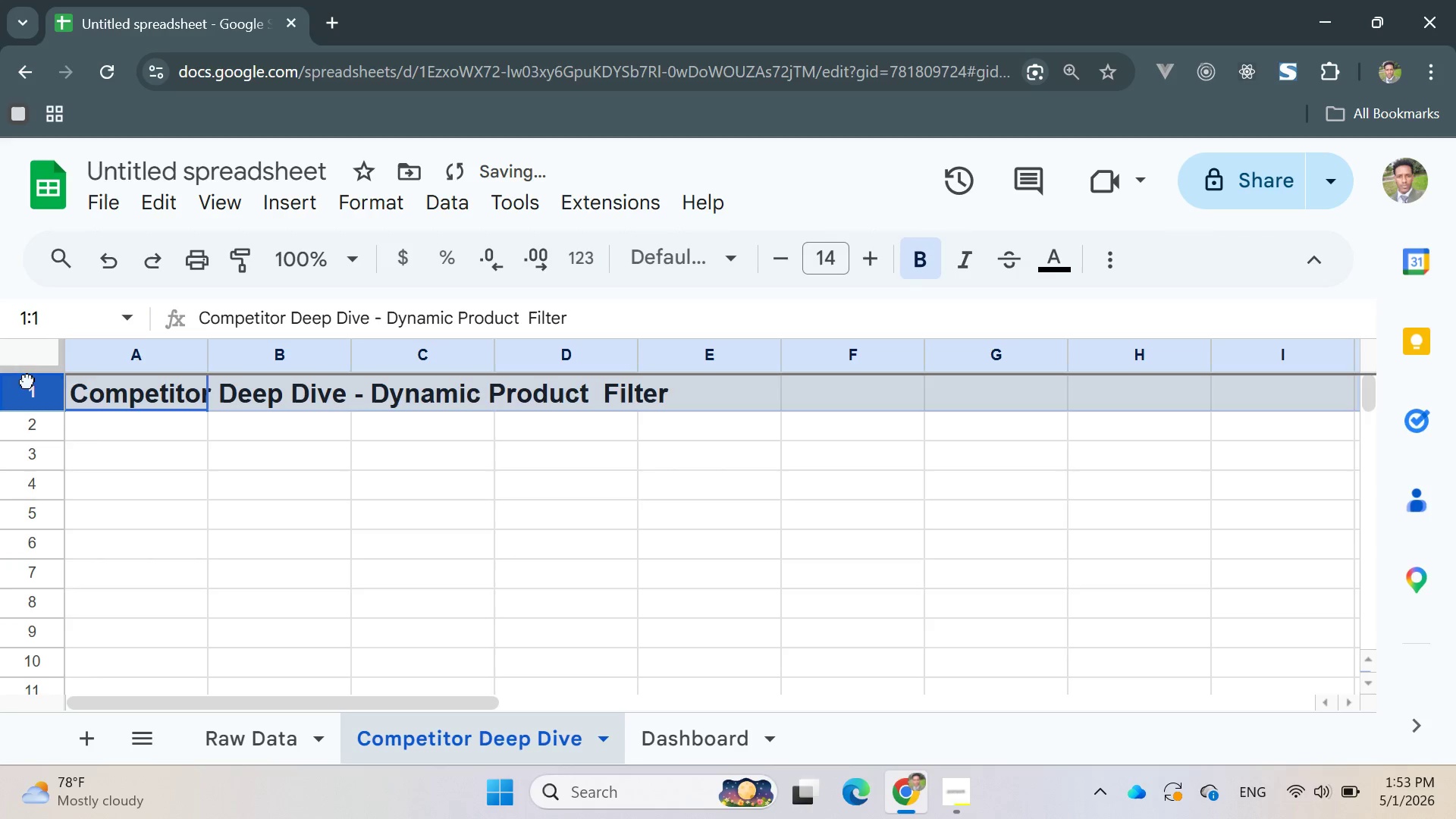 
triple_click([27, 381])
 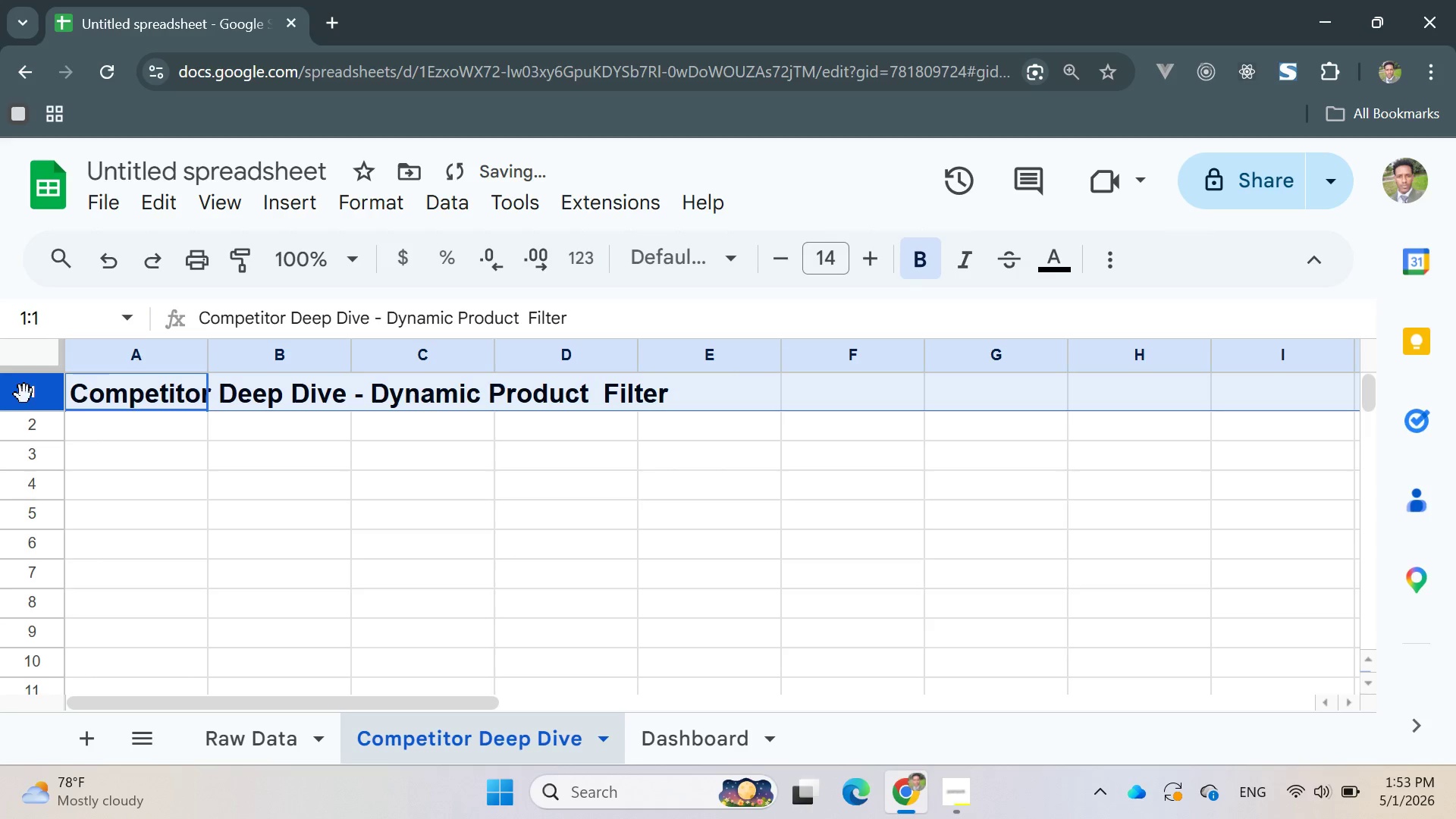 
double_click([24, 394])
 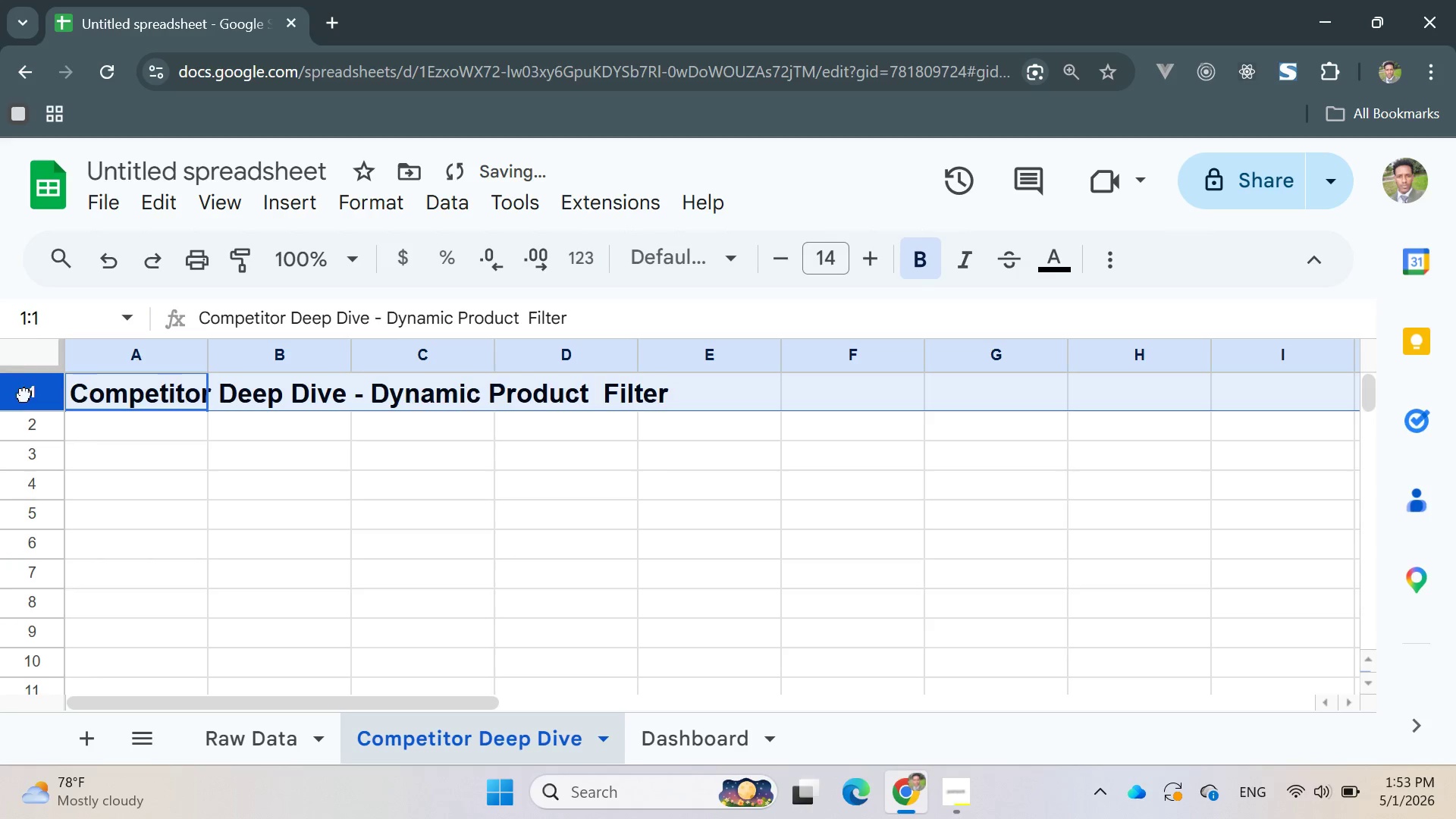 
triple_click([24, 394])
 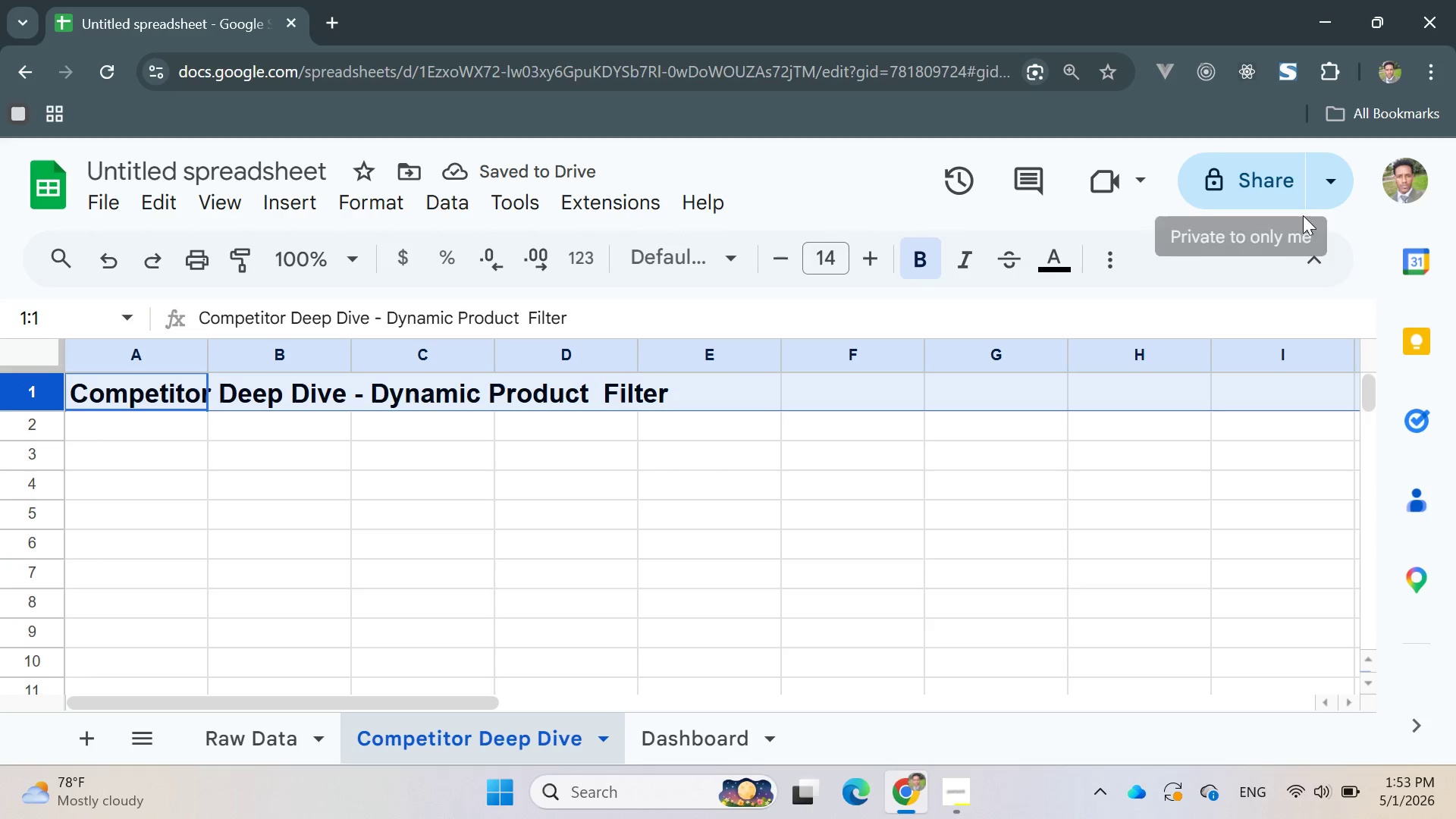 
left_click([1306, 249])
 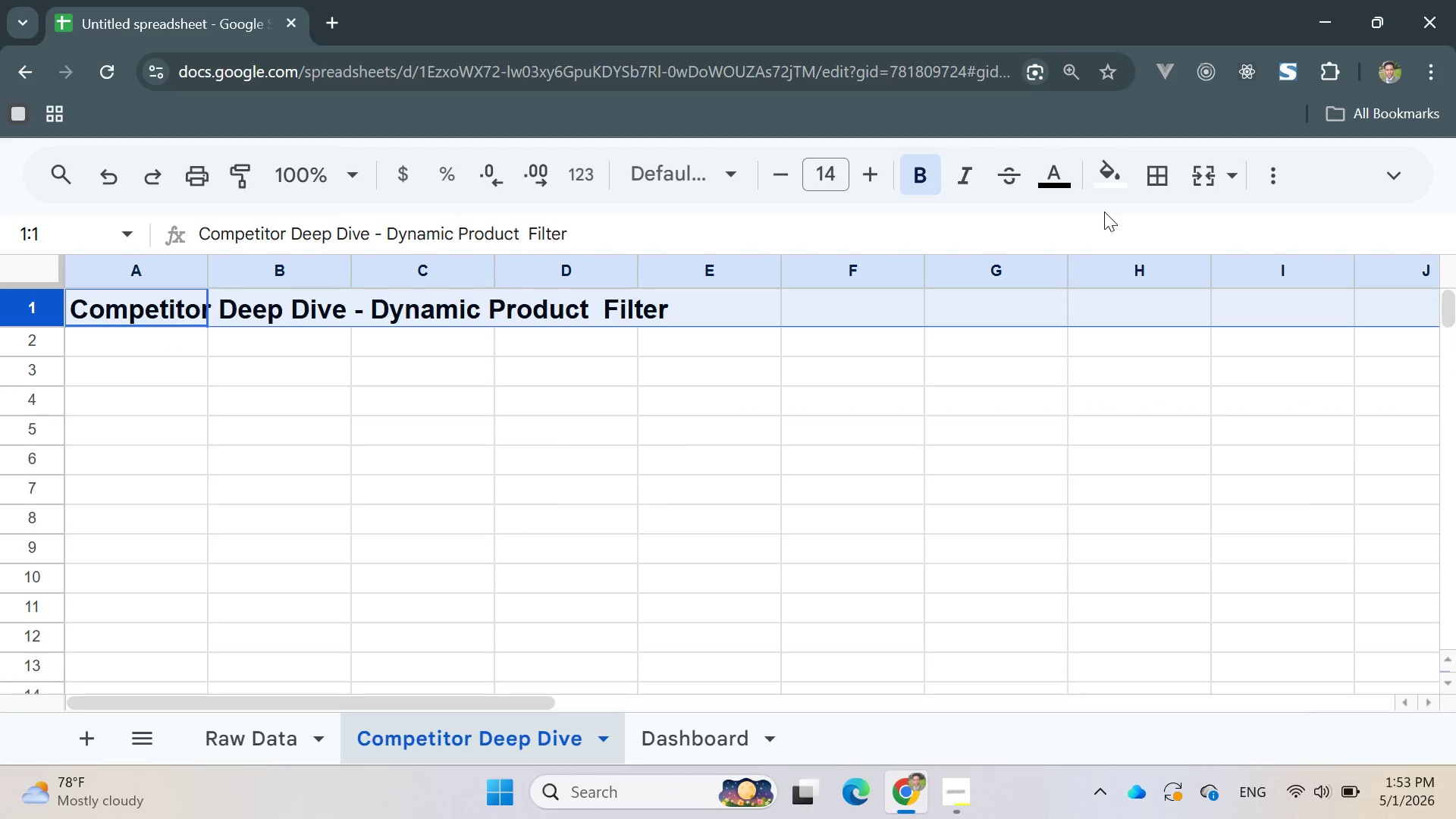 
left_click([1097, 171])
 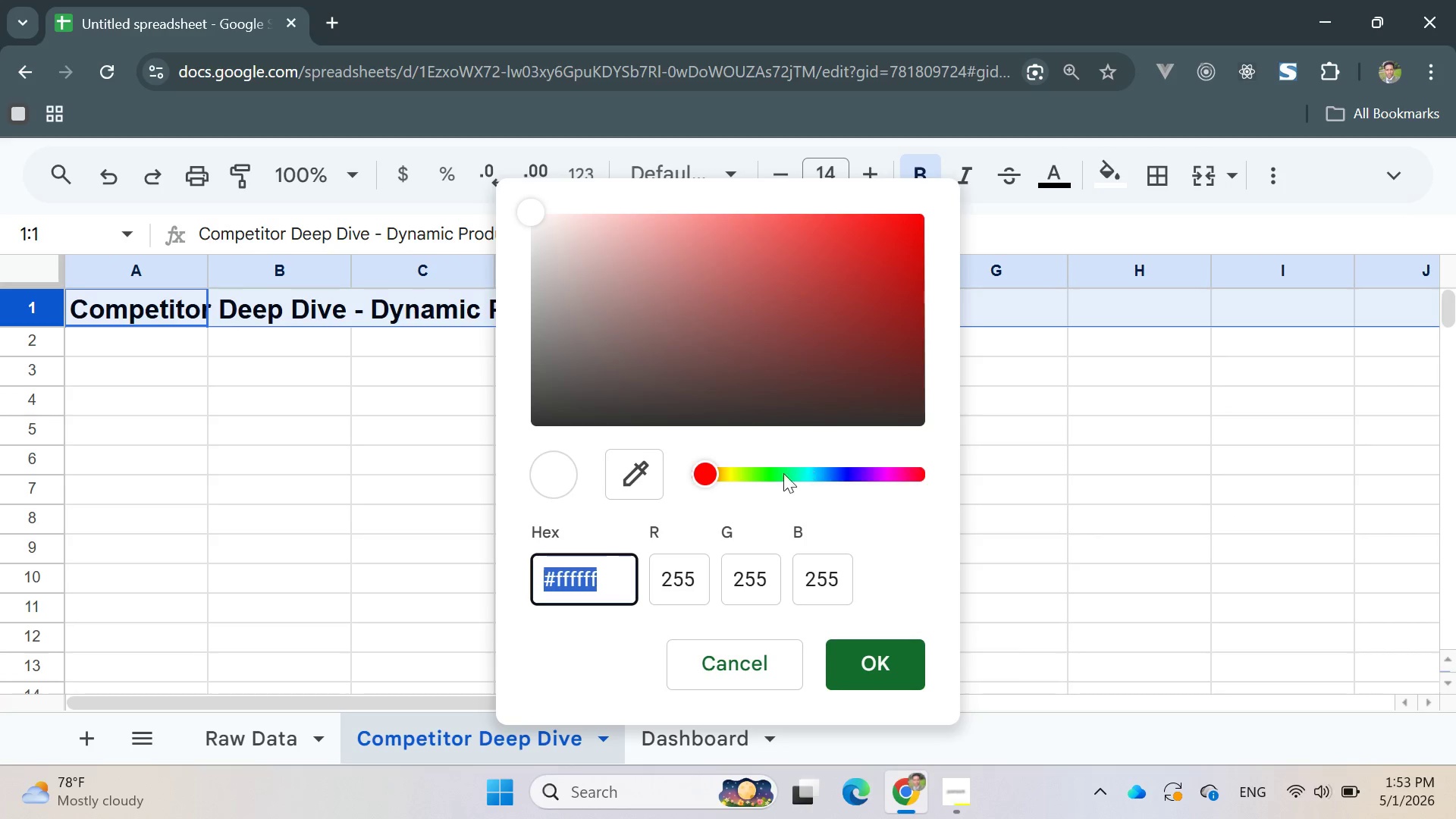 
left_click([610, 591])
 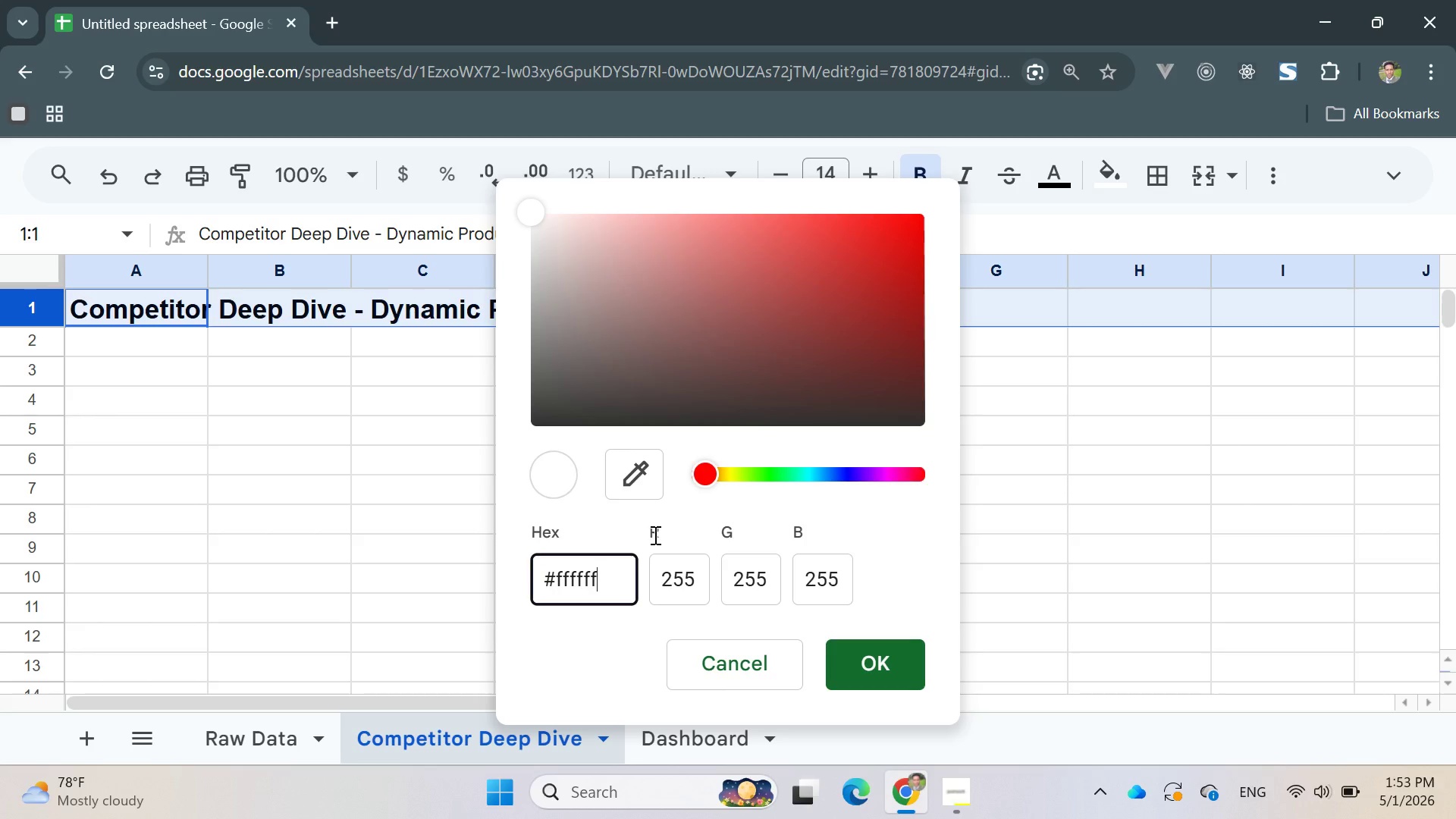 
key(Backspace)
key(Backspace)
key(Backspace)
key(Backspace)
key(Backspace)
key(Backspace)
type(1b2a4a)
 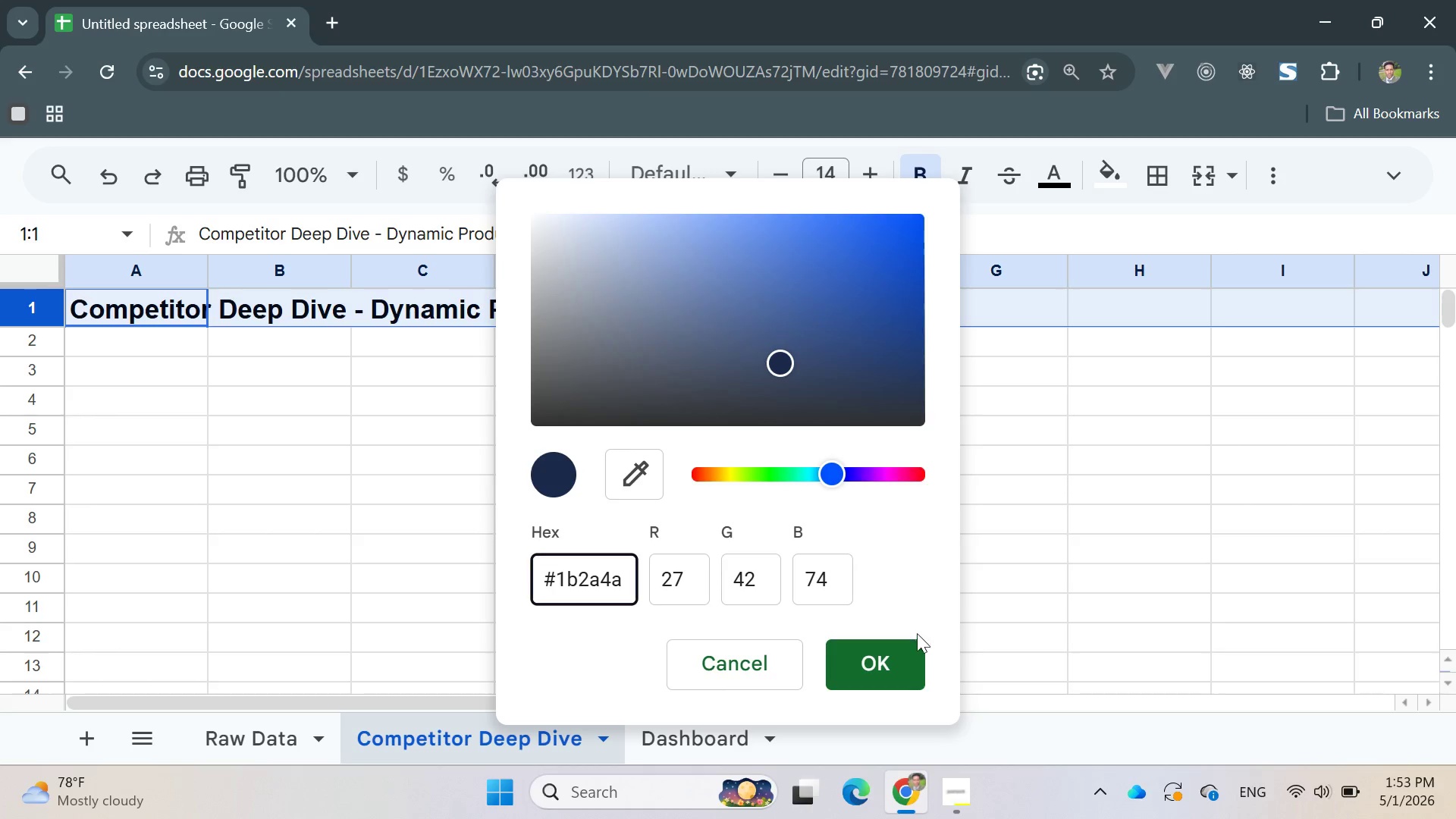 
left_click([914, 651])
 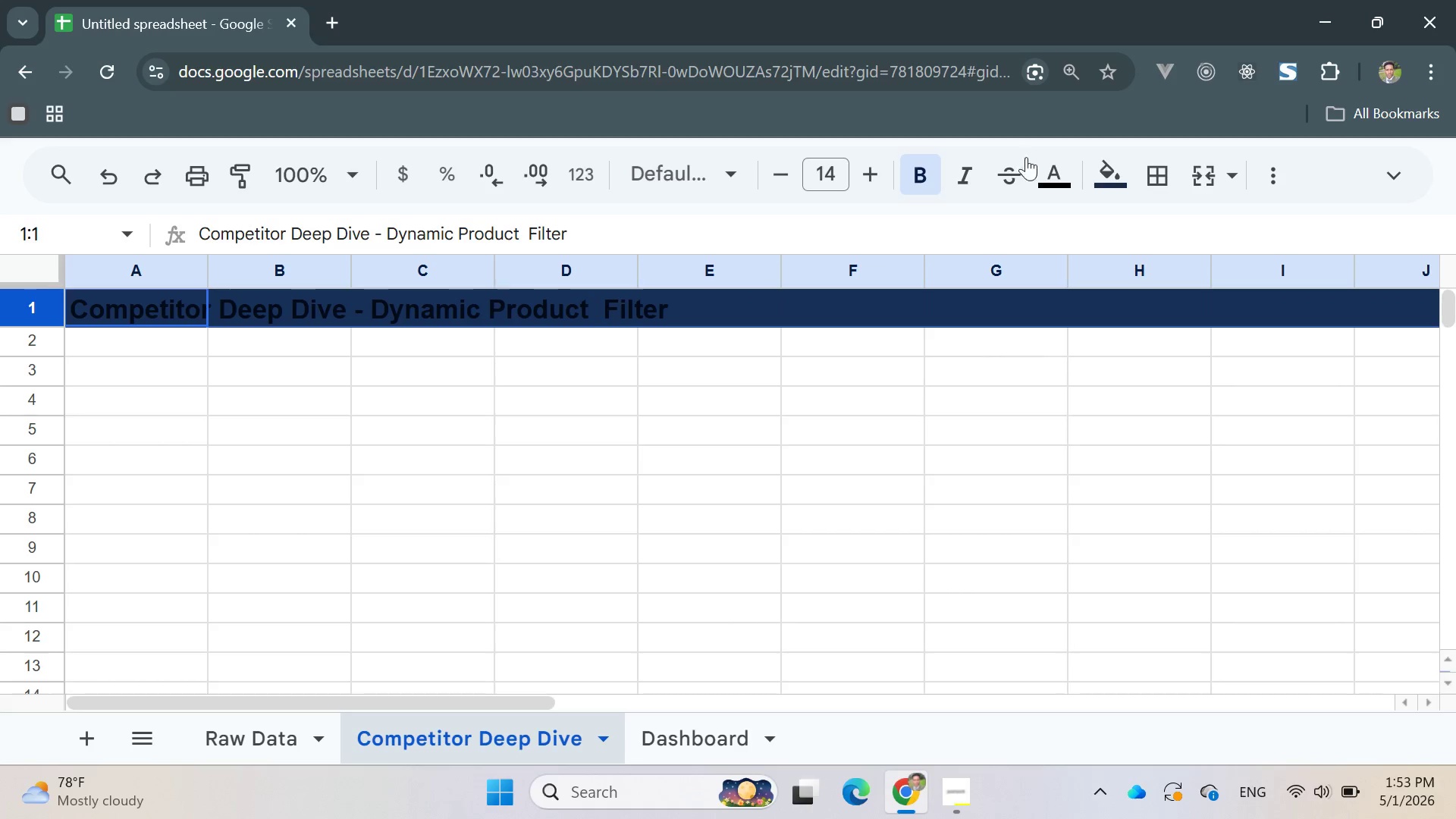 
left_click([1046, 194])
 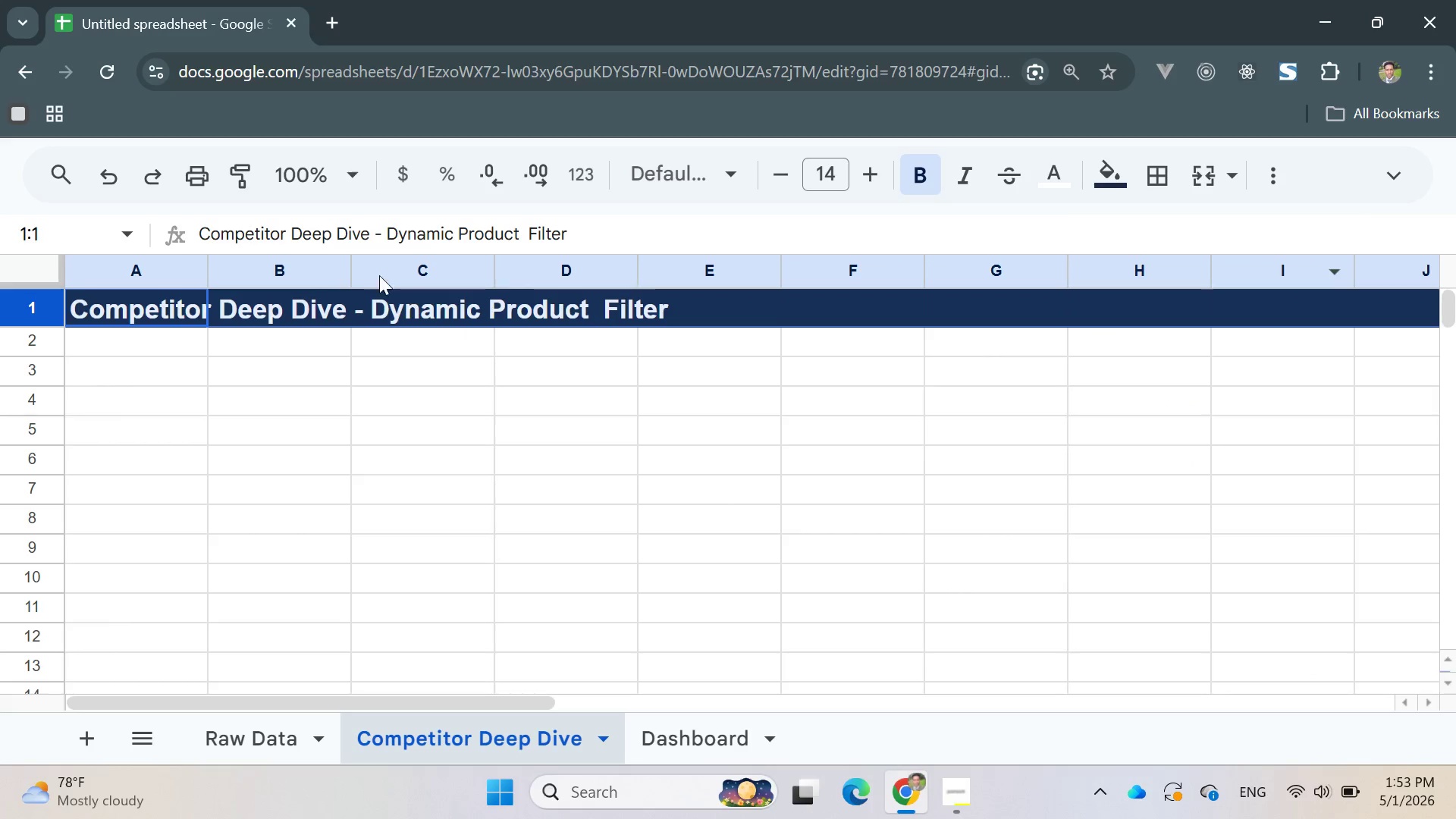 
left_click_drag(start_coordinate=[204, 269], to_coordinate=[663, 339])
 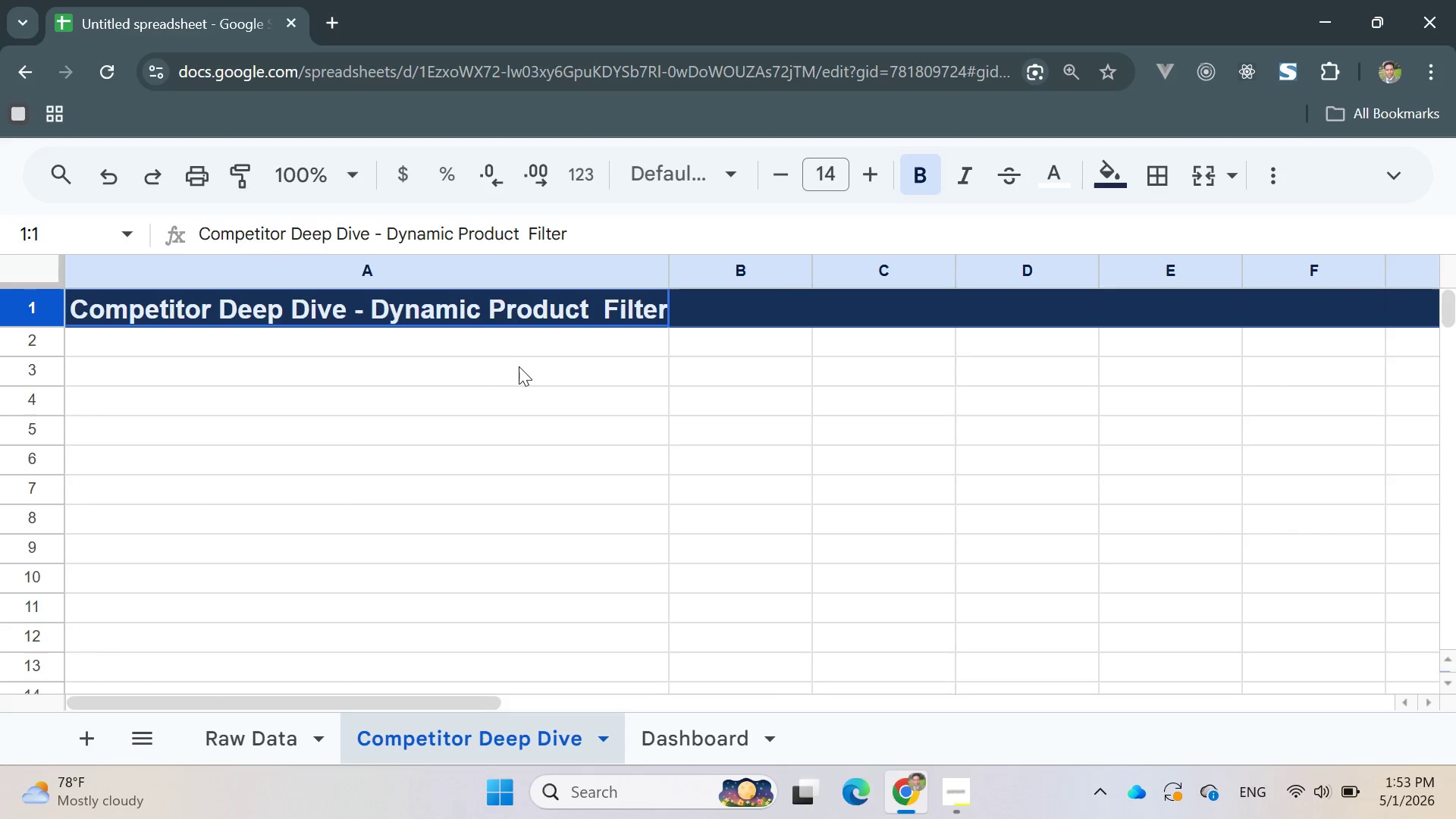 
left_click([510, 368])
 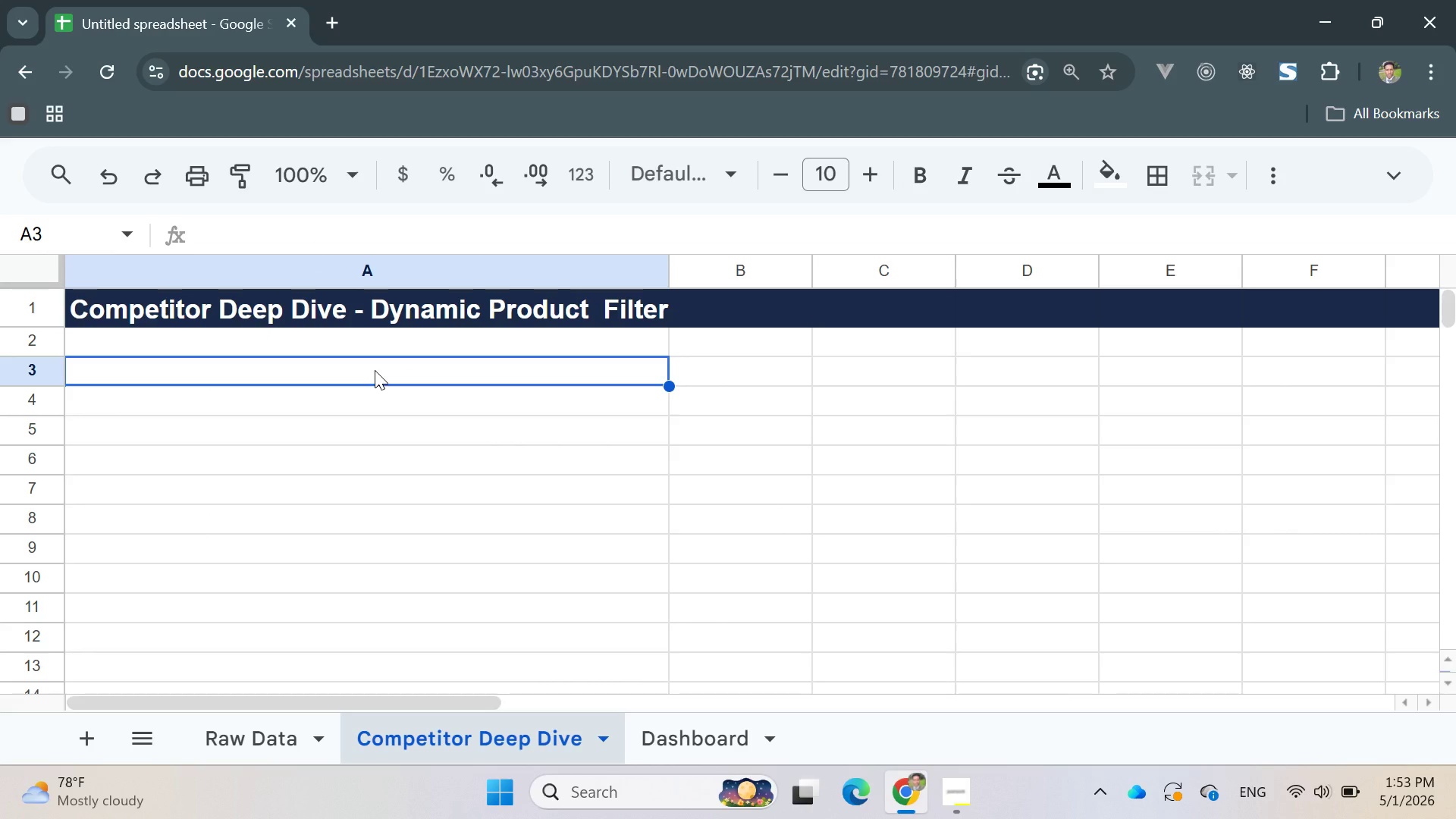 
type(Select State)
 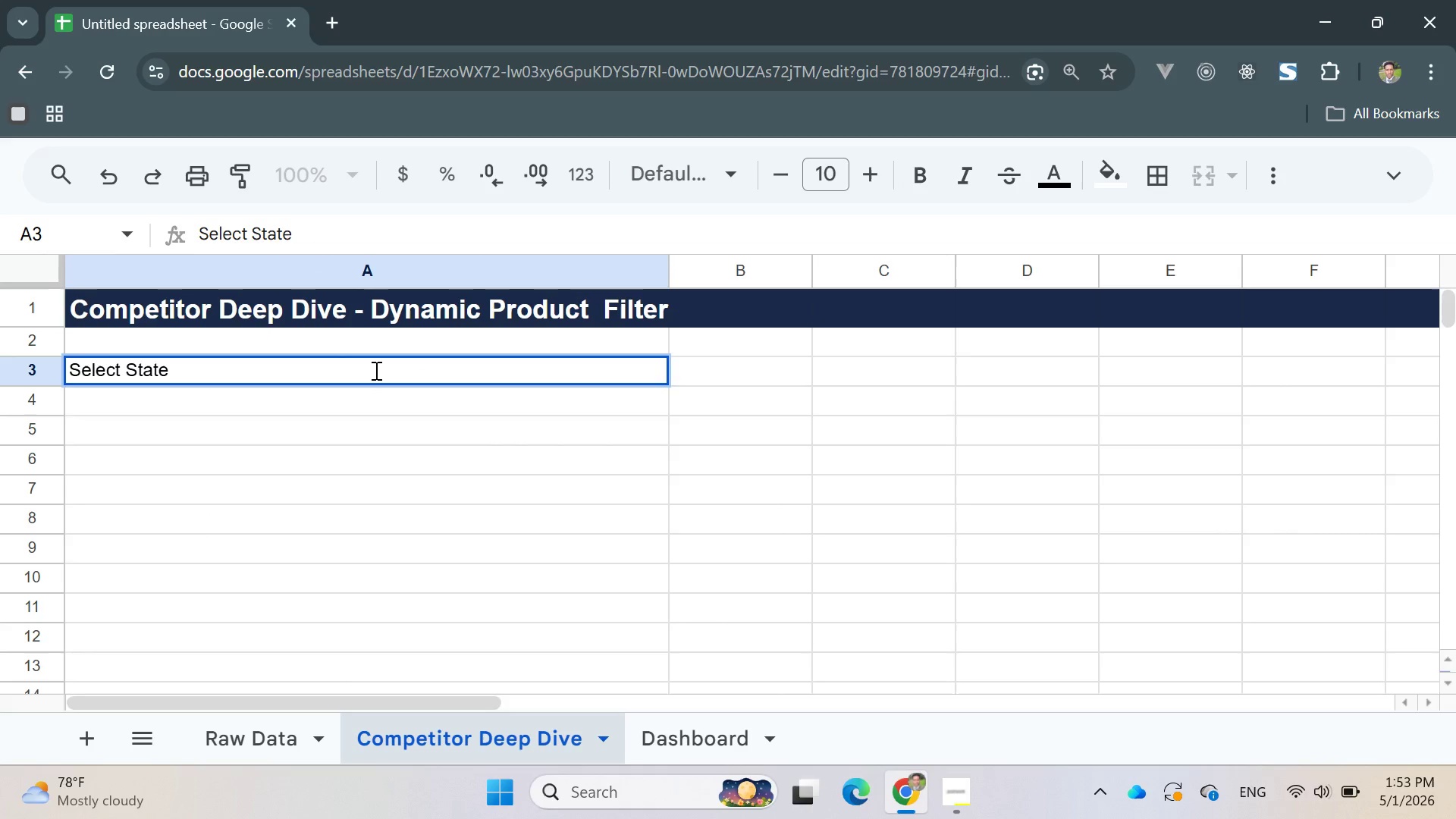 
double_click([375, 370])
 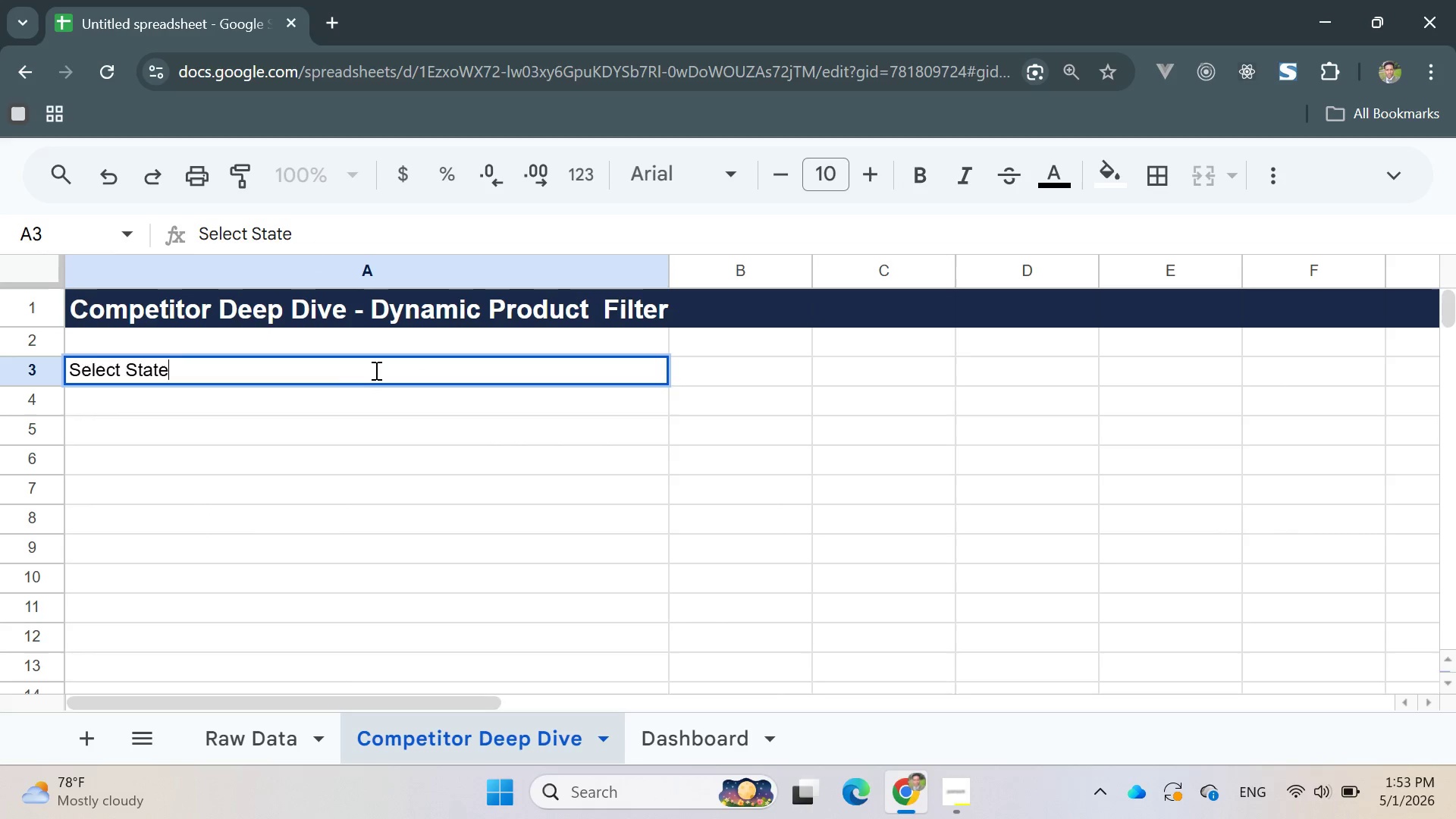 
triple_click([375, 370])
 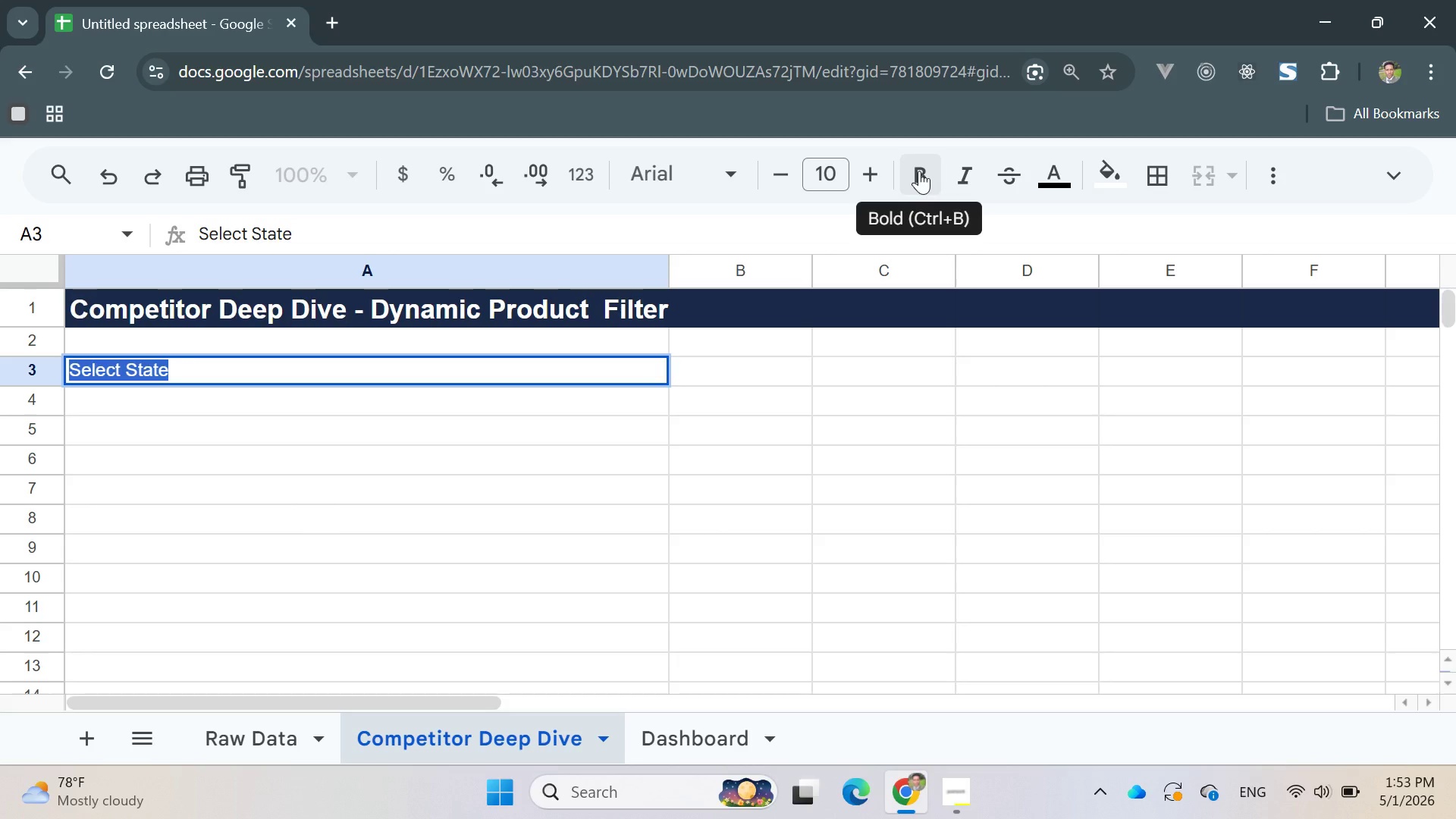 
left_click([919, 171])
 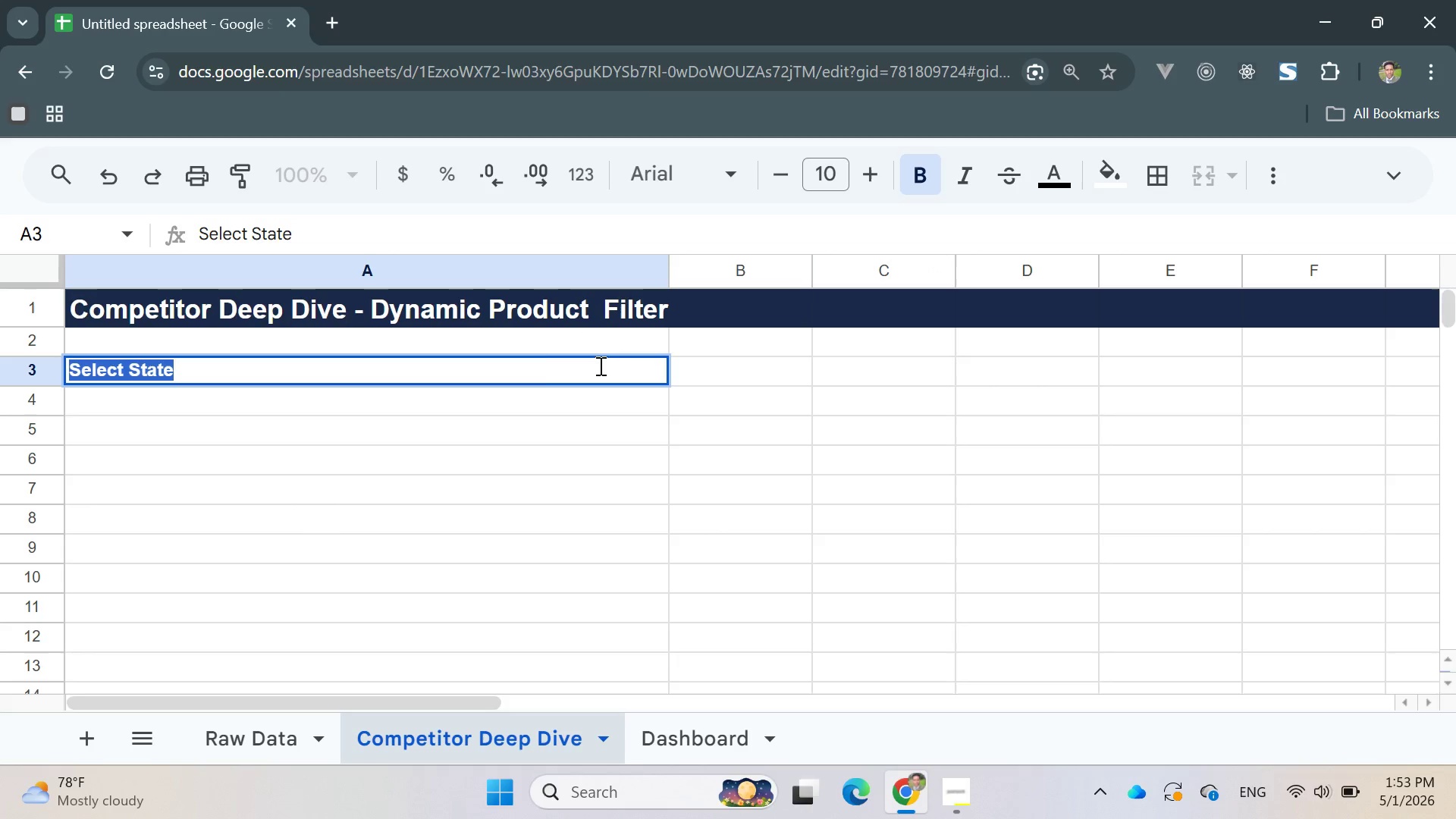 
left_click([714, 383])
 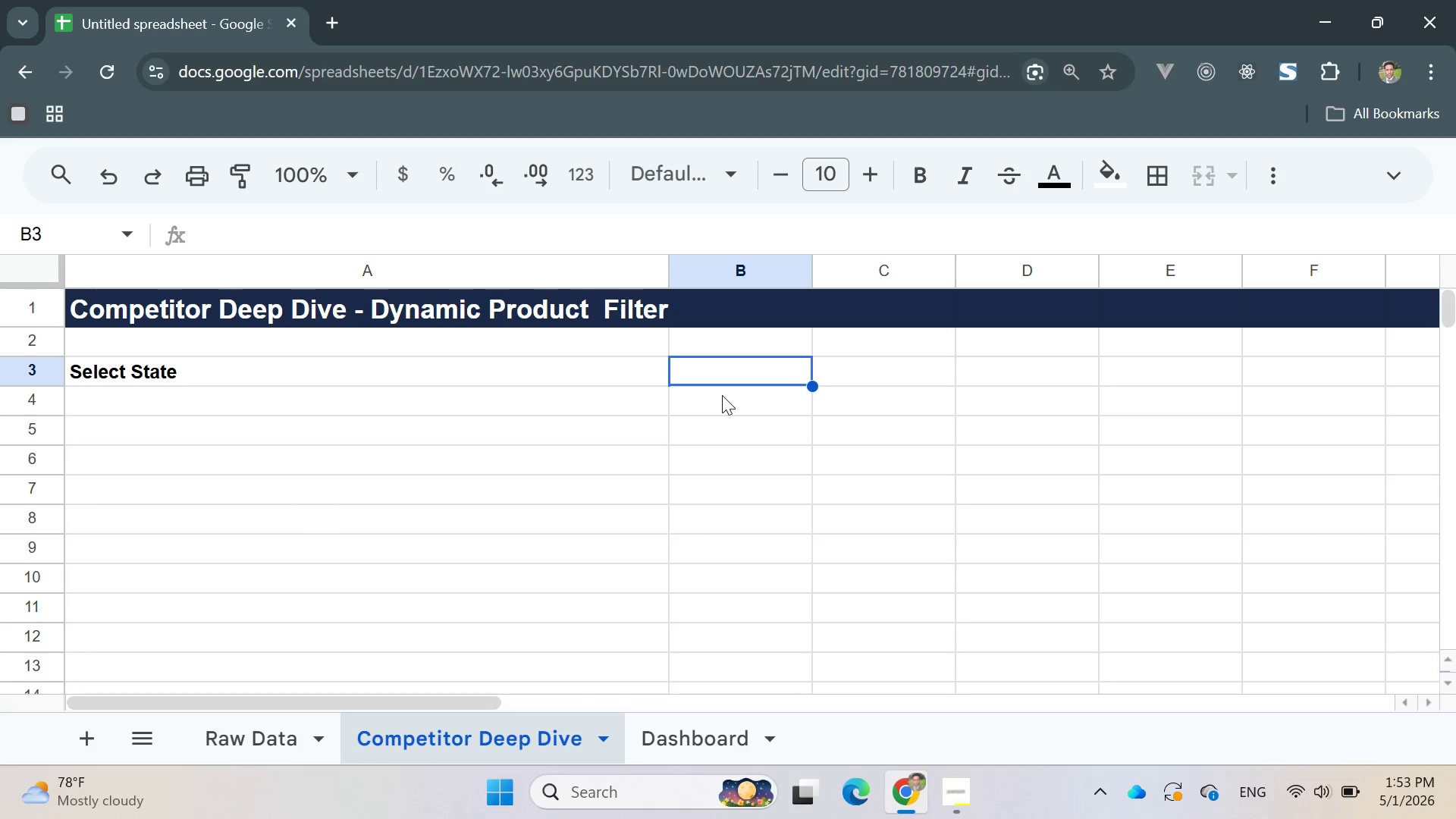 
wait(11.5)
 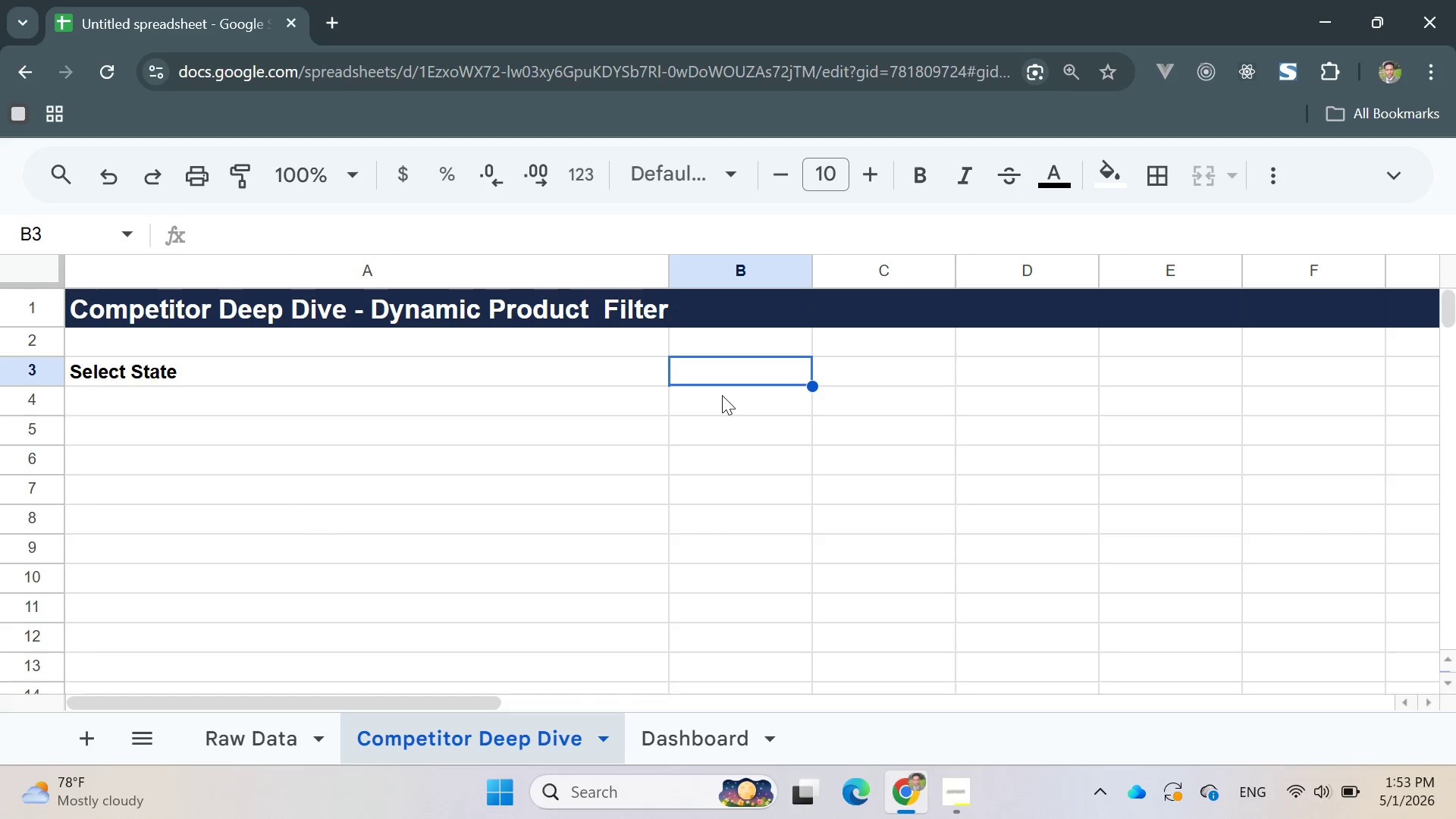 
left_click([1389, 177])
 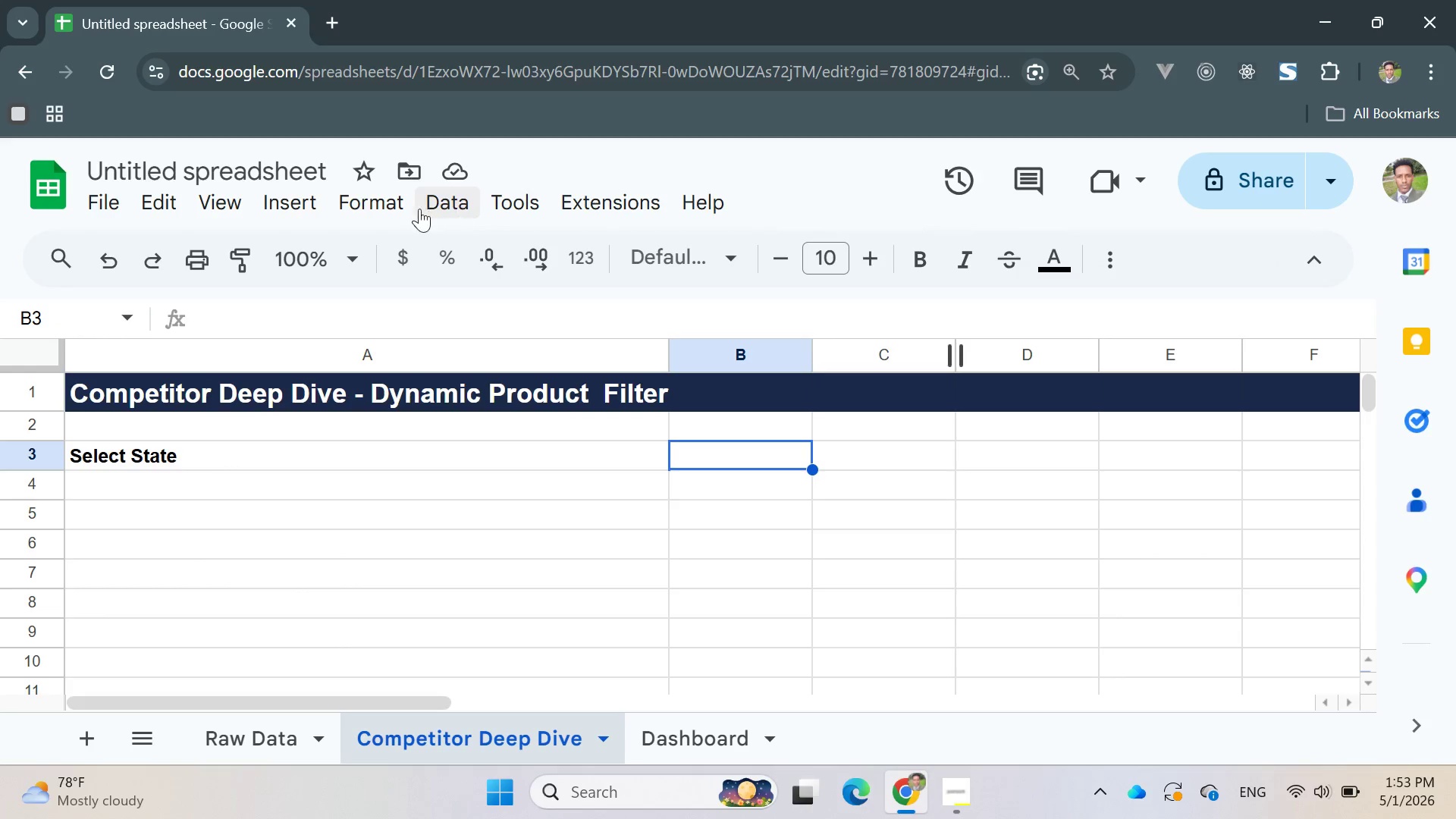 
left_click([385, 205])
 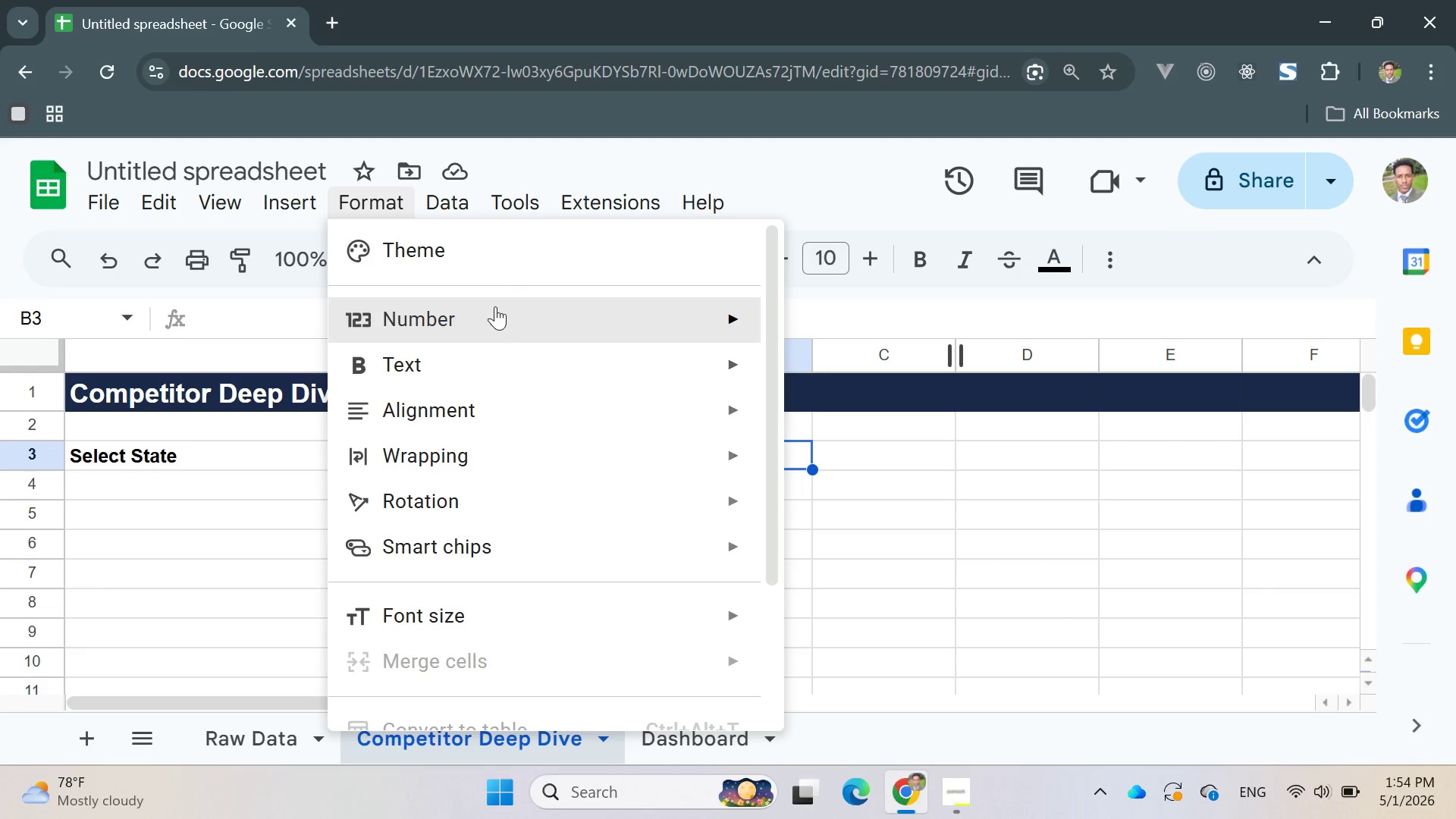 
left_click([453, 203])
 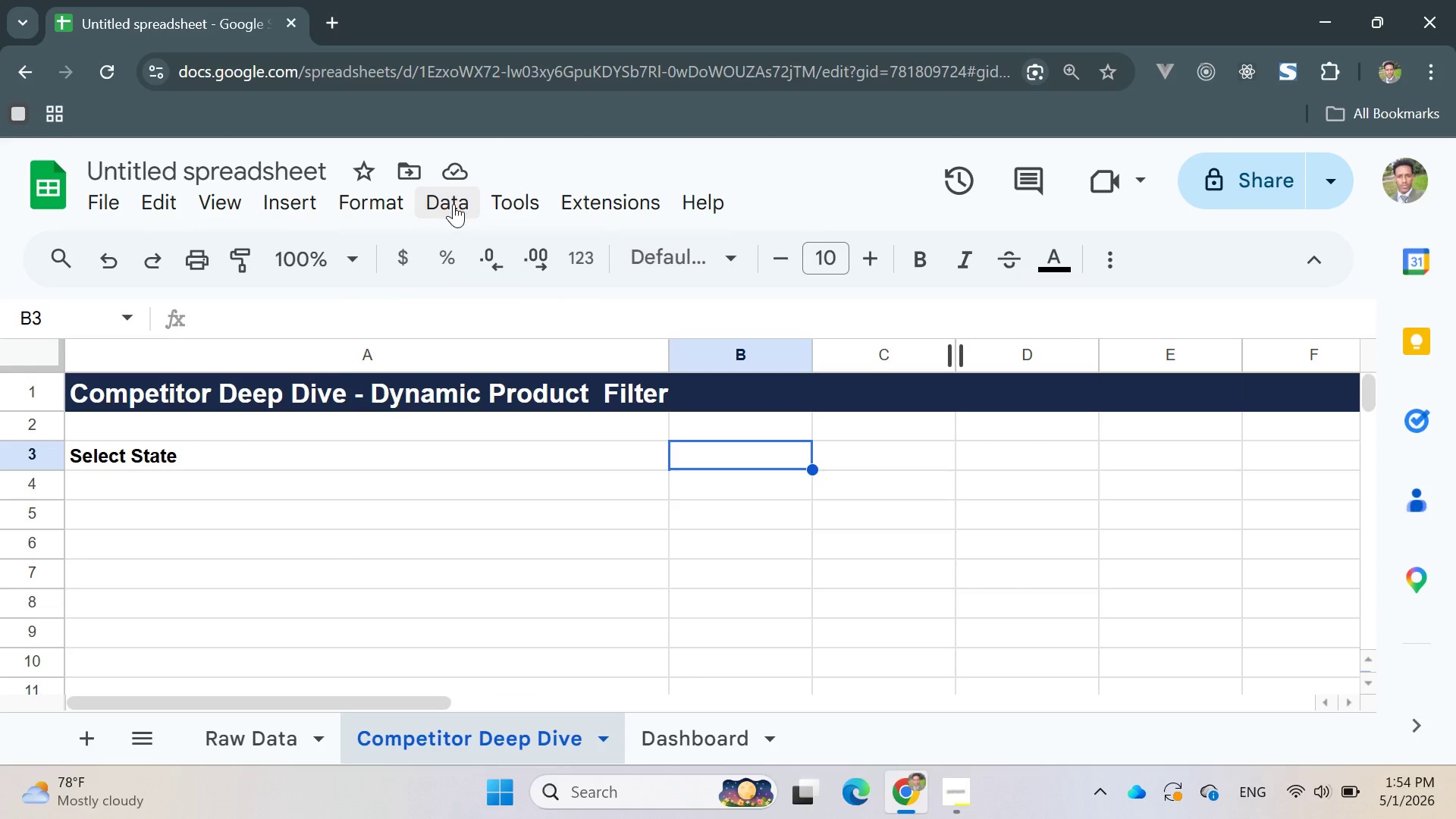 
left_click([453, 204])
 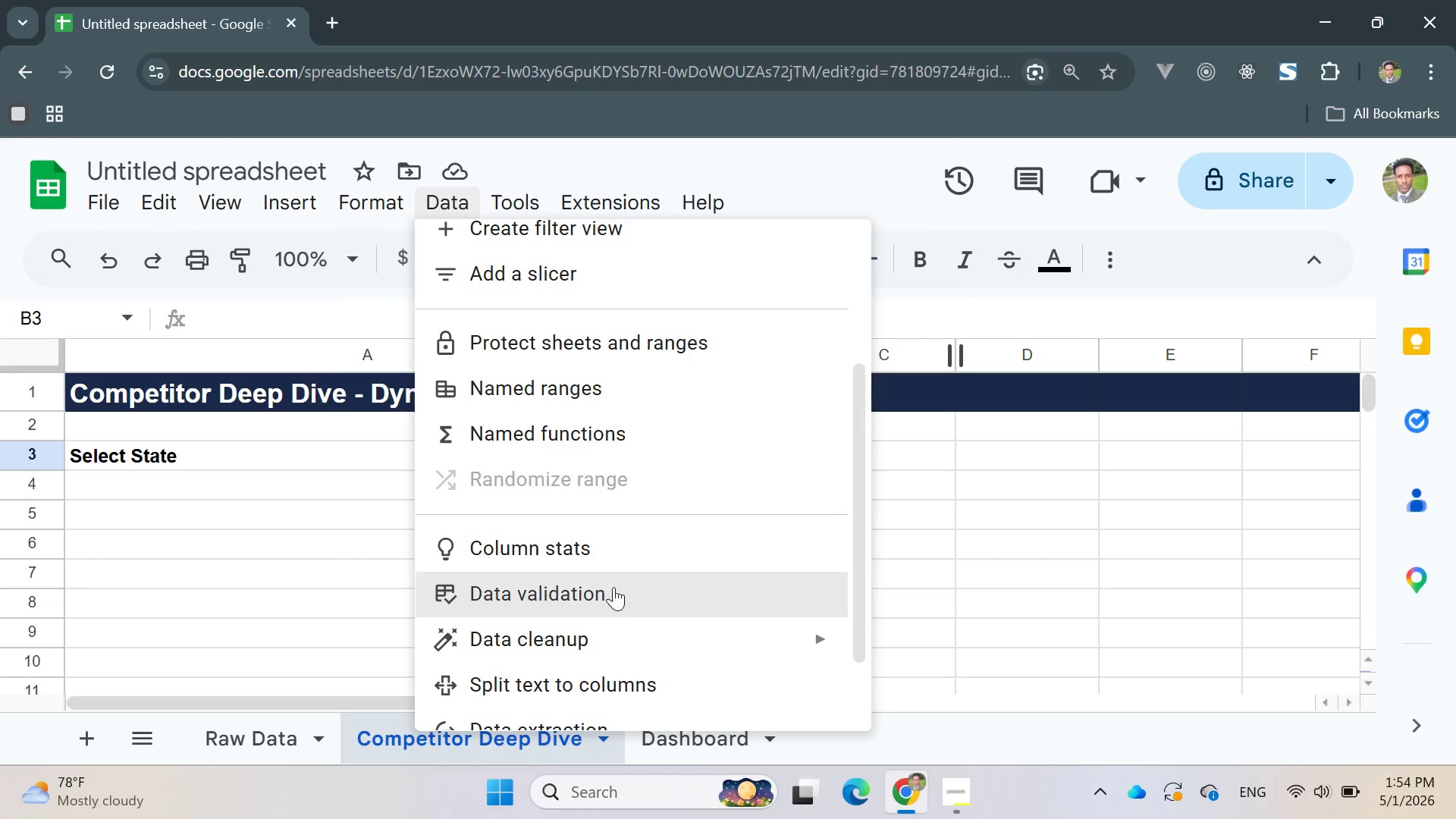 
left_click([620, 596])
 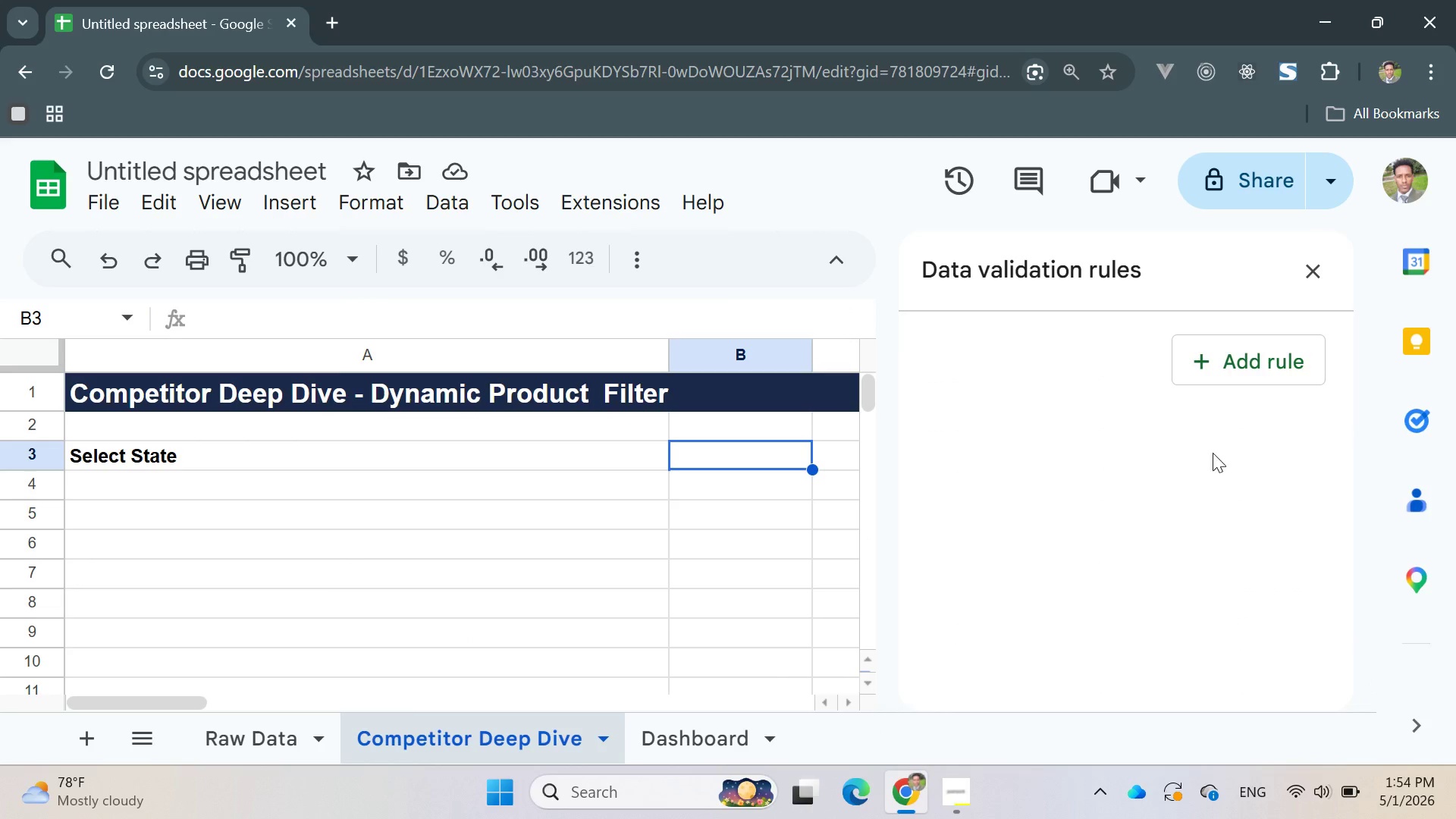 
left_click([1229, 370])
 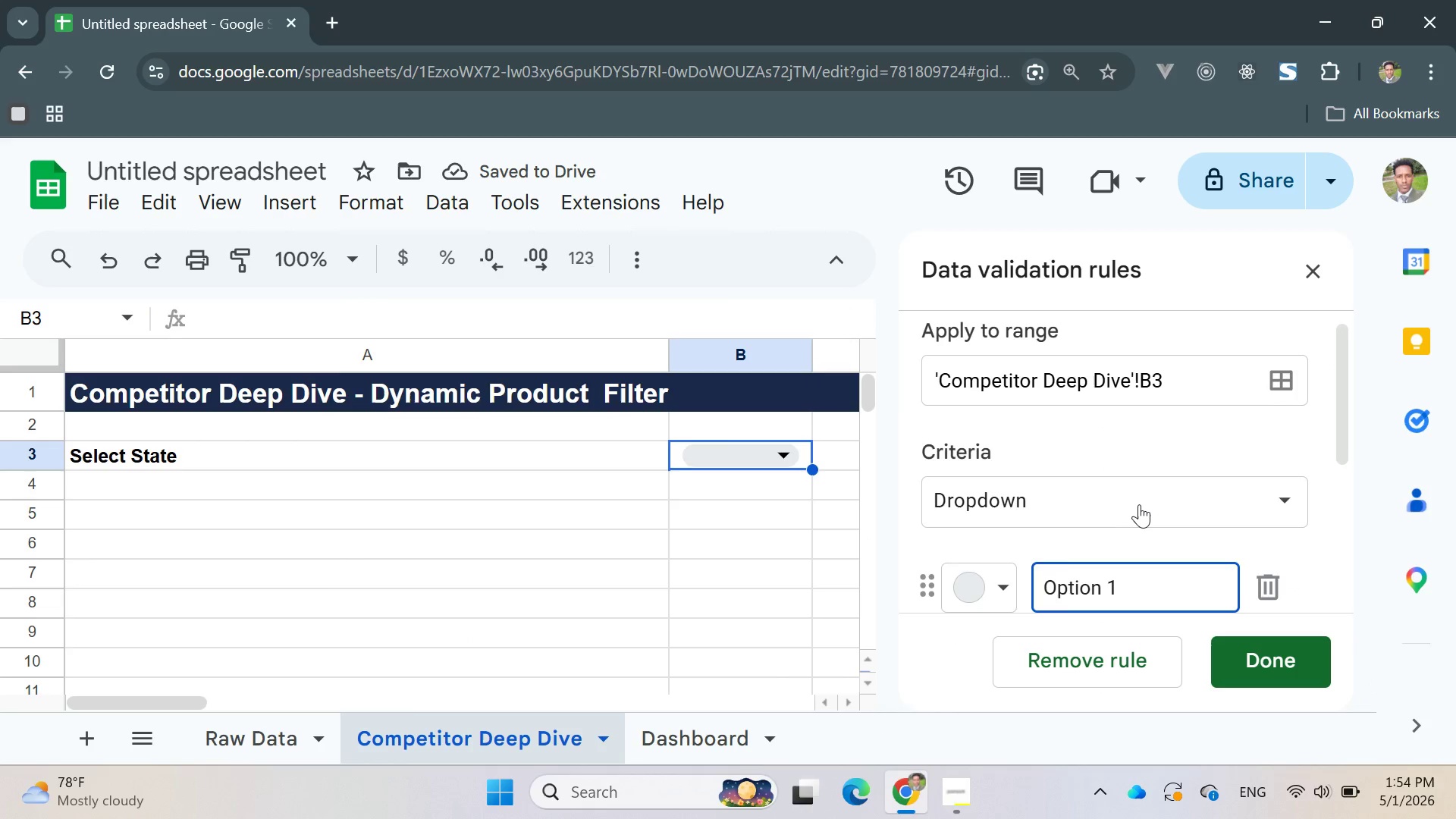 
wait(5.2)
 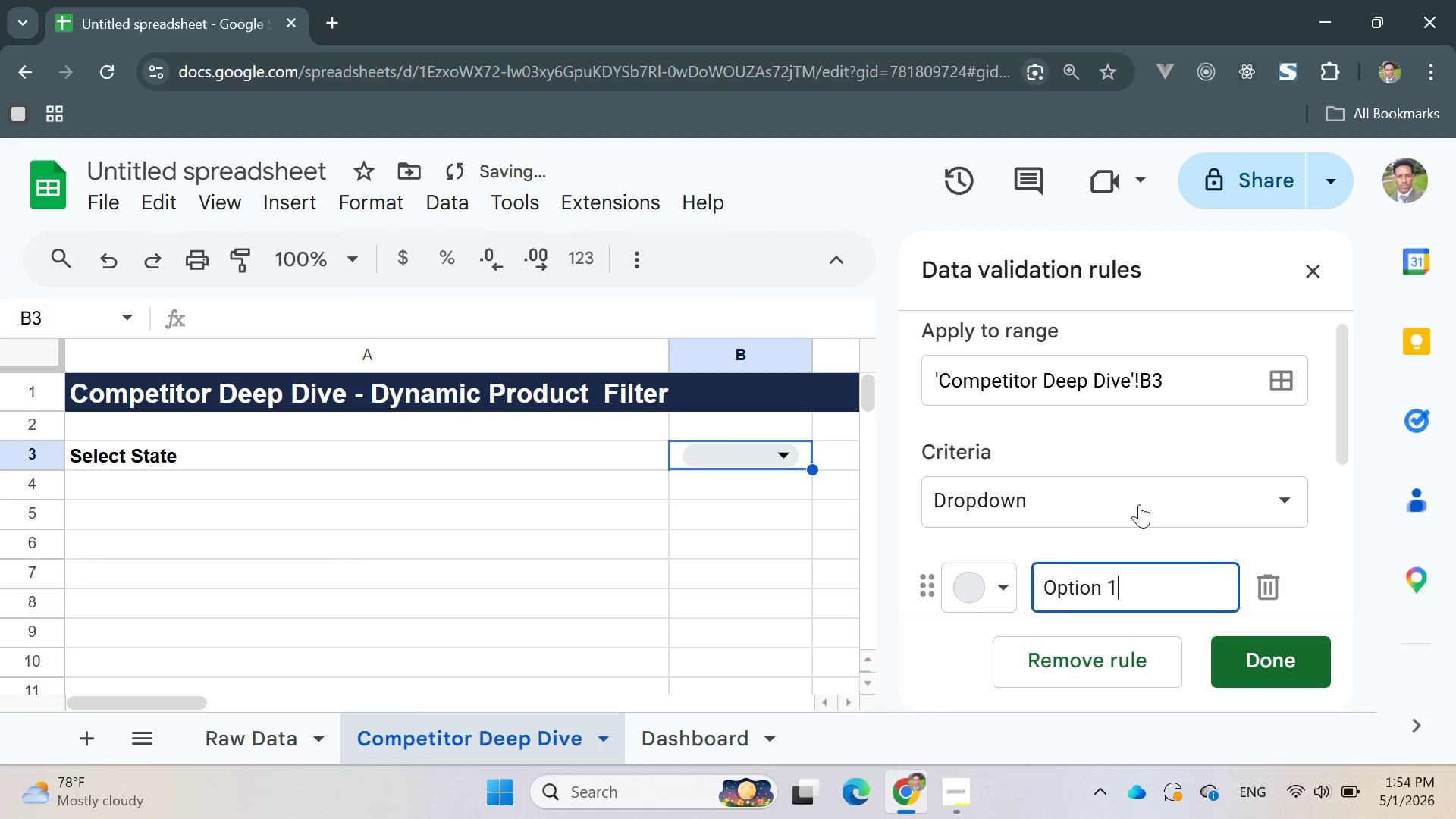 
left_click_drag(start_coordinate=[1156, 589], to_coordinate=[1016, 569])
 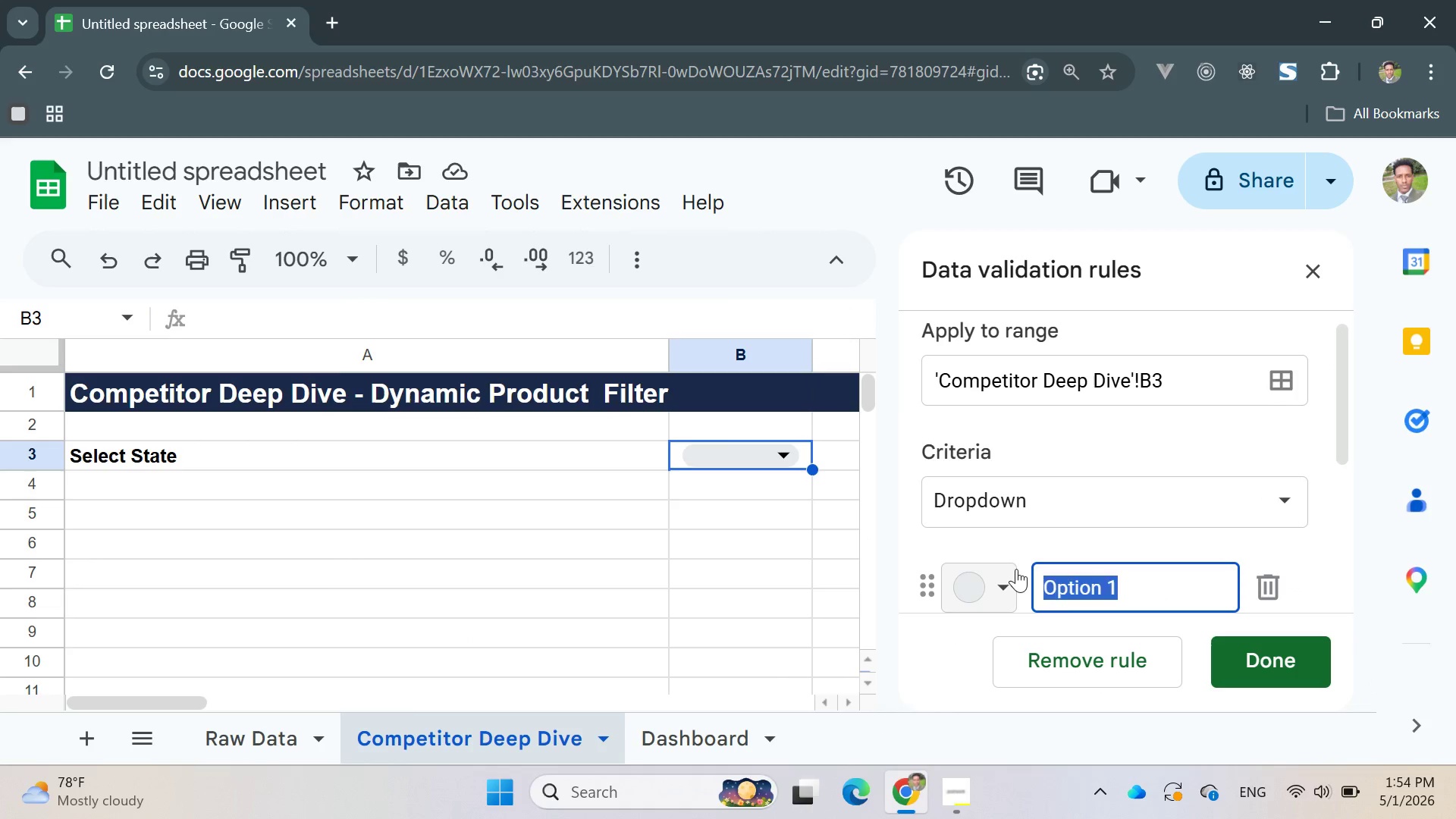 
key(Backspace)
 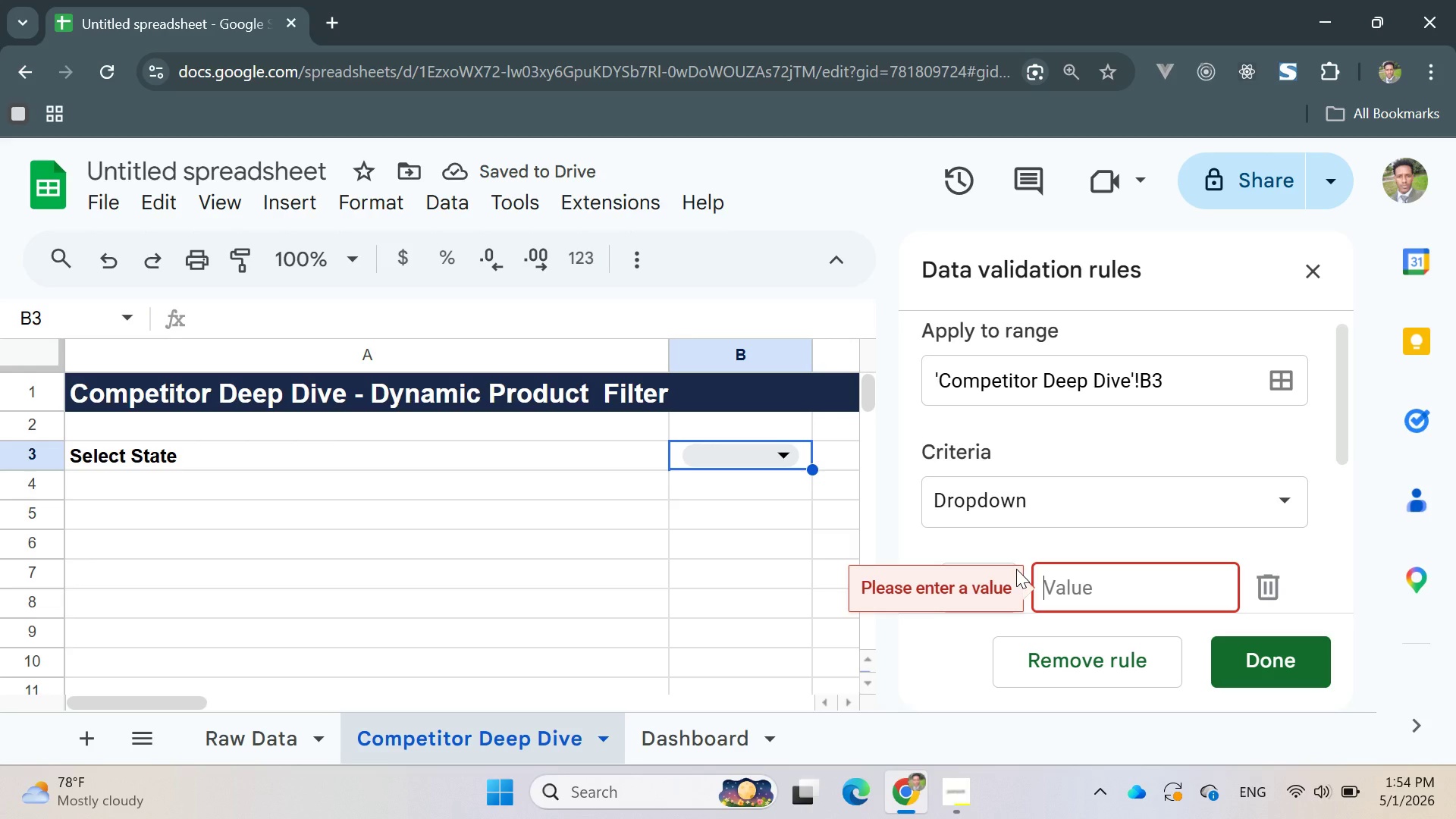 
type(Colorado)
 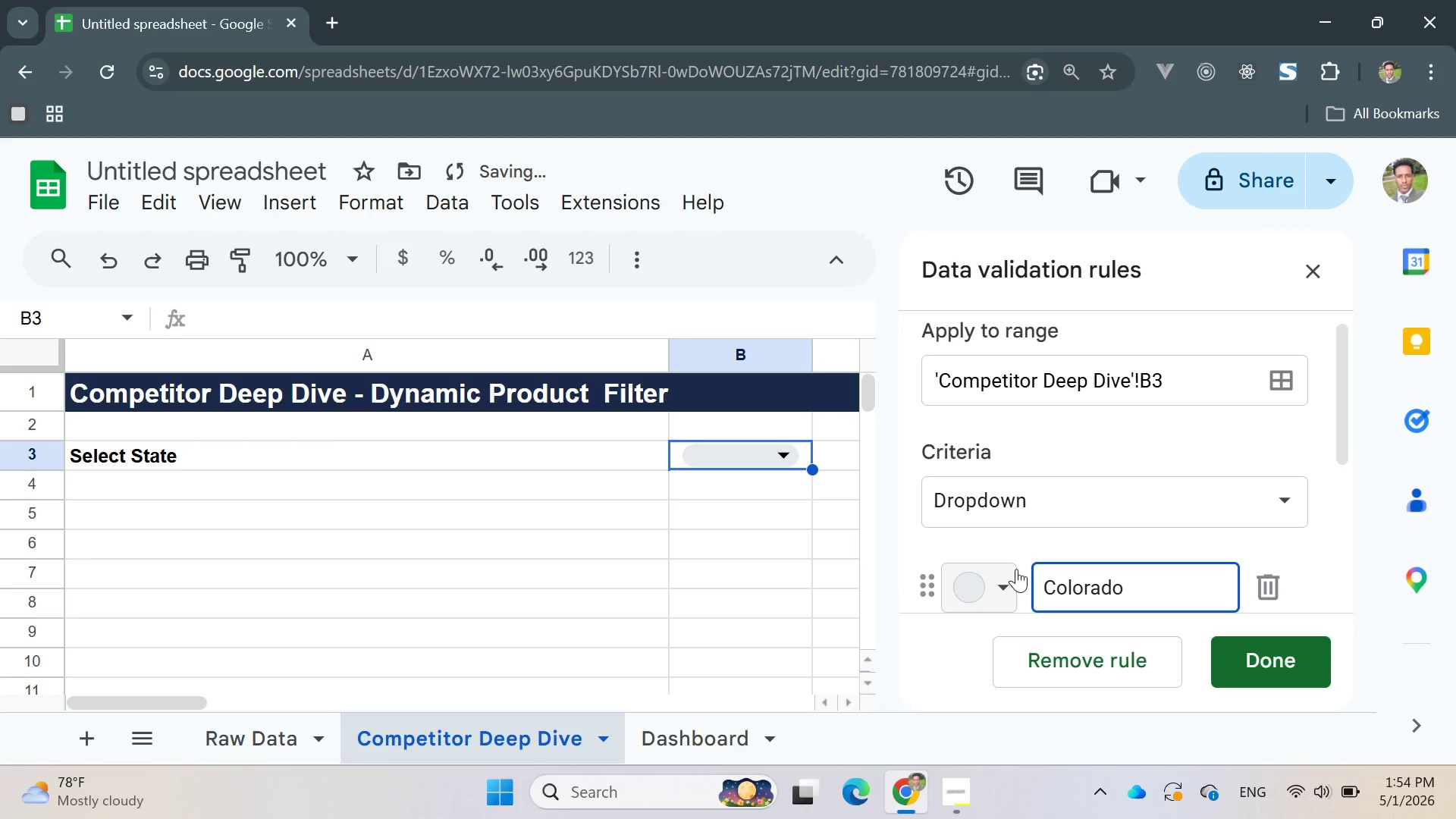 
key(Enter)
 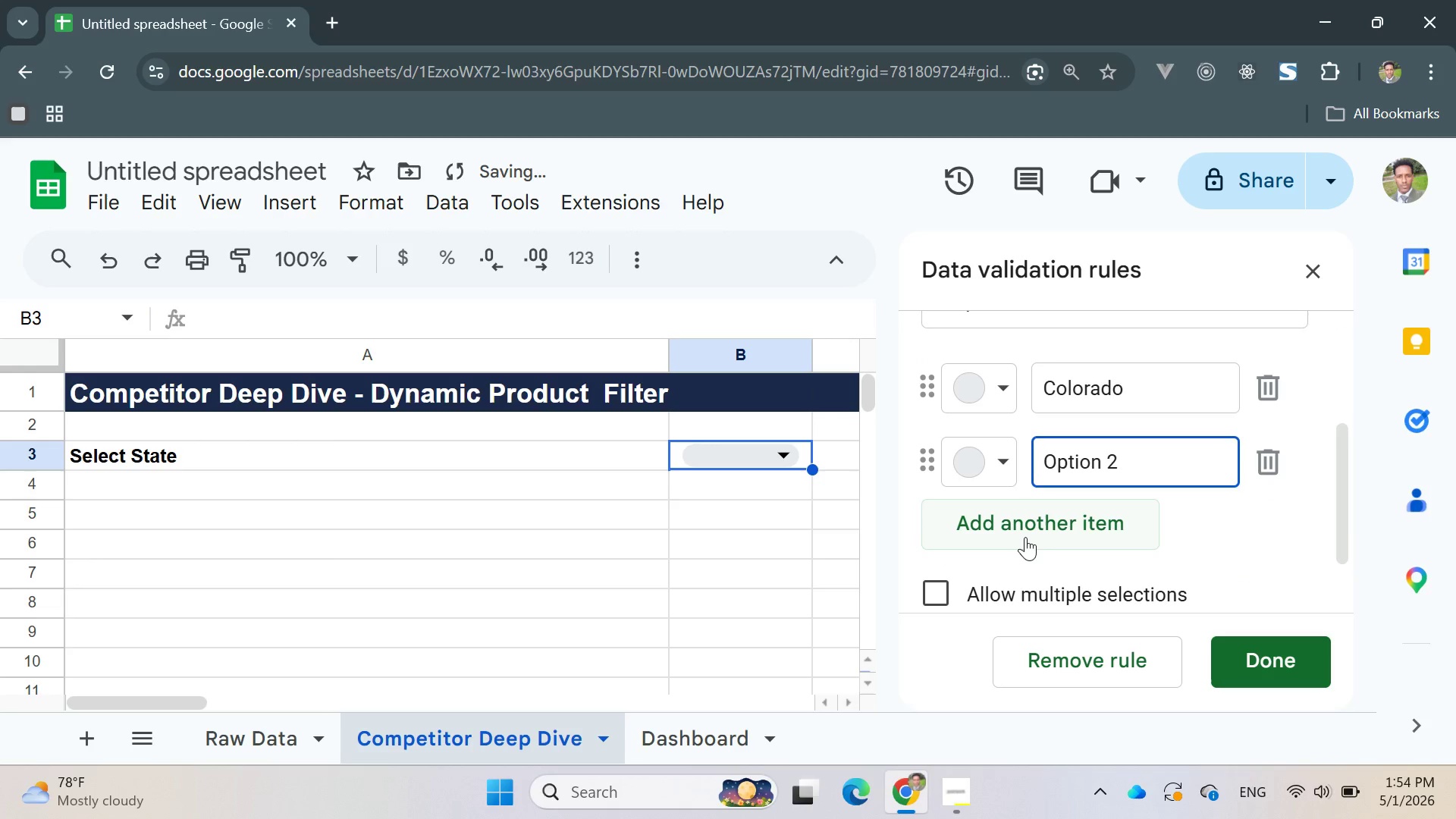 
left_click([1025, 537])
 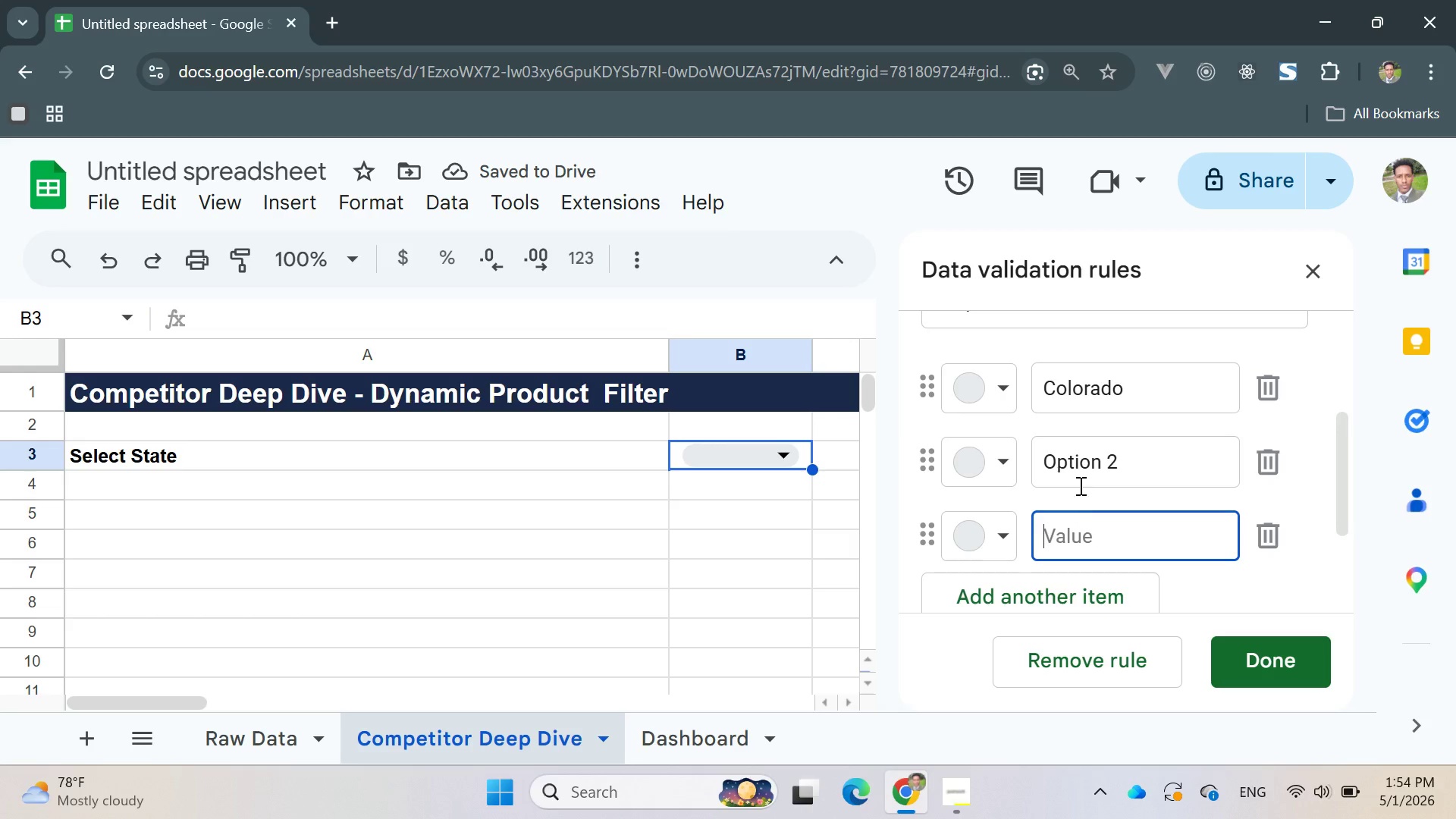 
left_click([1112, 475])
 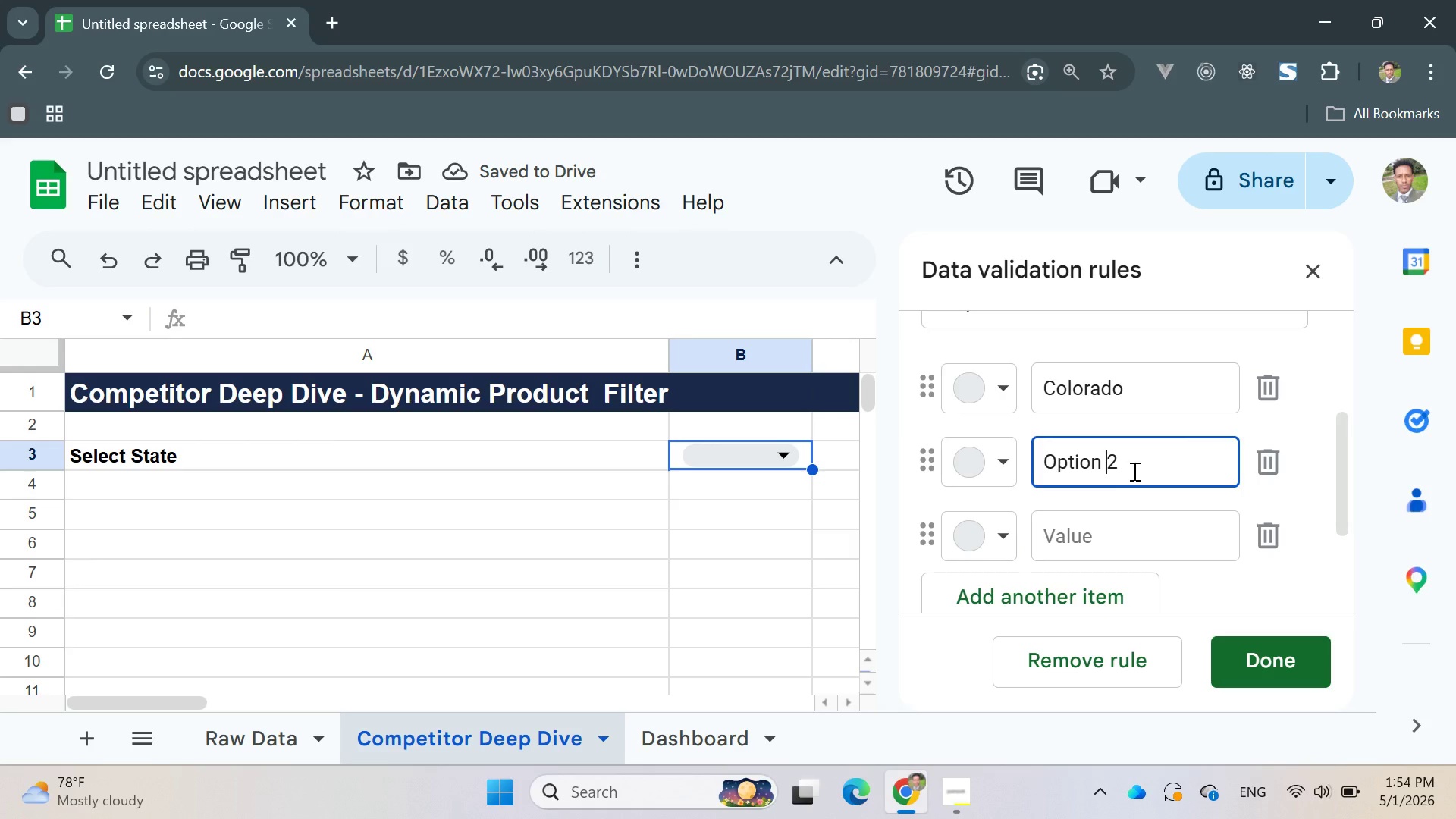 
left_click_drag(start_coordinate=[1134, 471], to_coordinate=[1065, 466])
 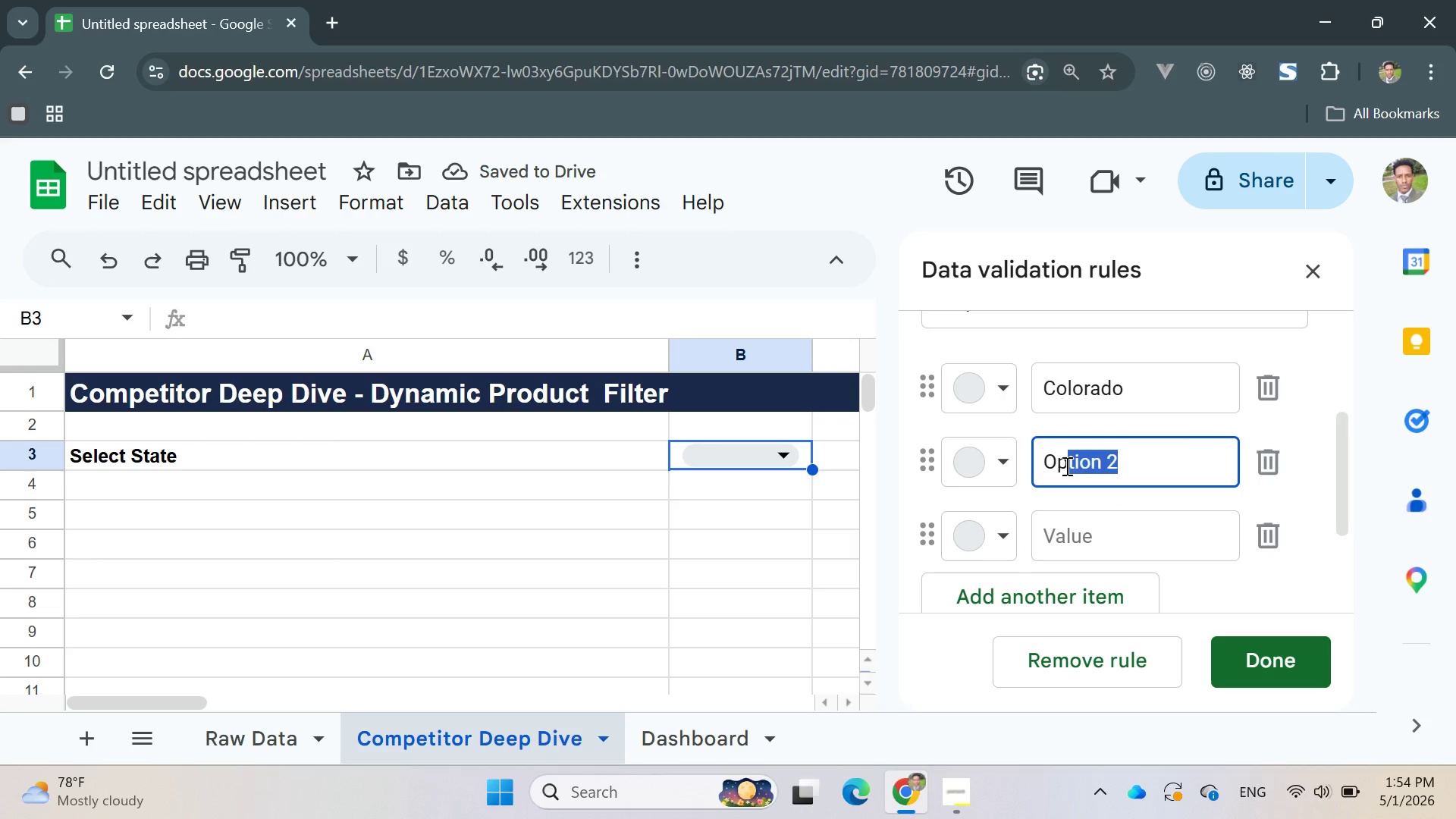 
key(Backspace)
 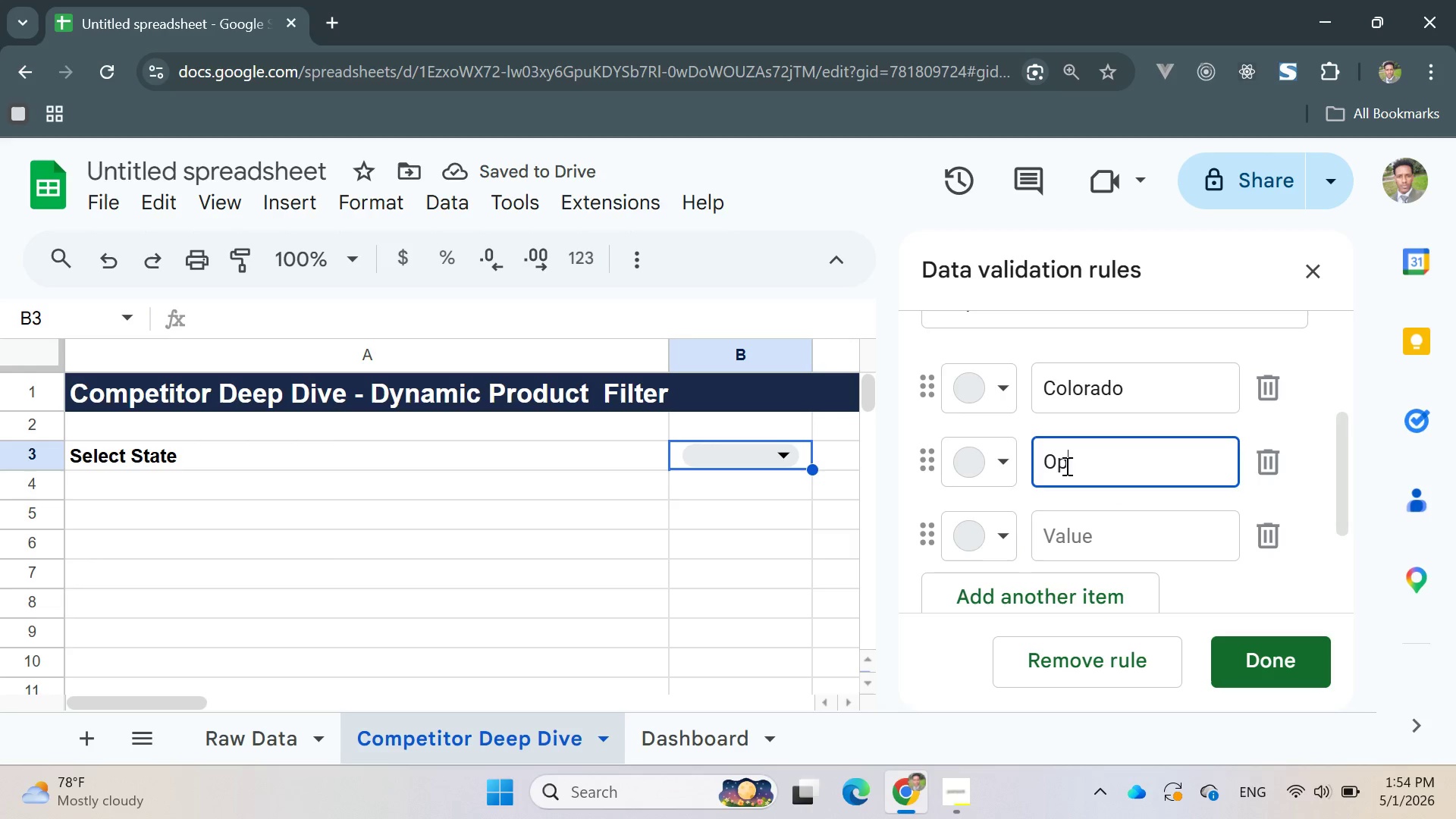 
key(Backspace)
 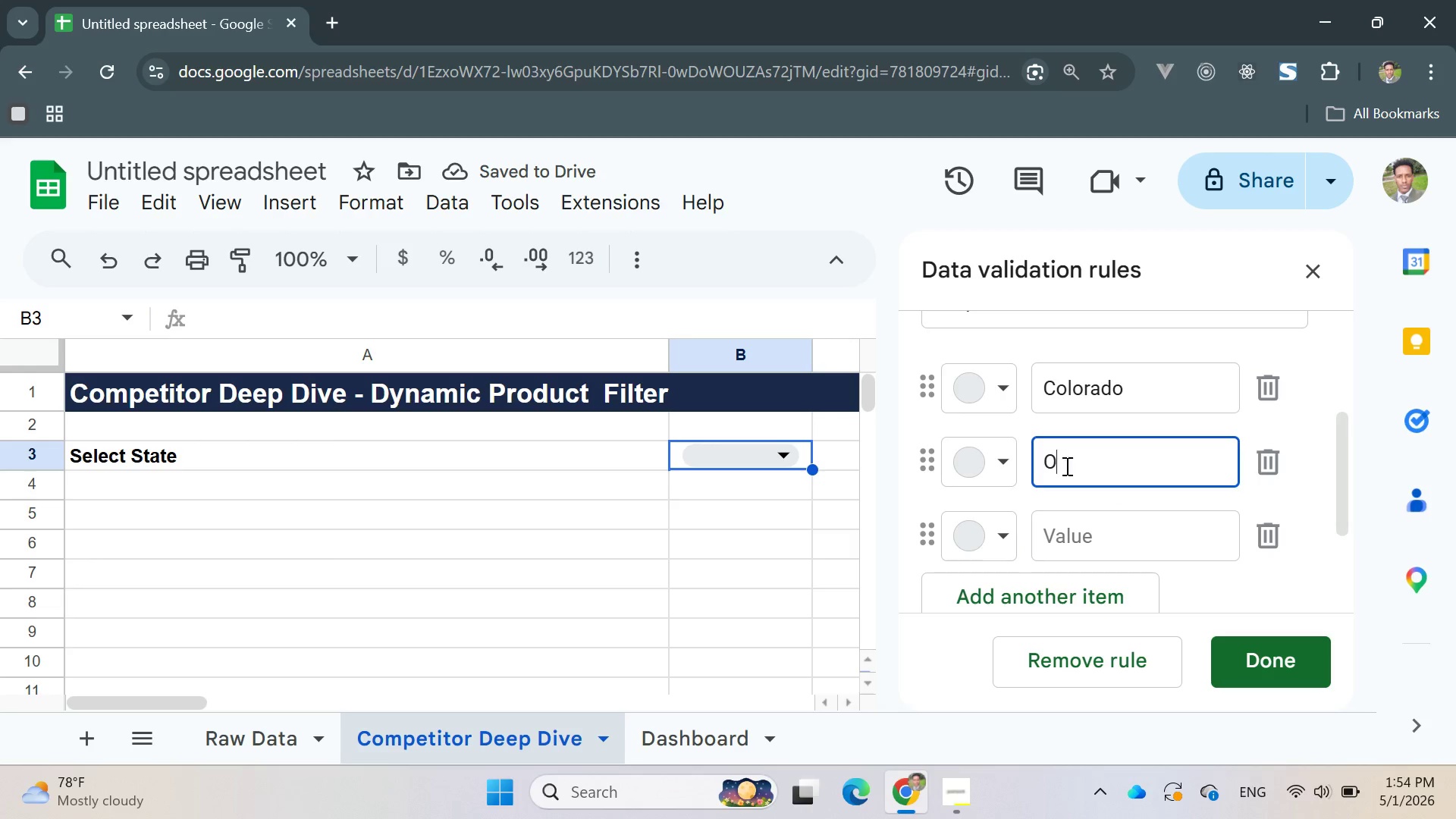 
key(Backspace)
 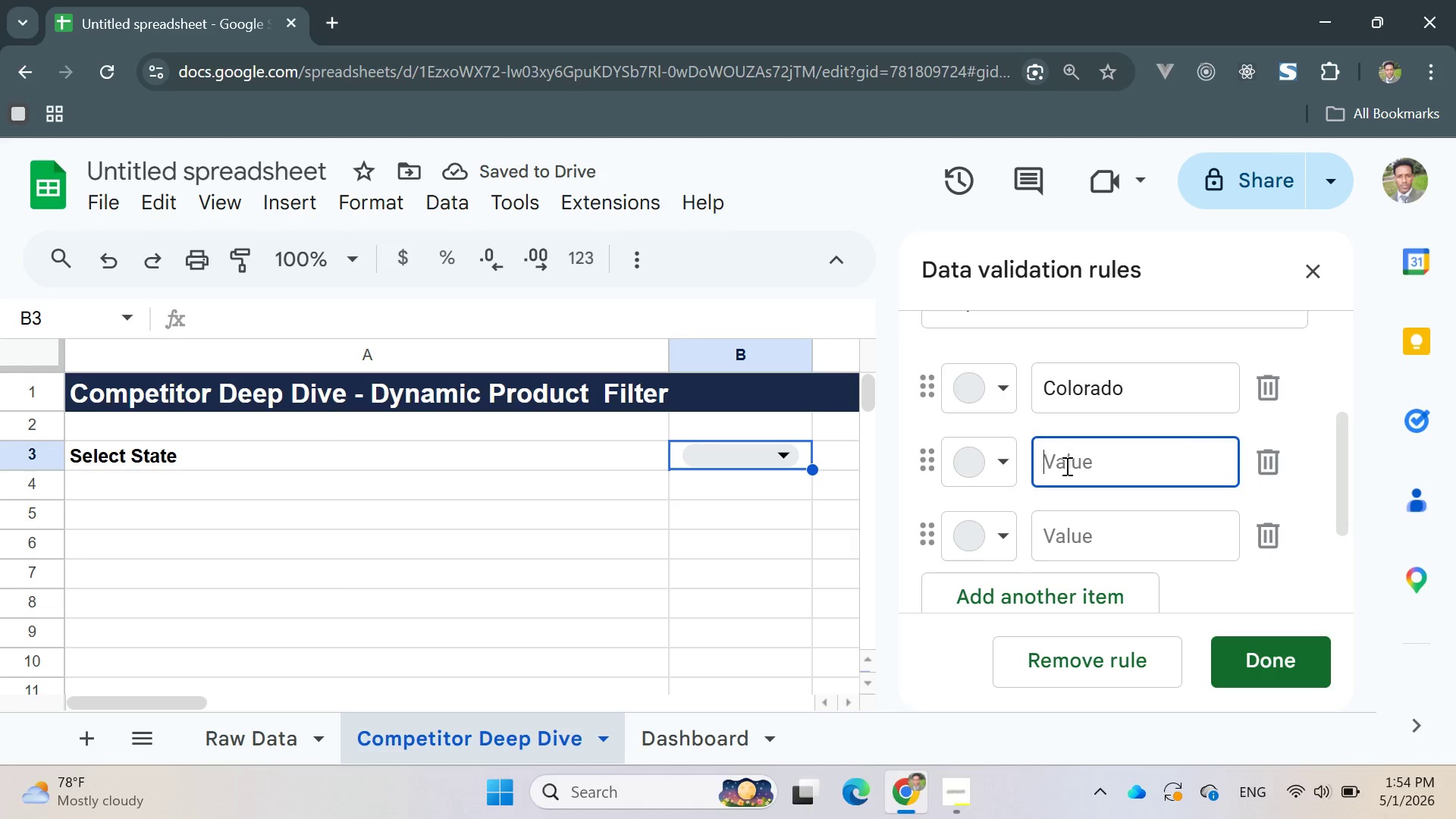 
key(Backspace)
 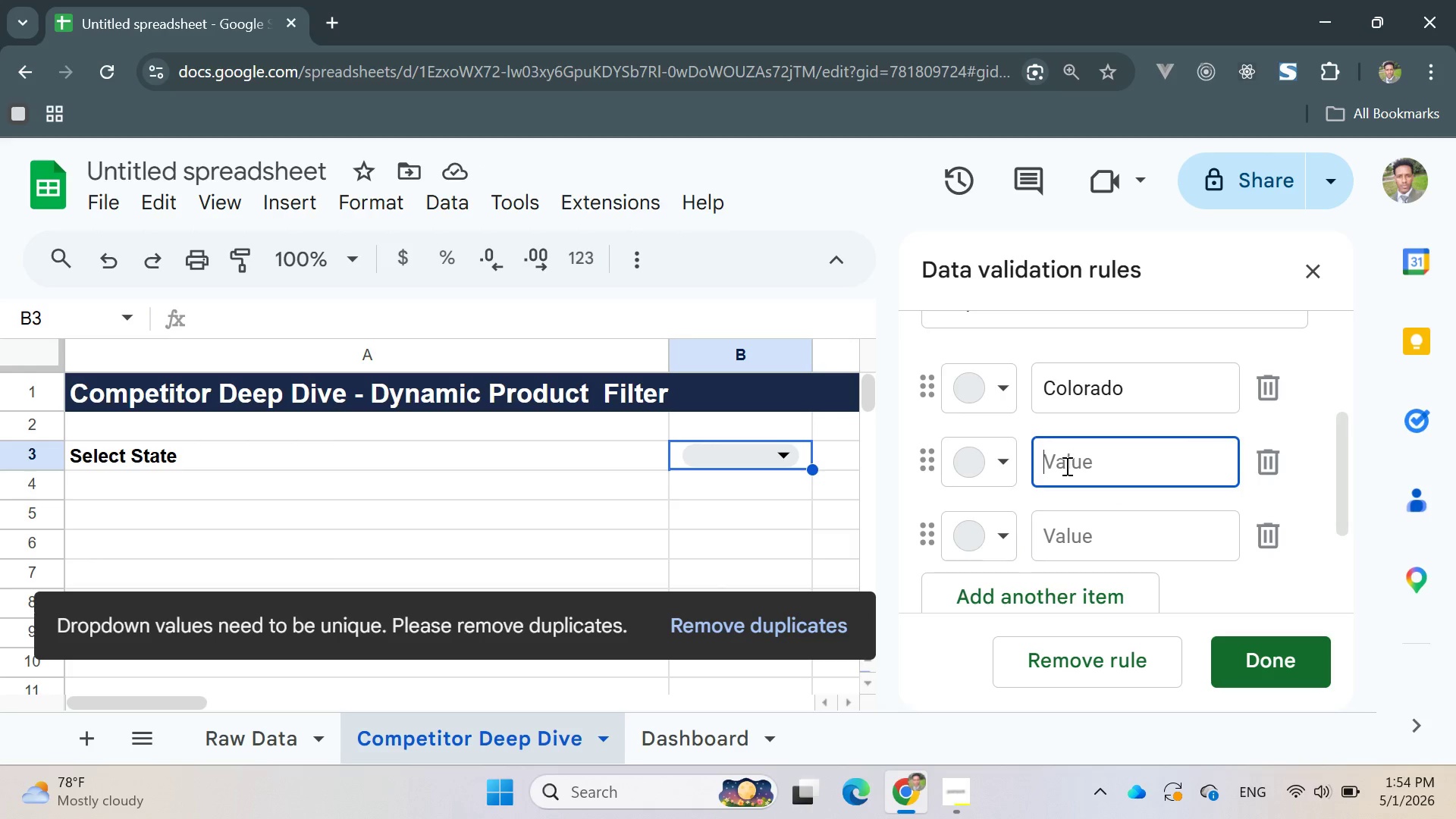 
key(CapsLock)
 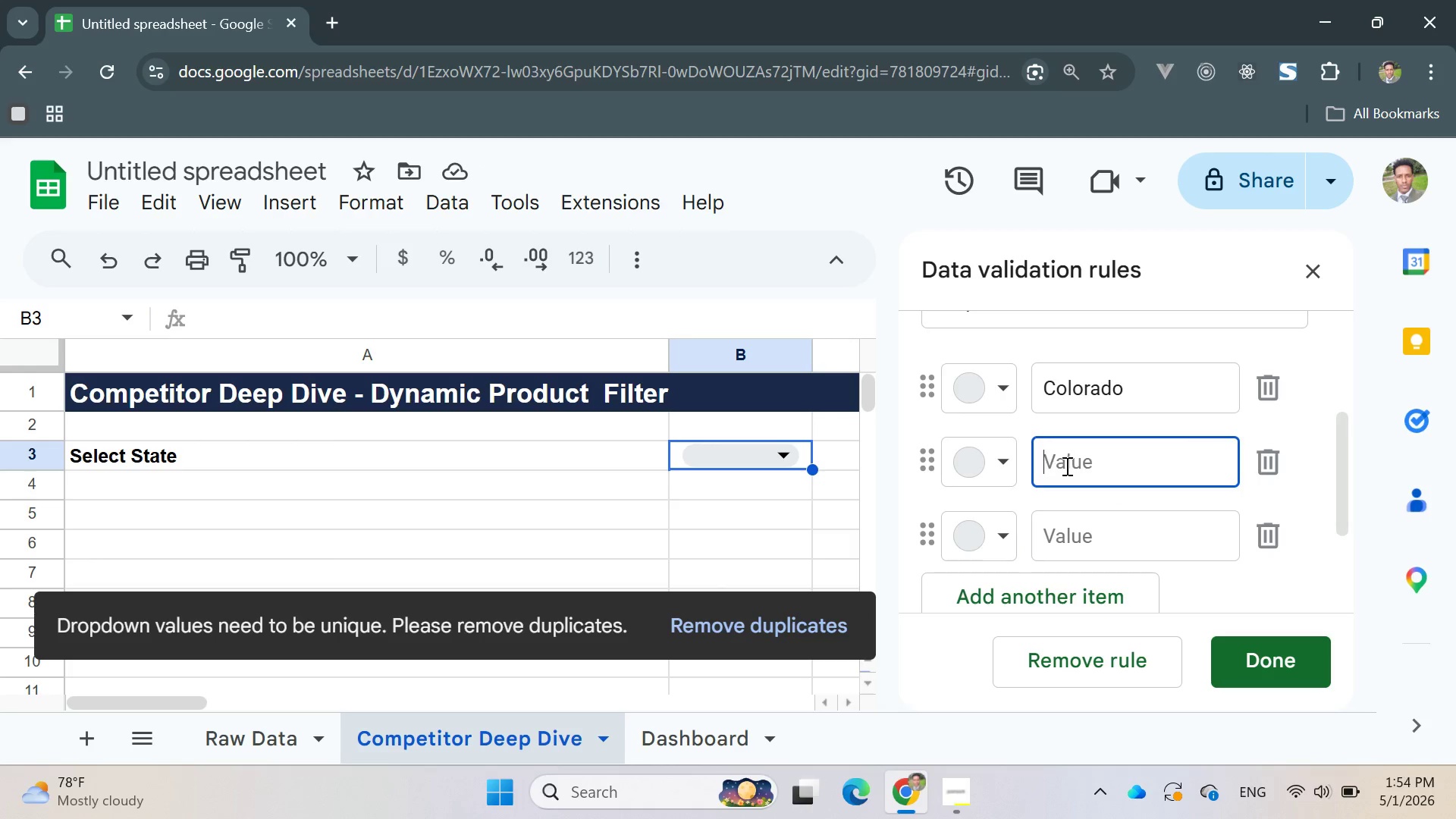 
key(W)
 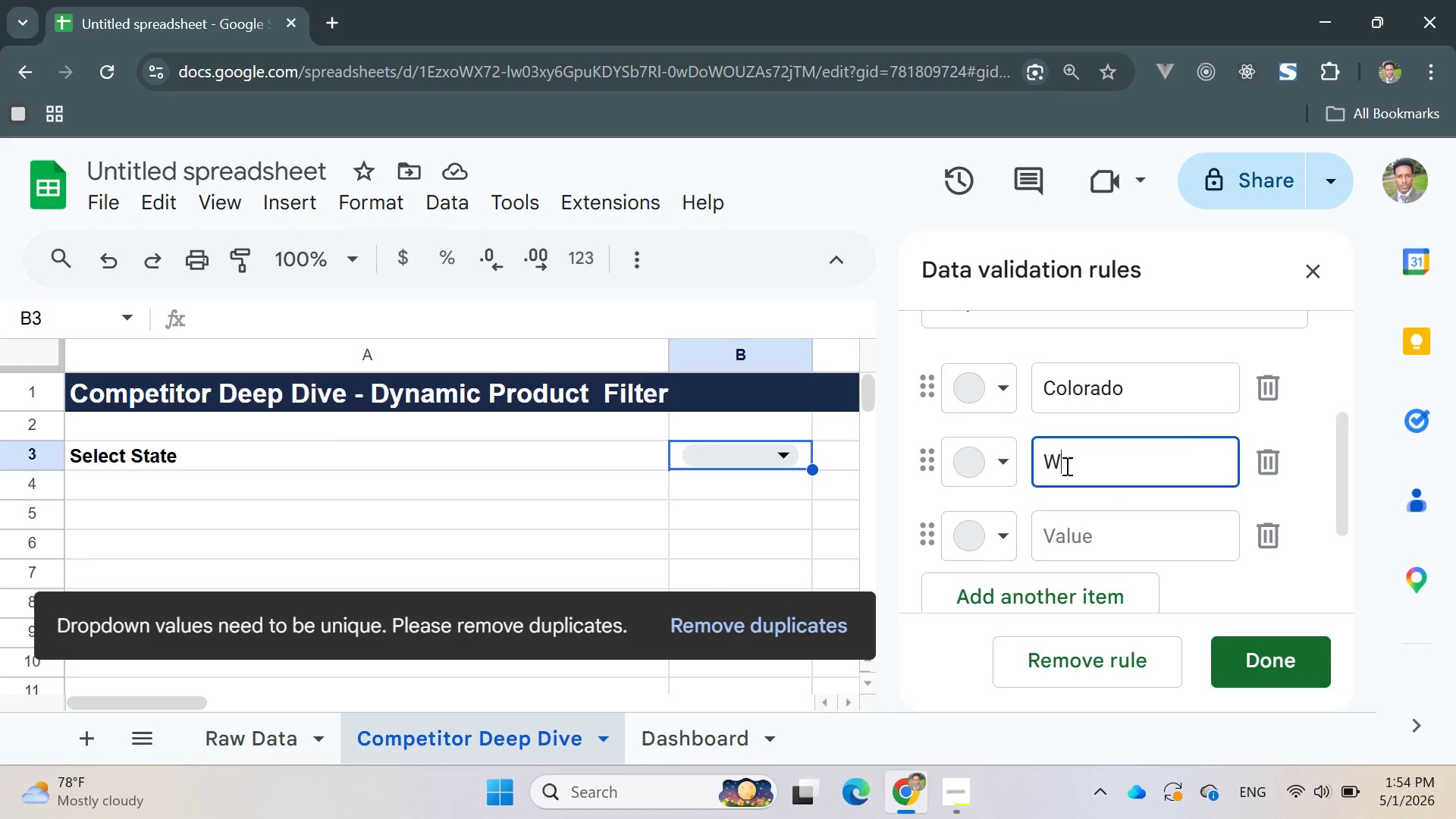 
key(CapsLock)
 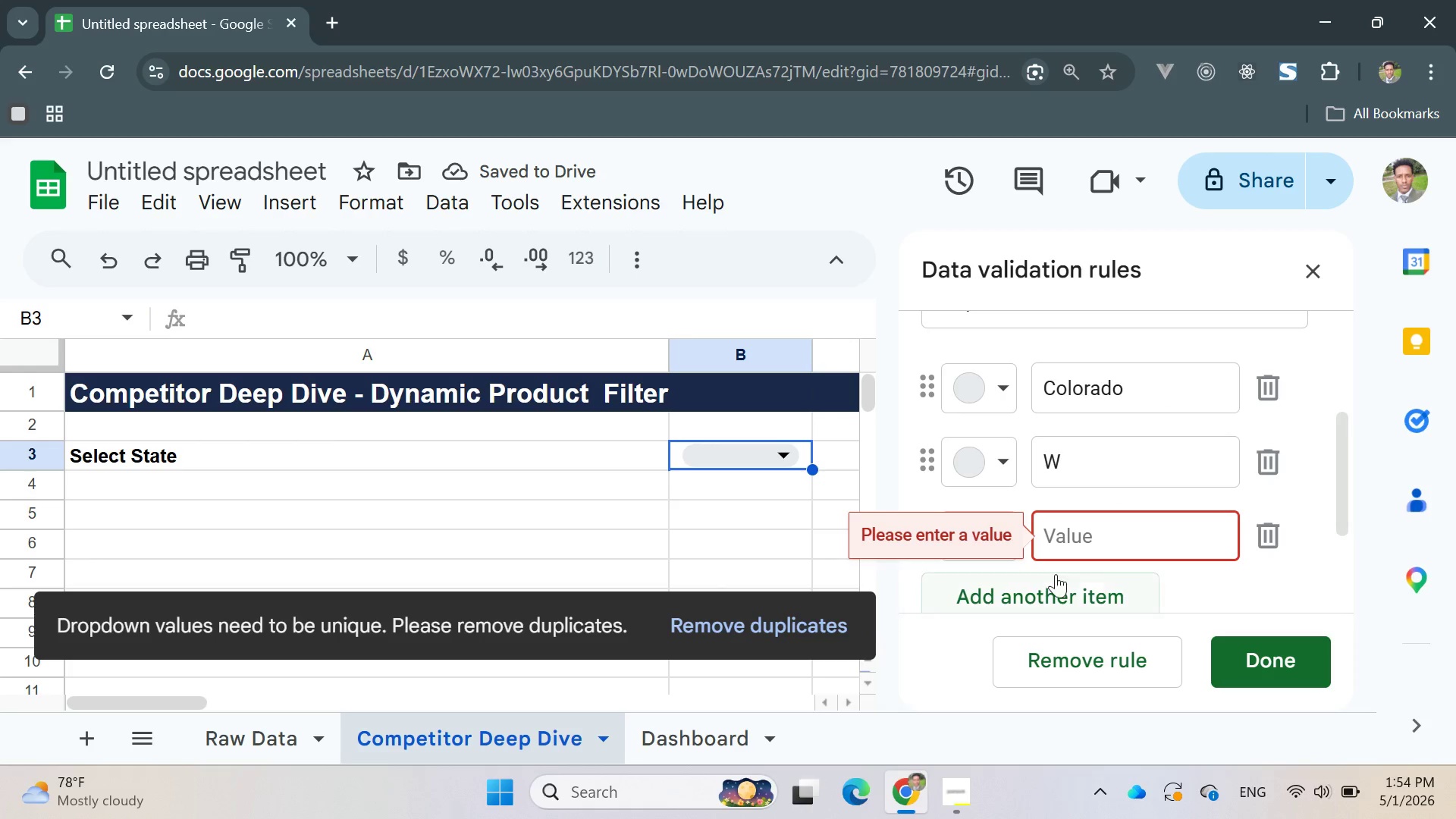 
left_click([1266, 541])
 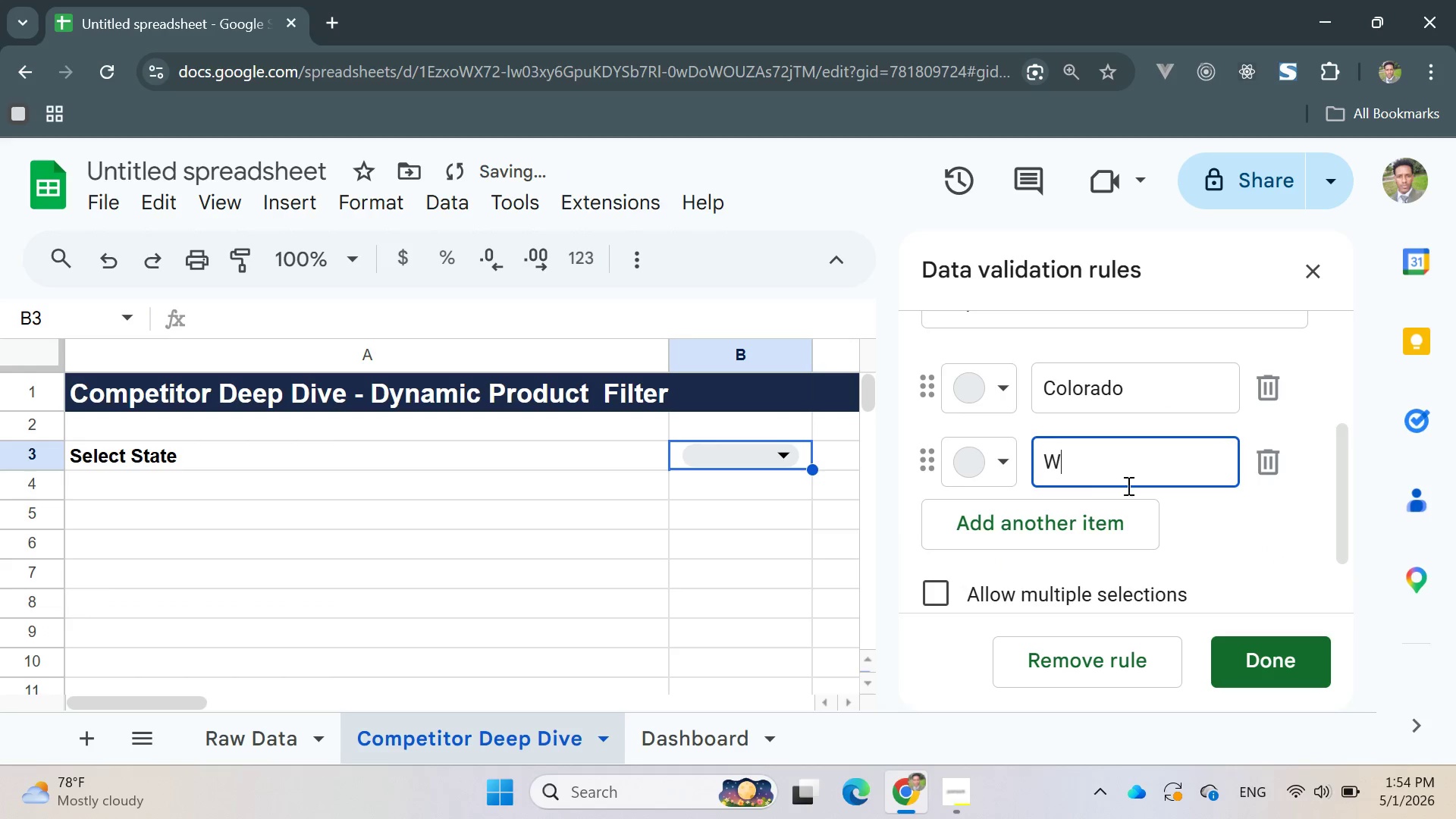 
left_click([1101, 472])
 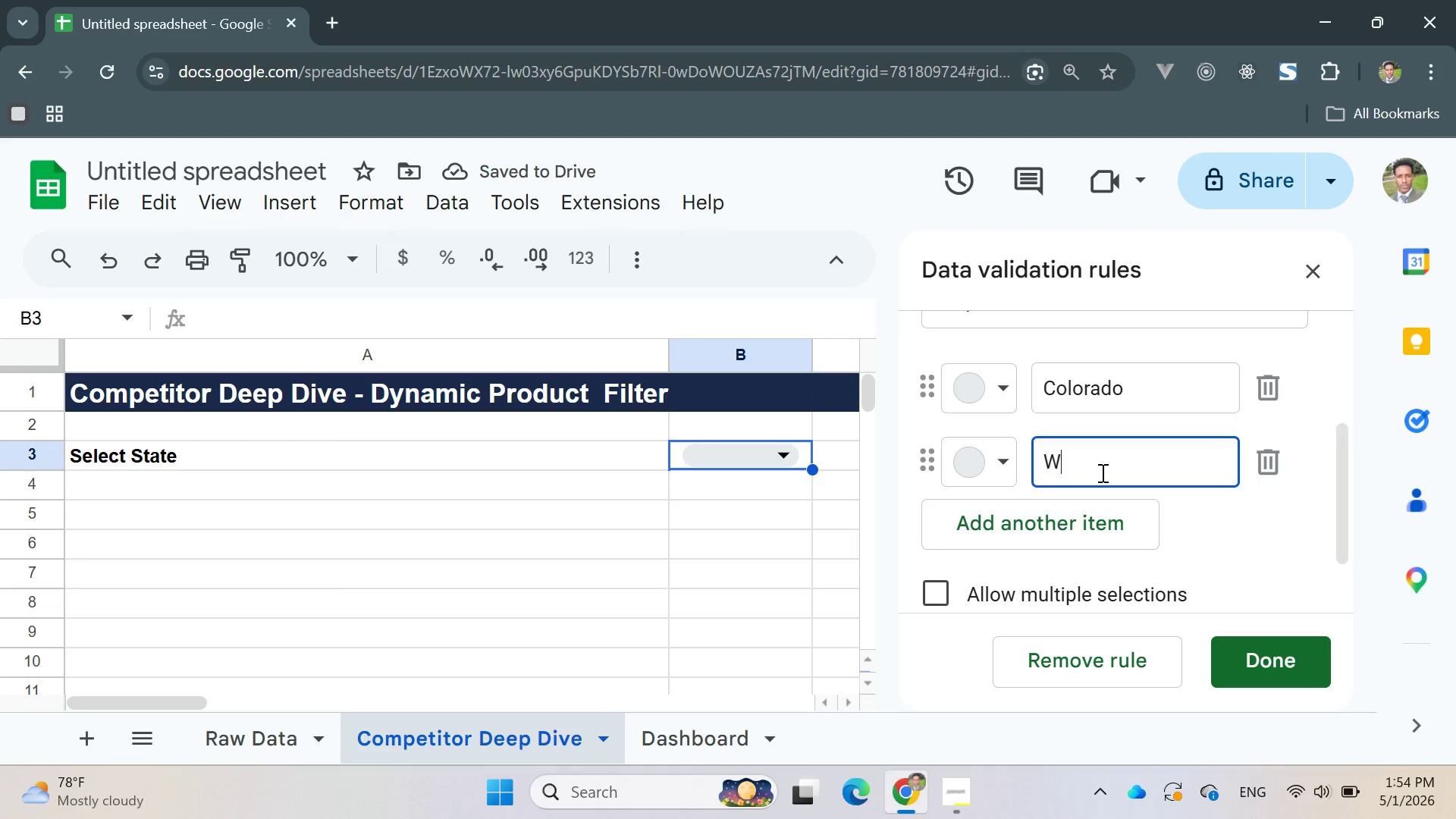 
type(yoming)
 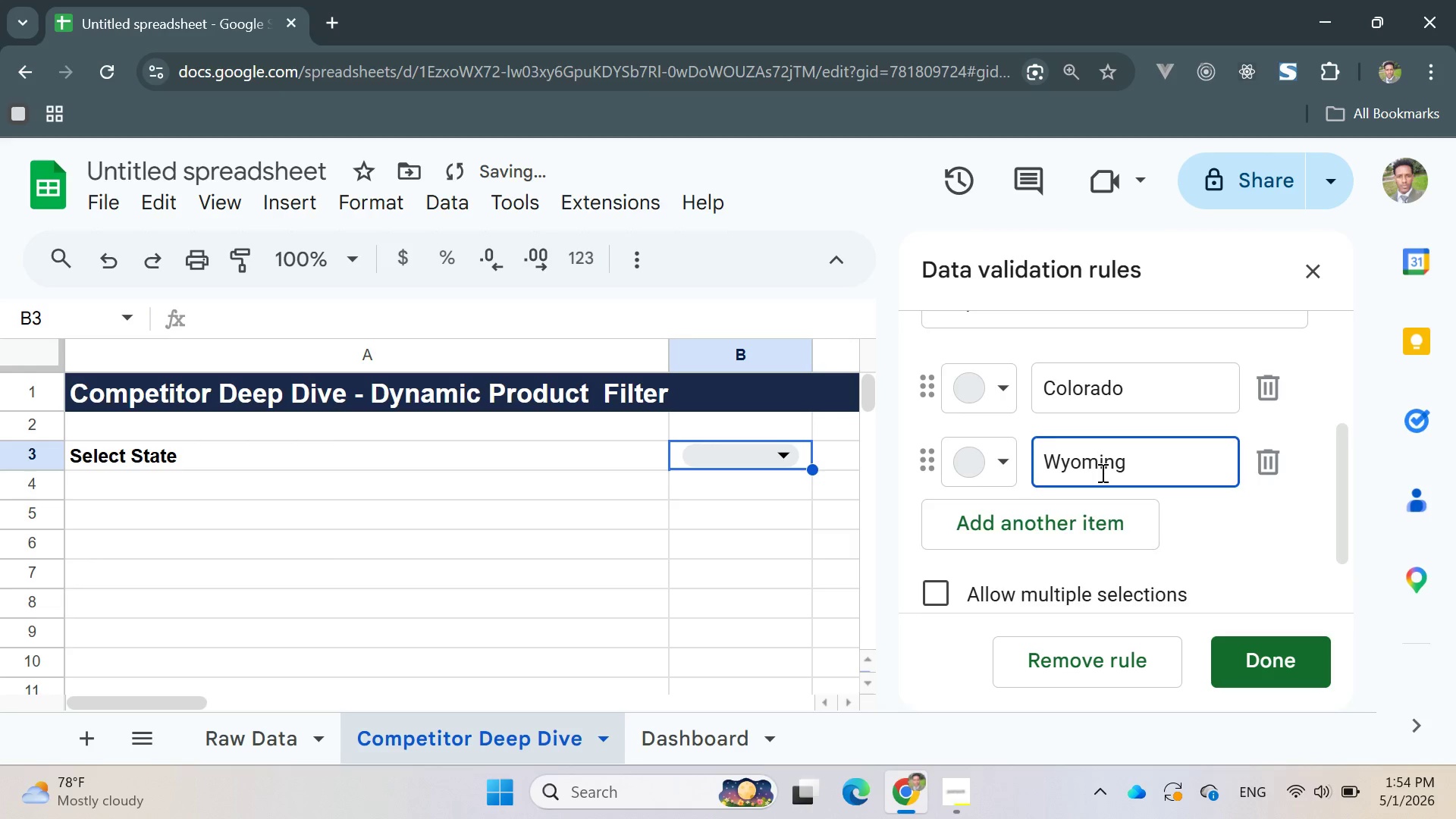 
key(Enter)
 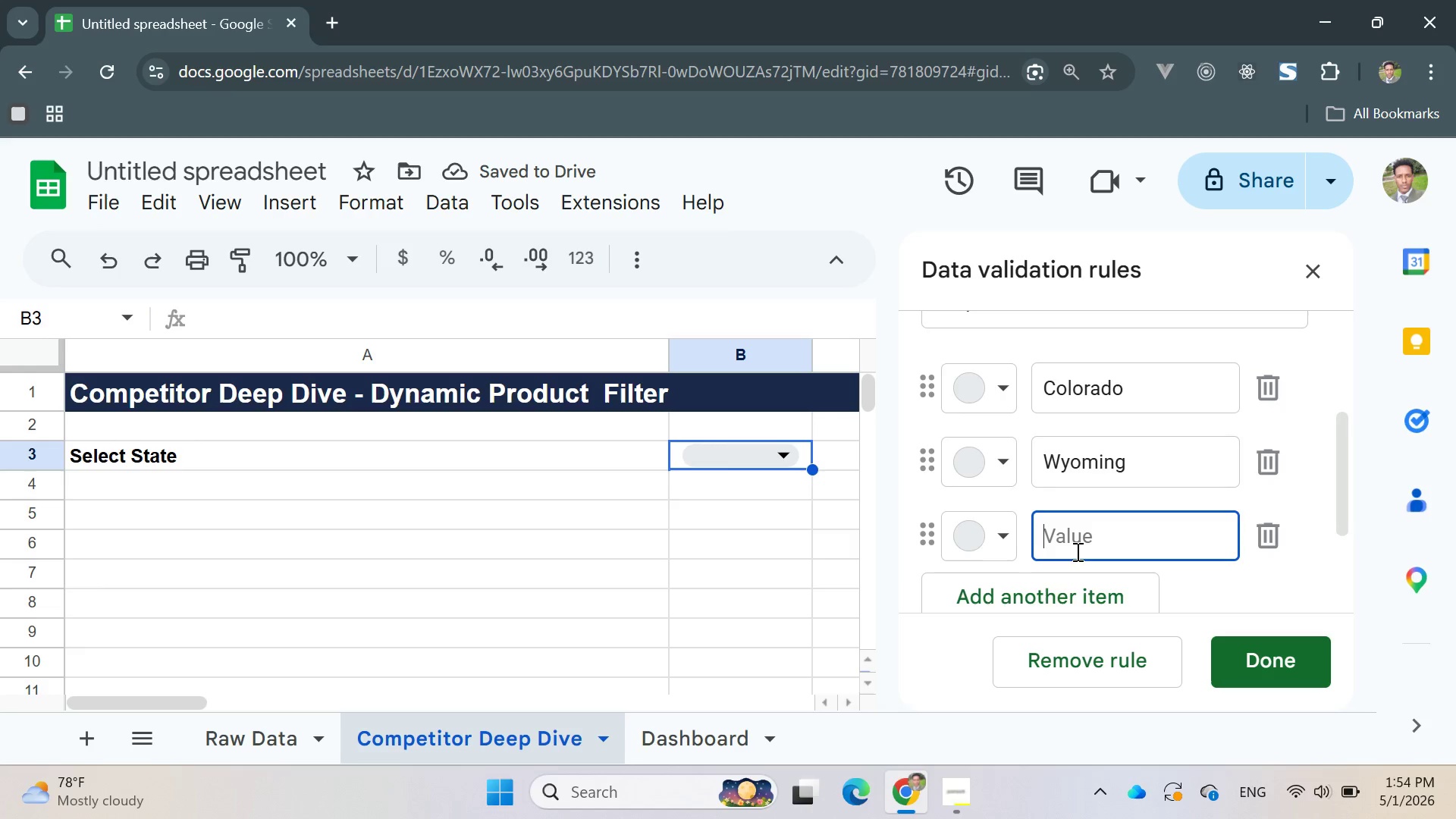 
left_click([1076, 551])
 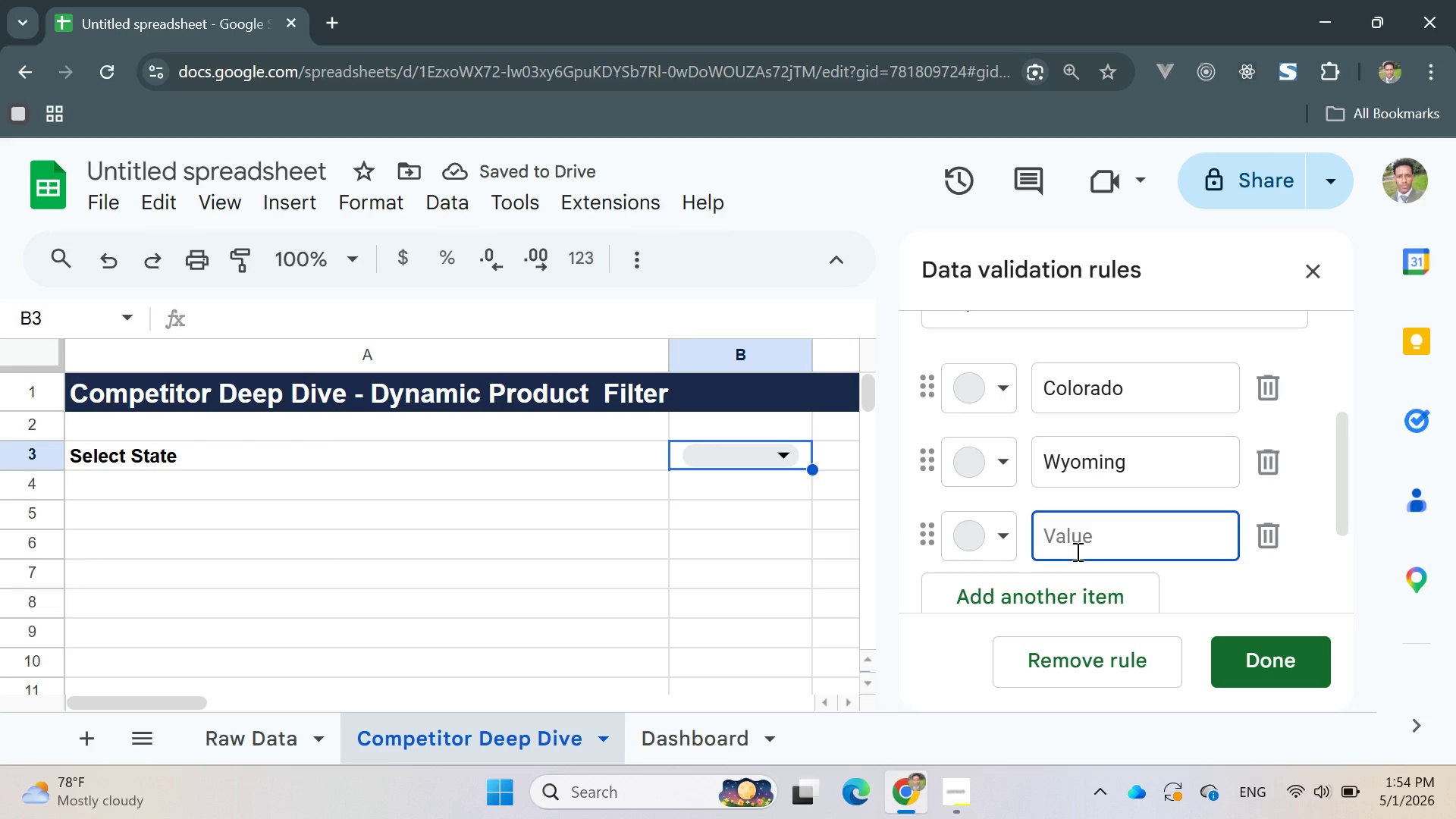 
type(Montana)
 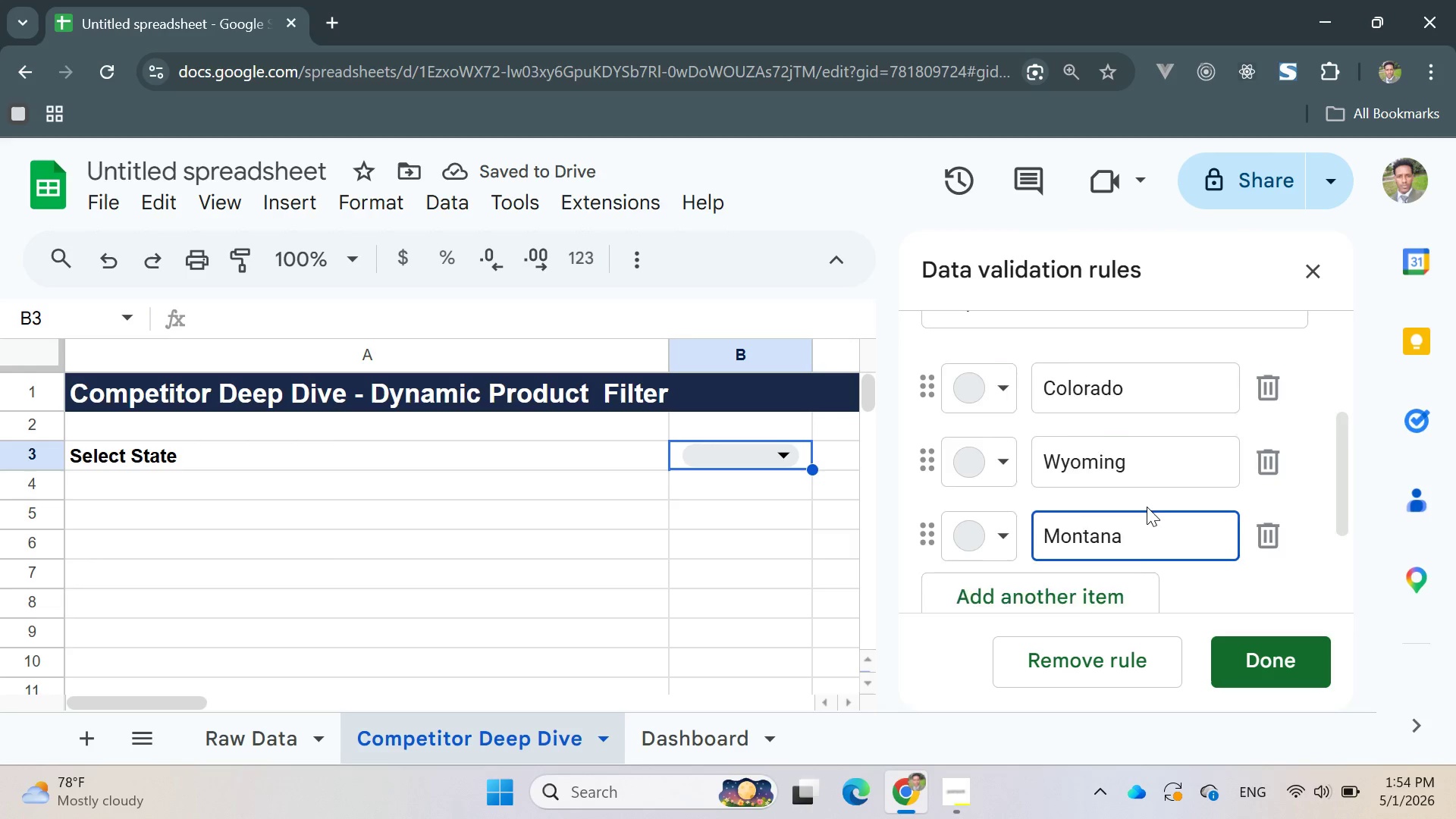 
left_click([1269, 642])
 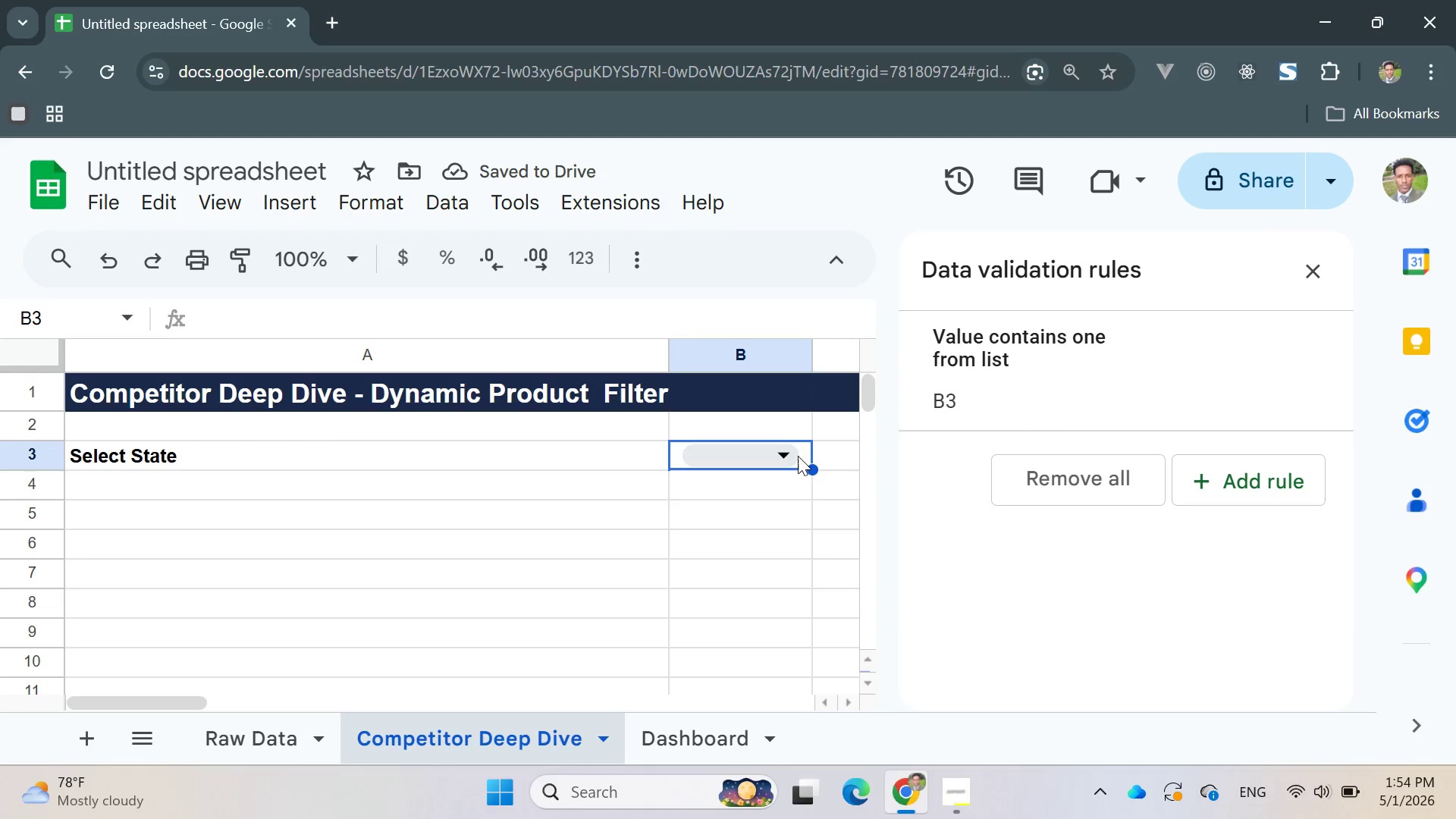 
left_click([786, 457])
 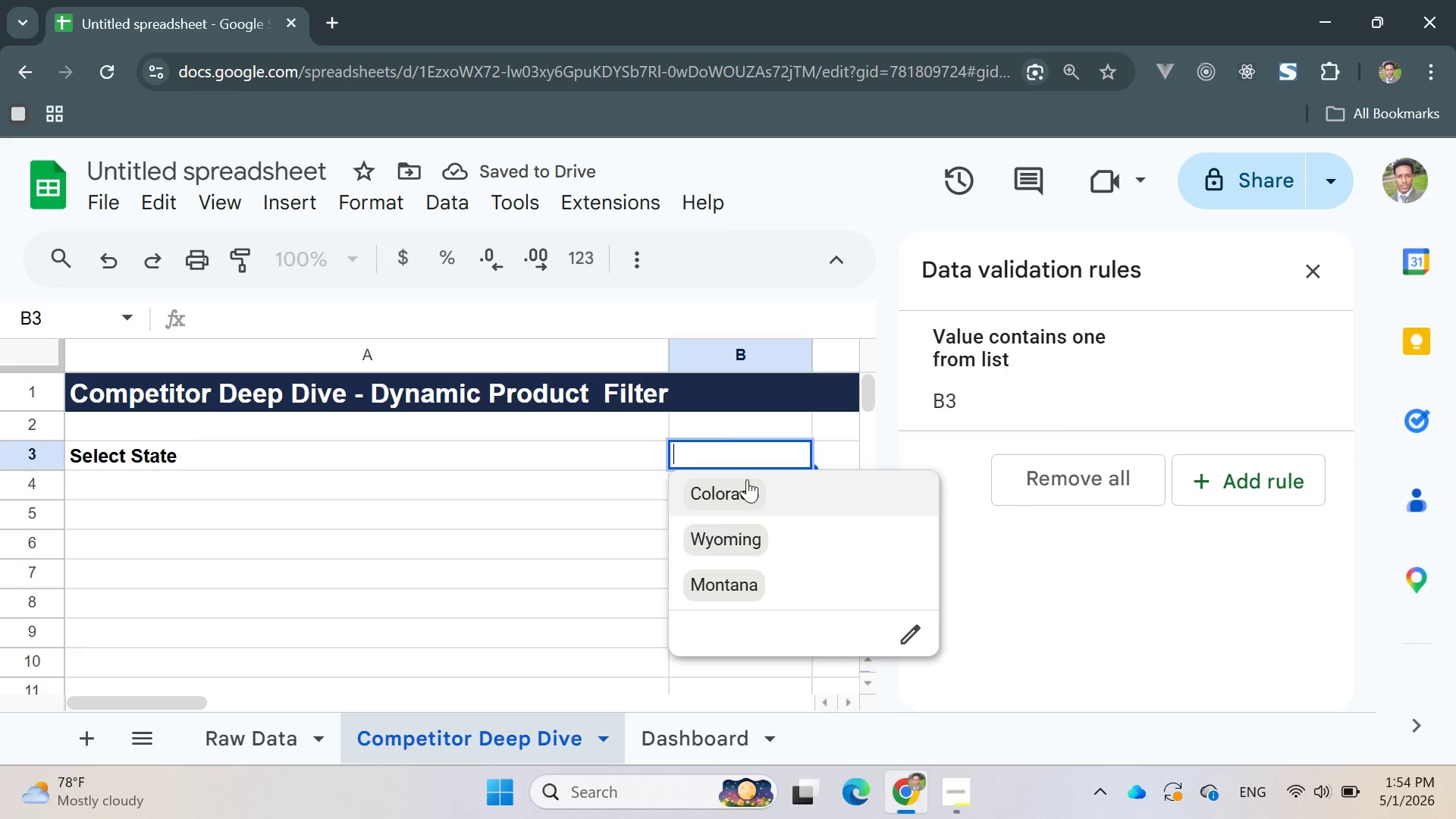 
left_click([739, 492])
 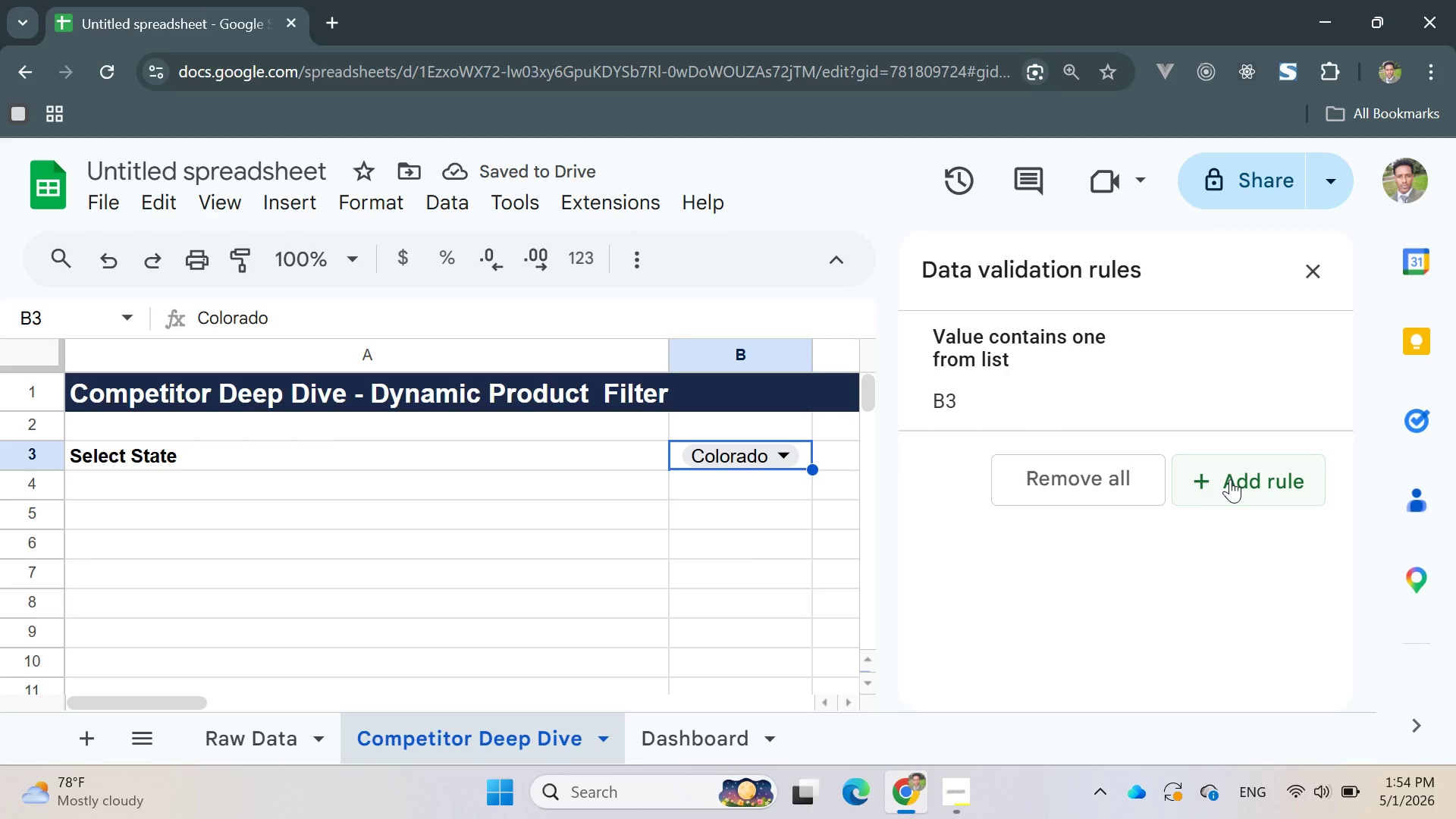 
left_click([1312, 261])
 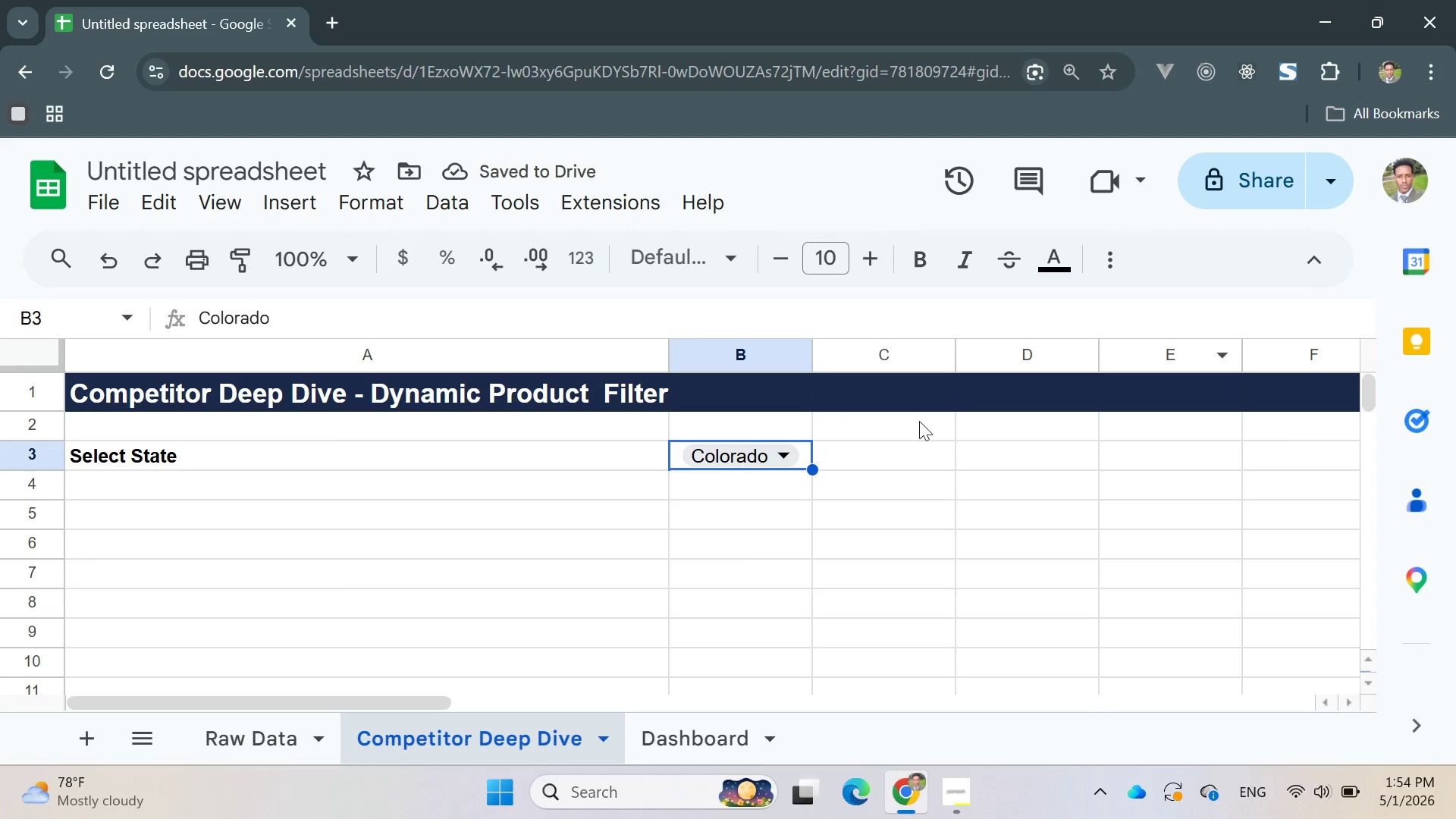 
left_click([874, 440])
 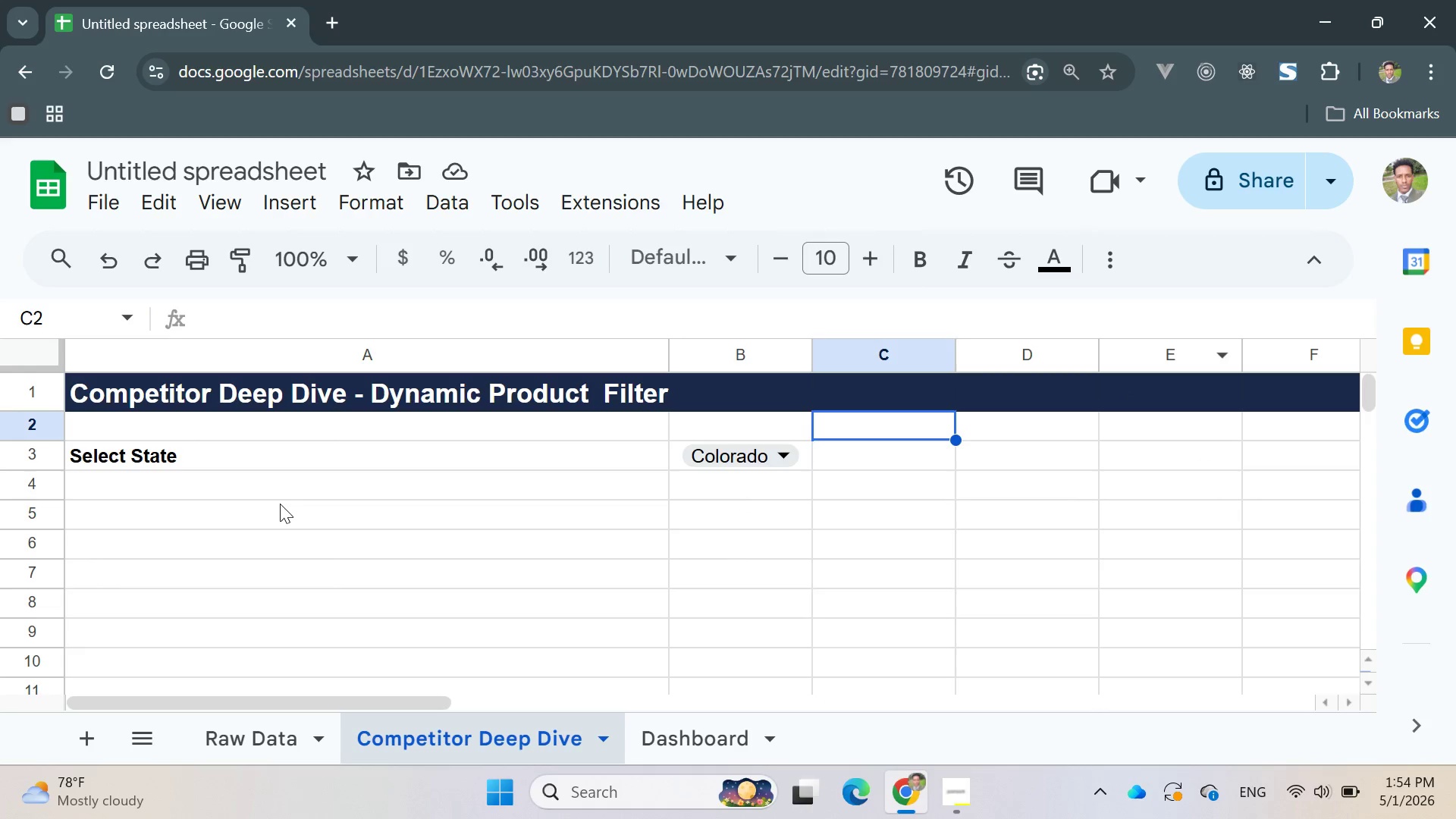 
left_click([221, 495])
 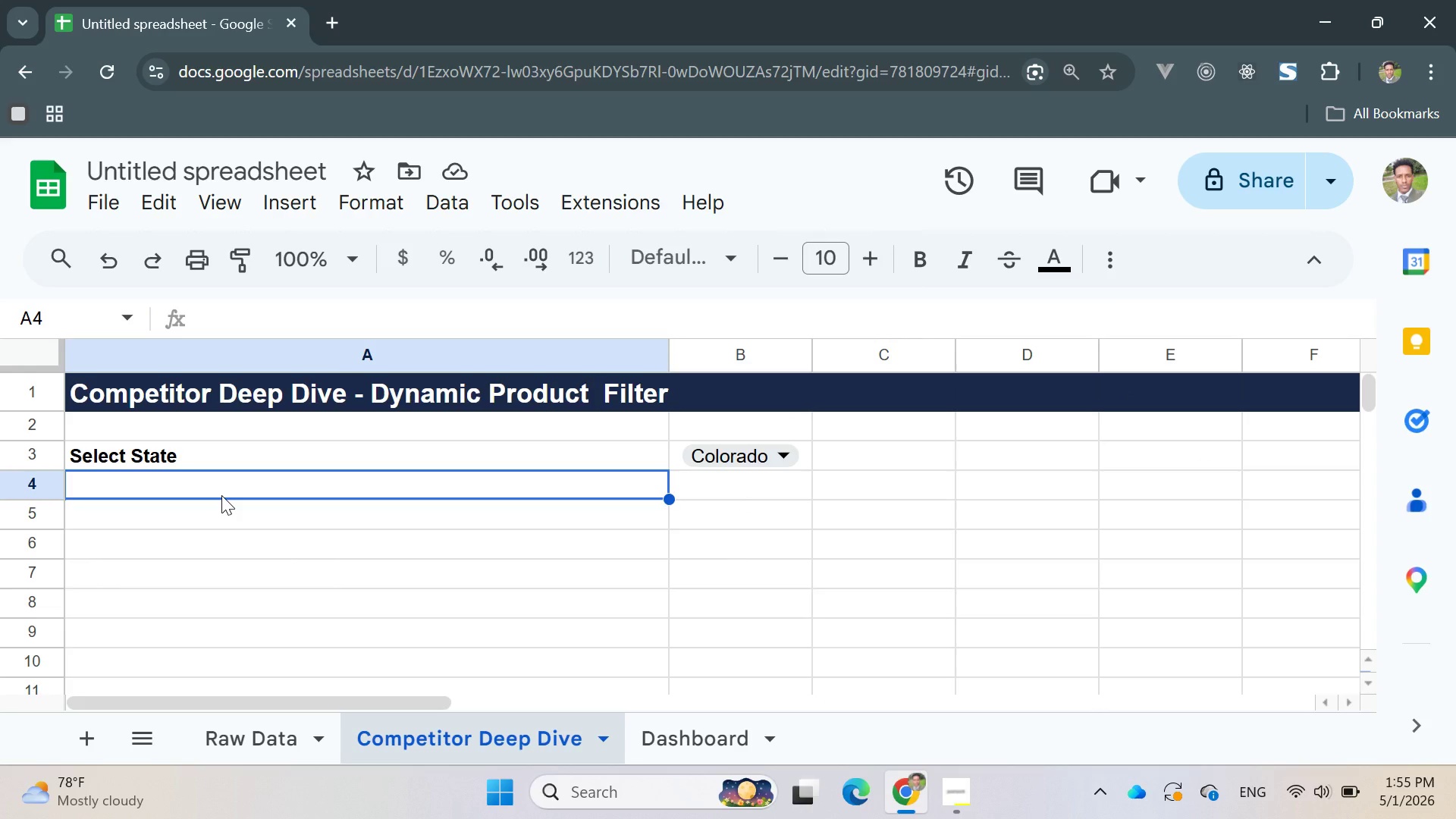 
type(Select Product Category)
 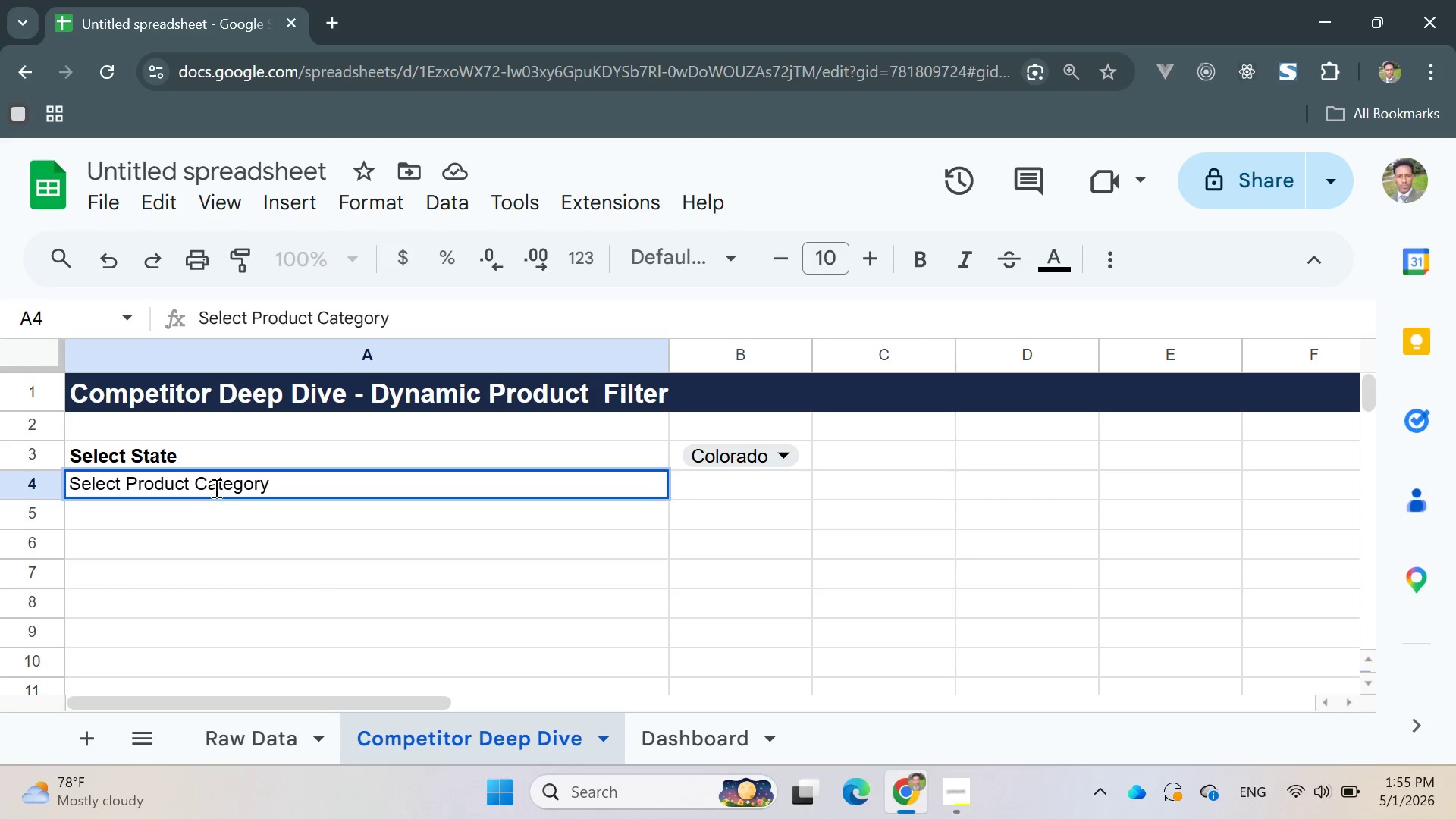 
double_click([215, 488])
 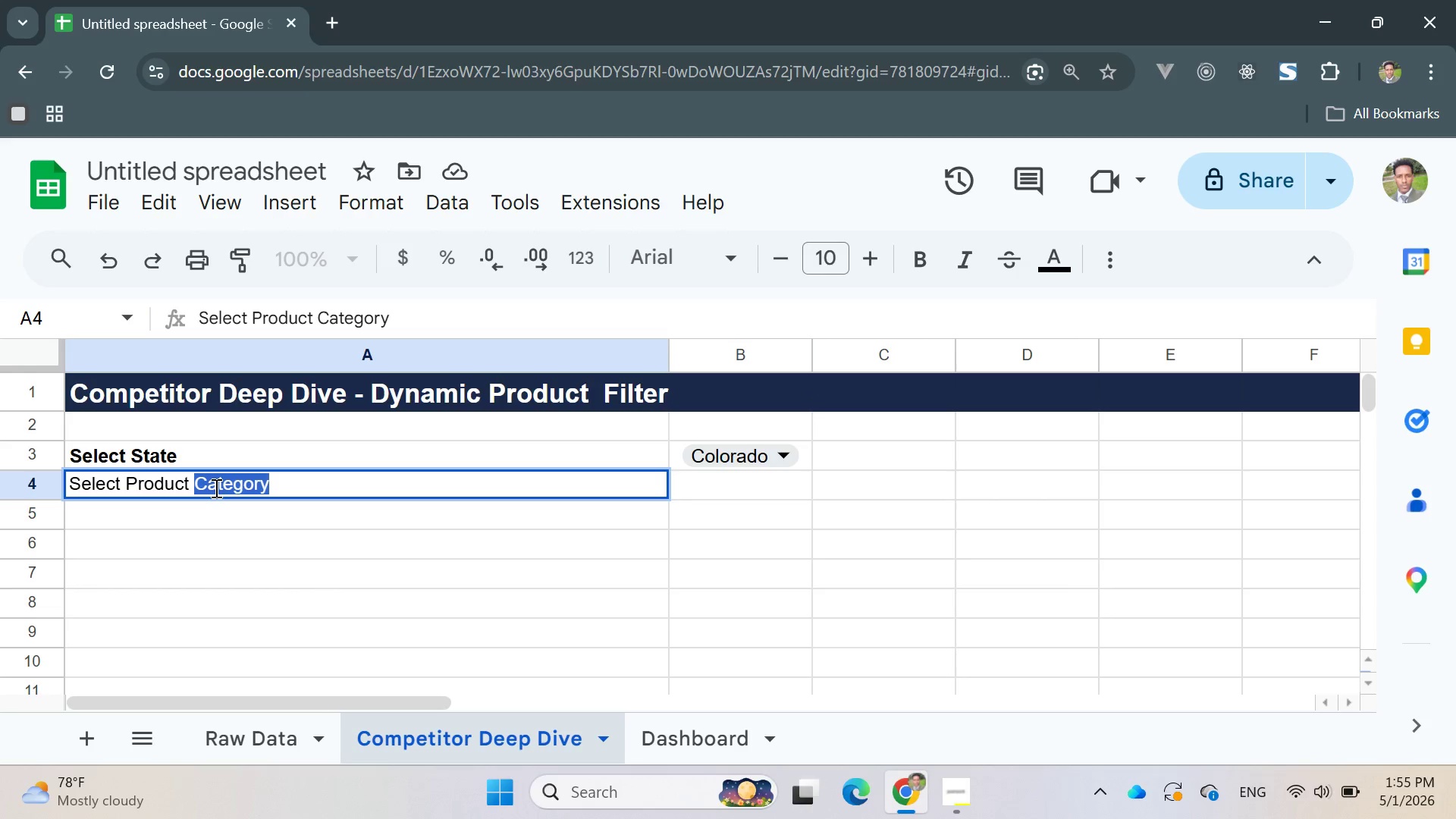 
triple_click([215, 488])
 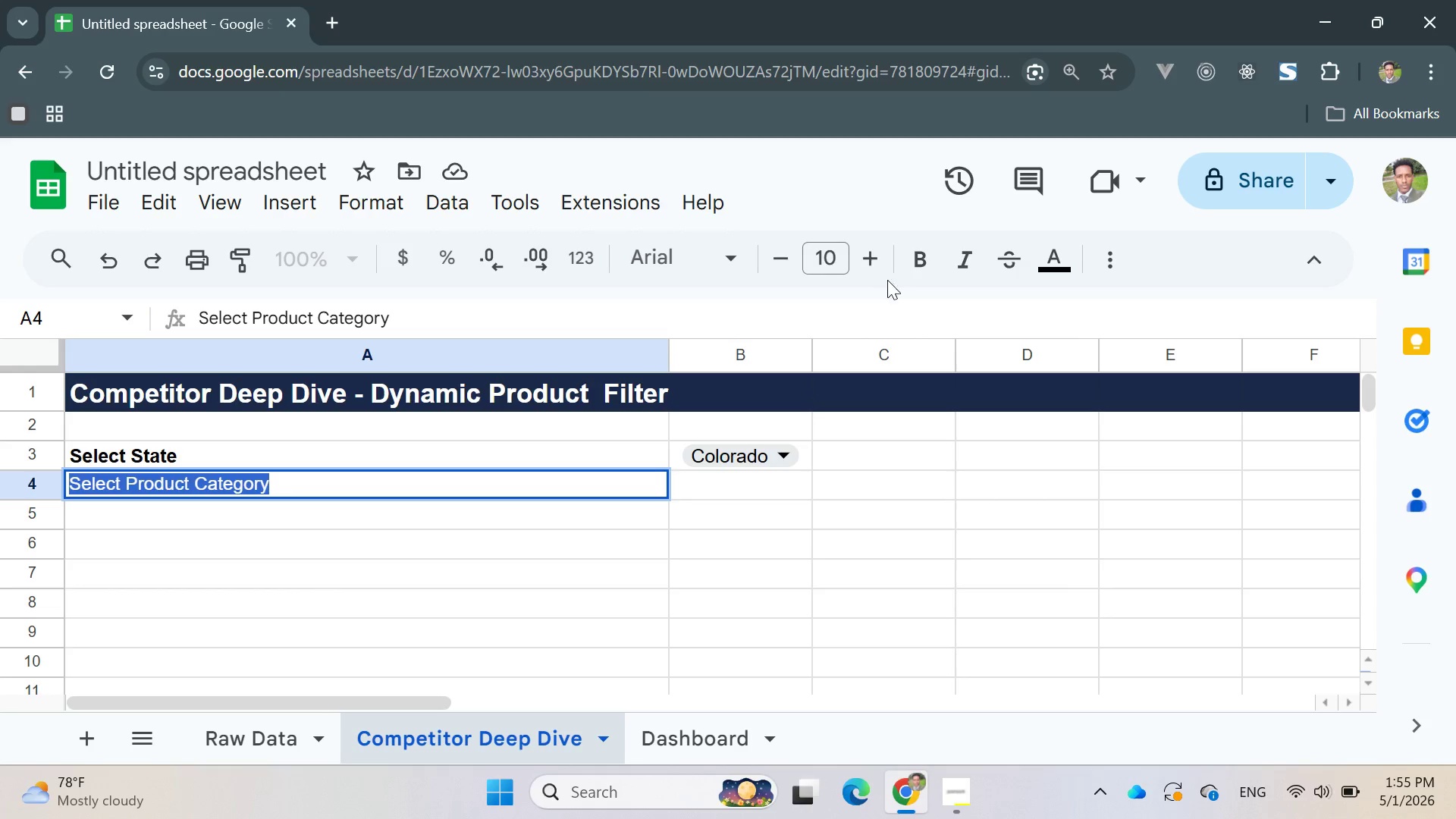 
left_click([918, 261])
 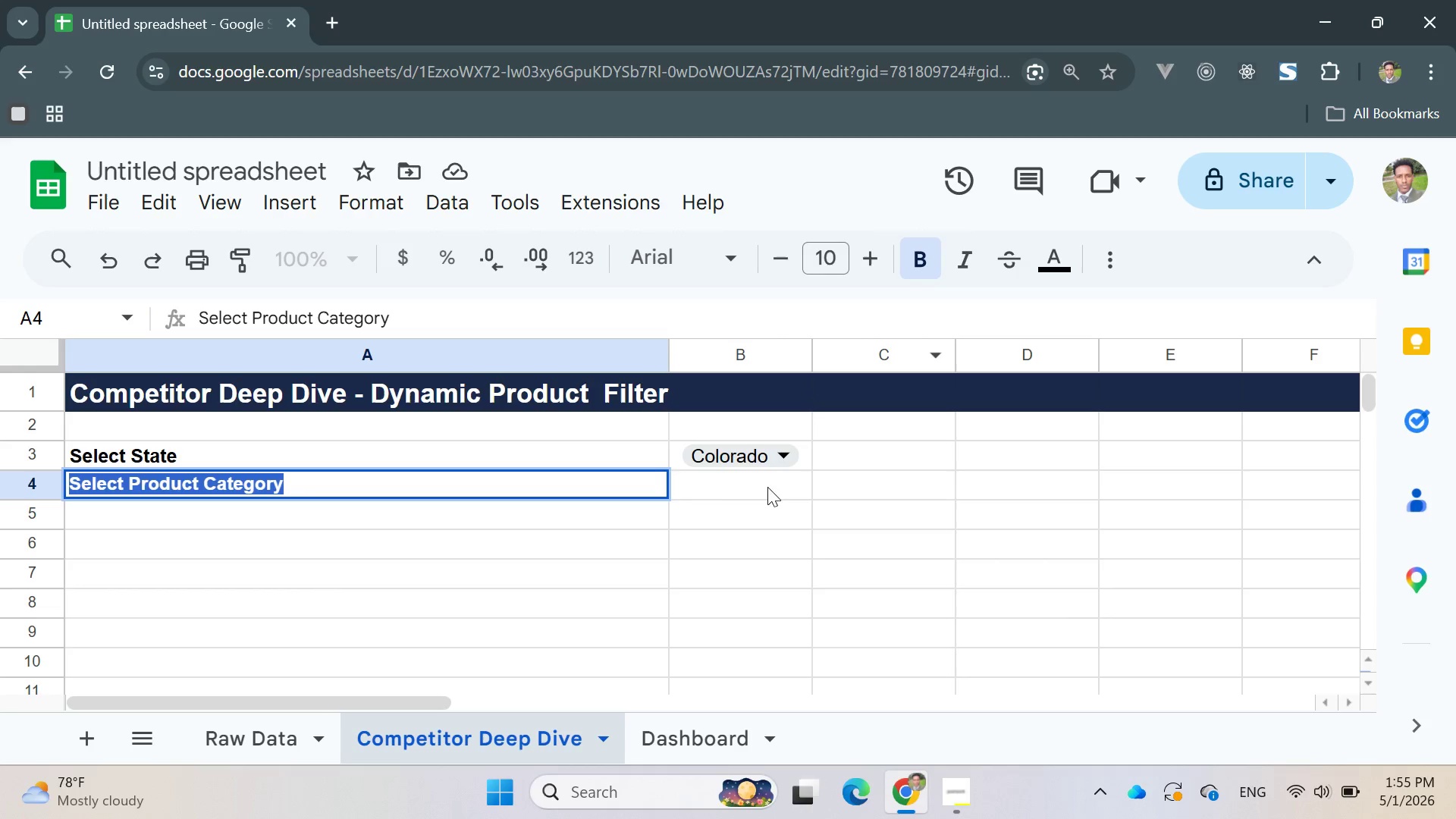 
left_click([725, 490])
 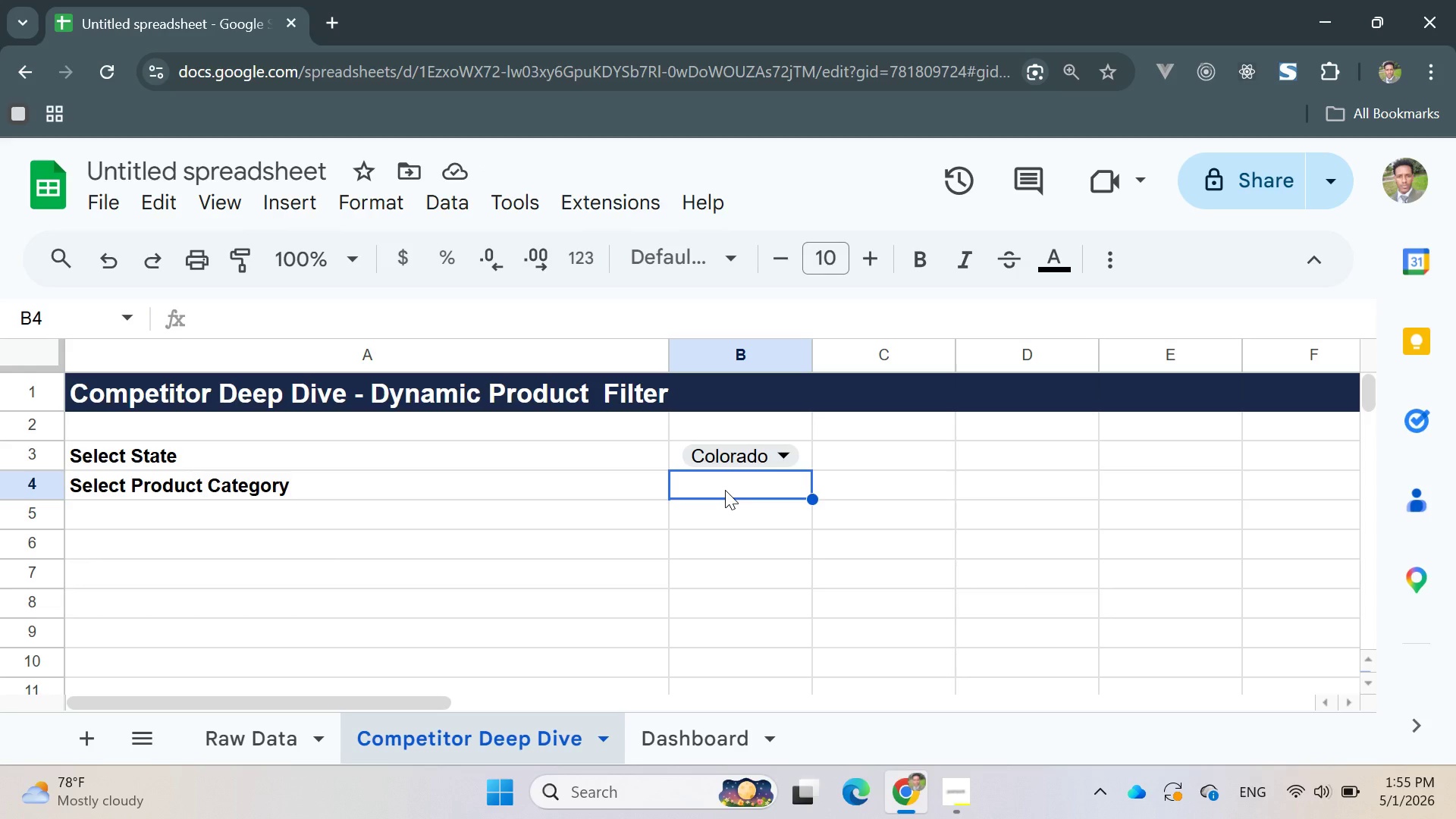 
wait(11.11)
 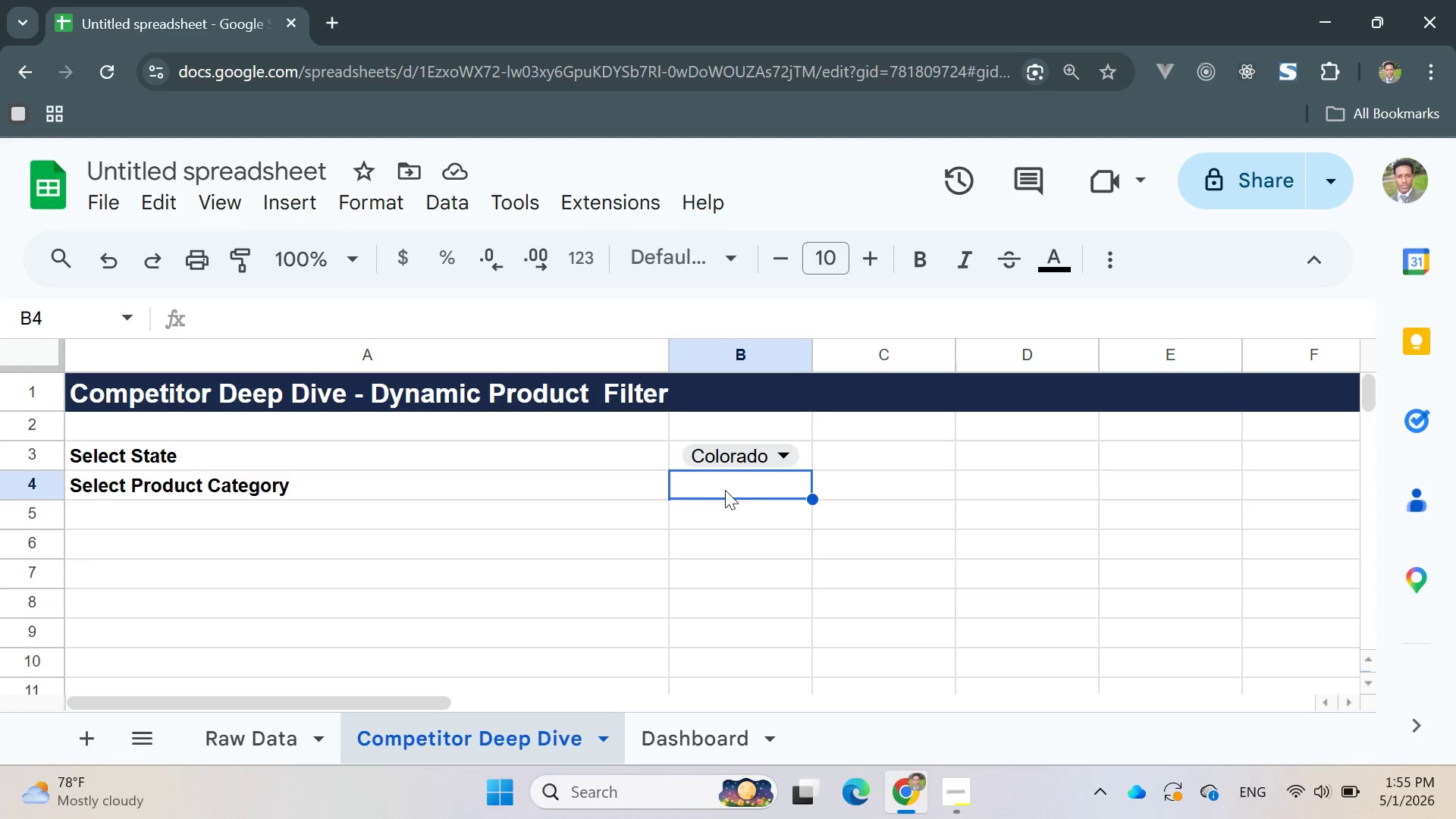 
left_click([450, 204])
 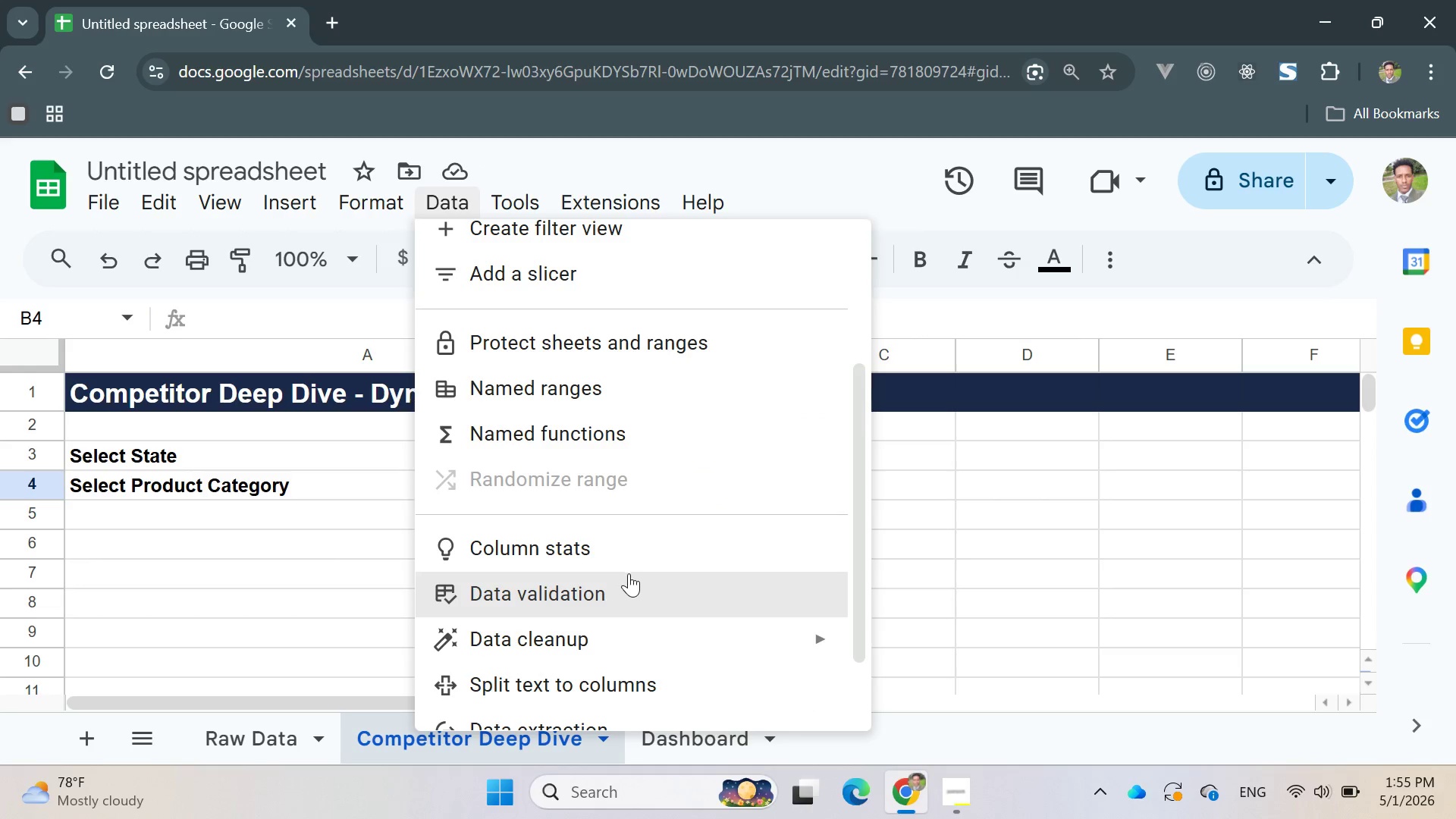 
left_click([629, 585])
 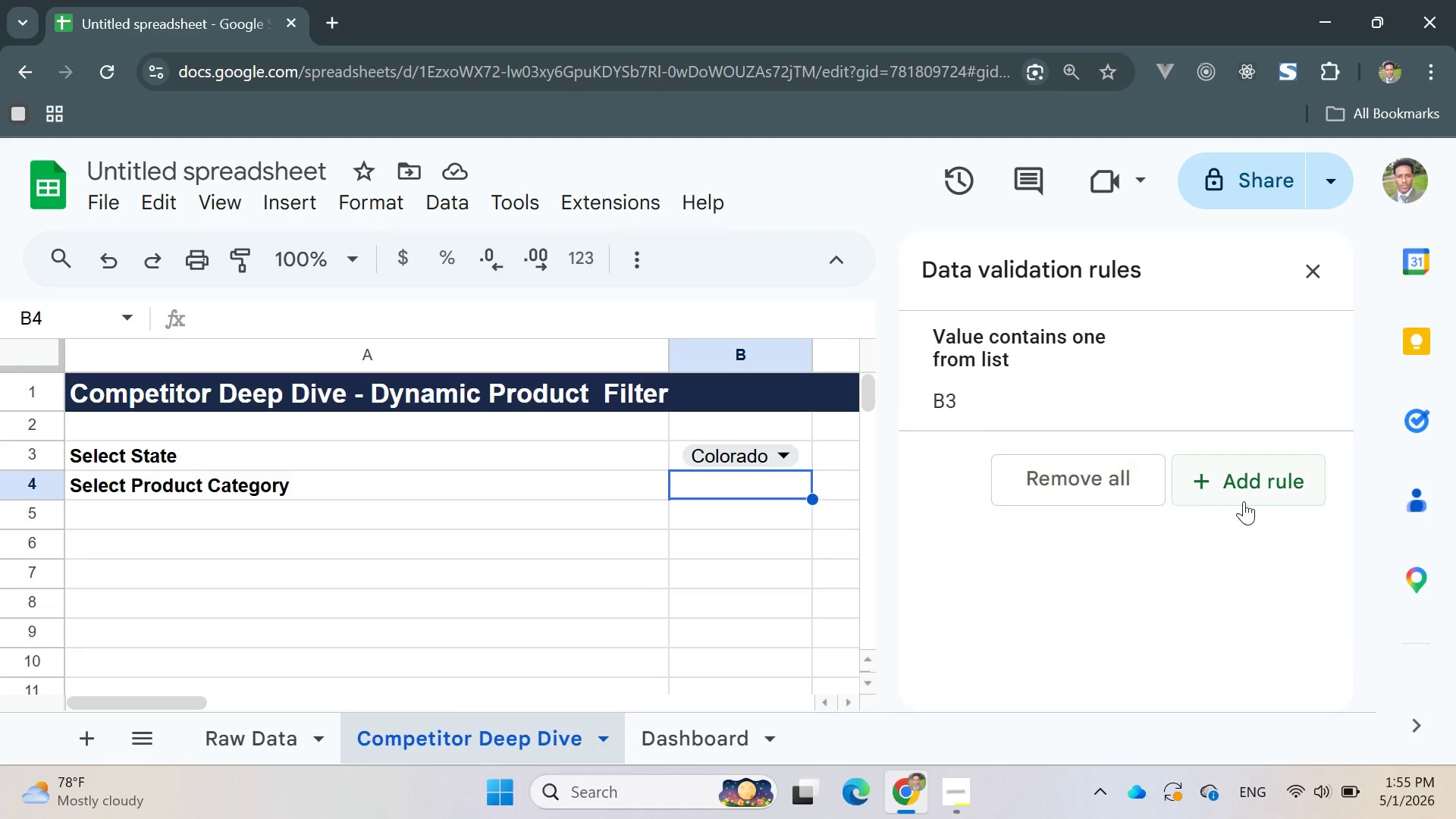 
left_click([1256, 502])
 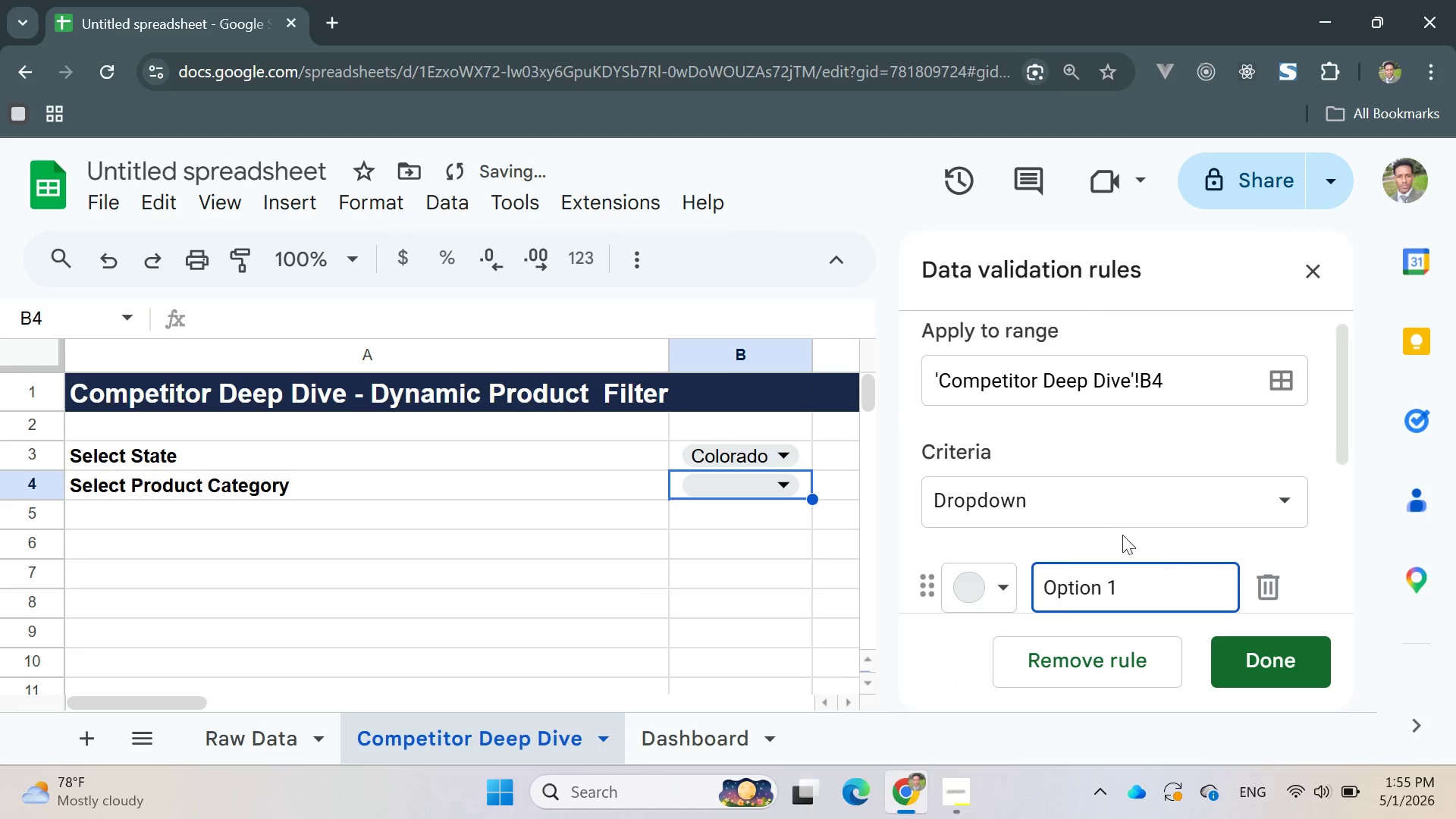 
left_click([1098, 516])
 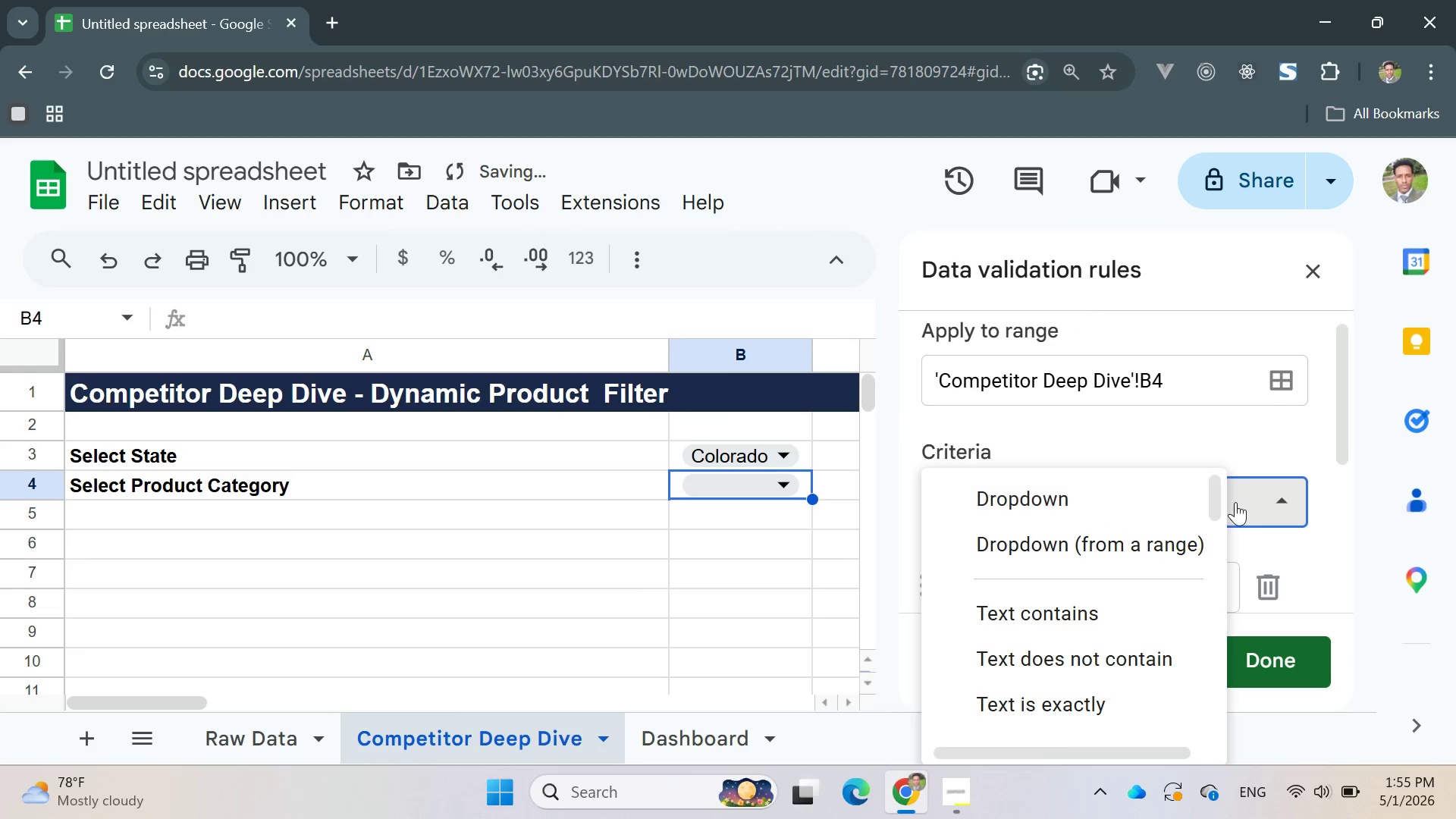 
left_click([1247, 499])
 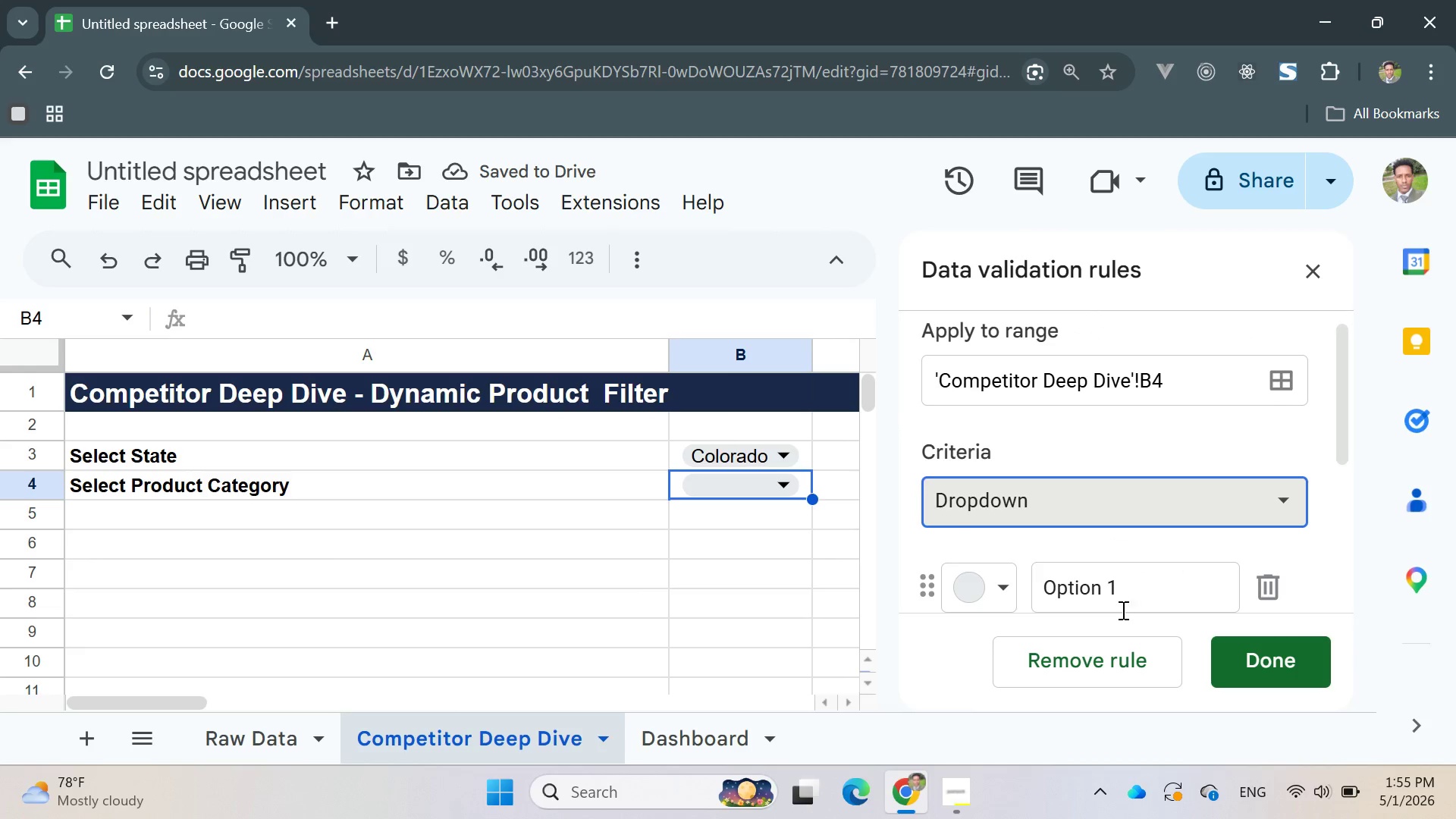 
left_click_drag(start_coordinate=[1122, 610], to_coordinate=[1012, 588])
 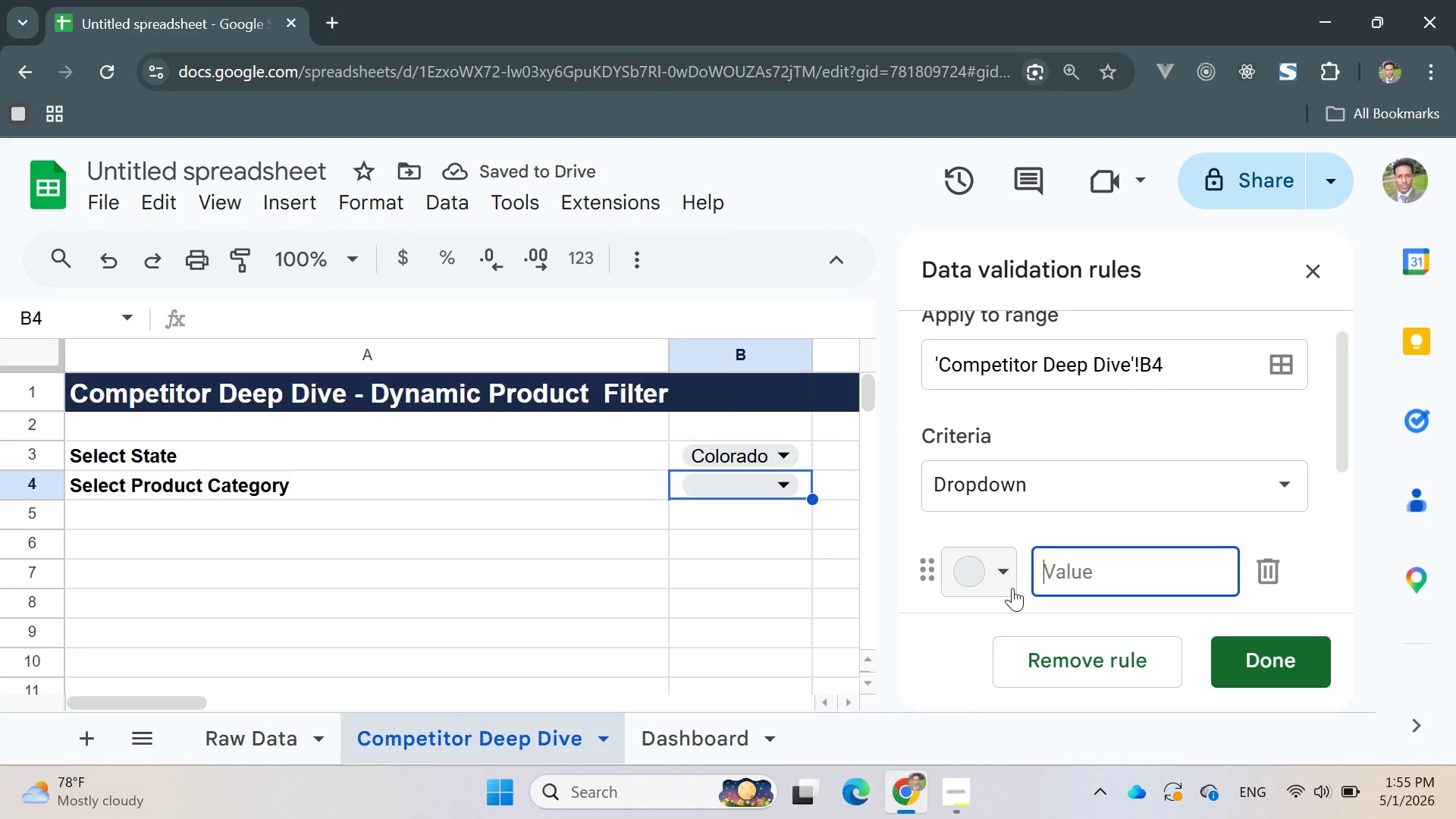 
key(Backspace)
type(Hard Kombusha)
key(Backspace)
key(Backspace)
key(Backspace)
type(cha)
 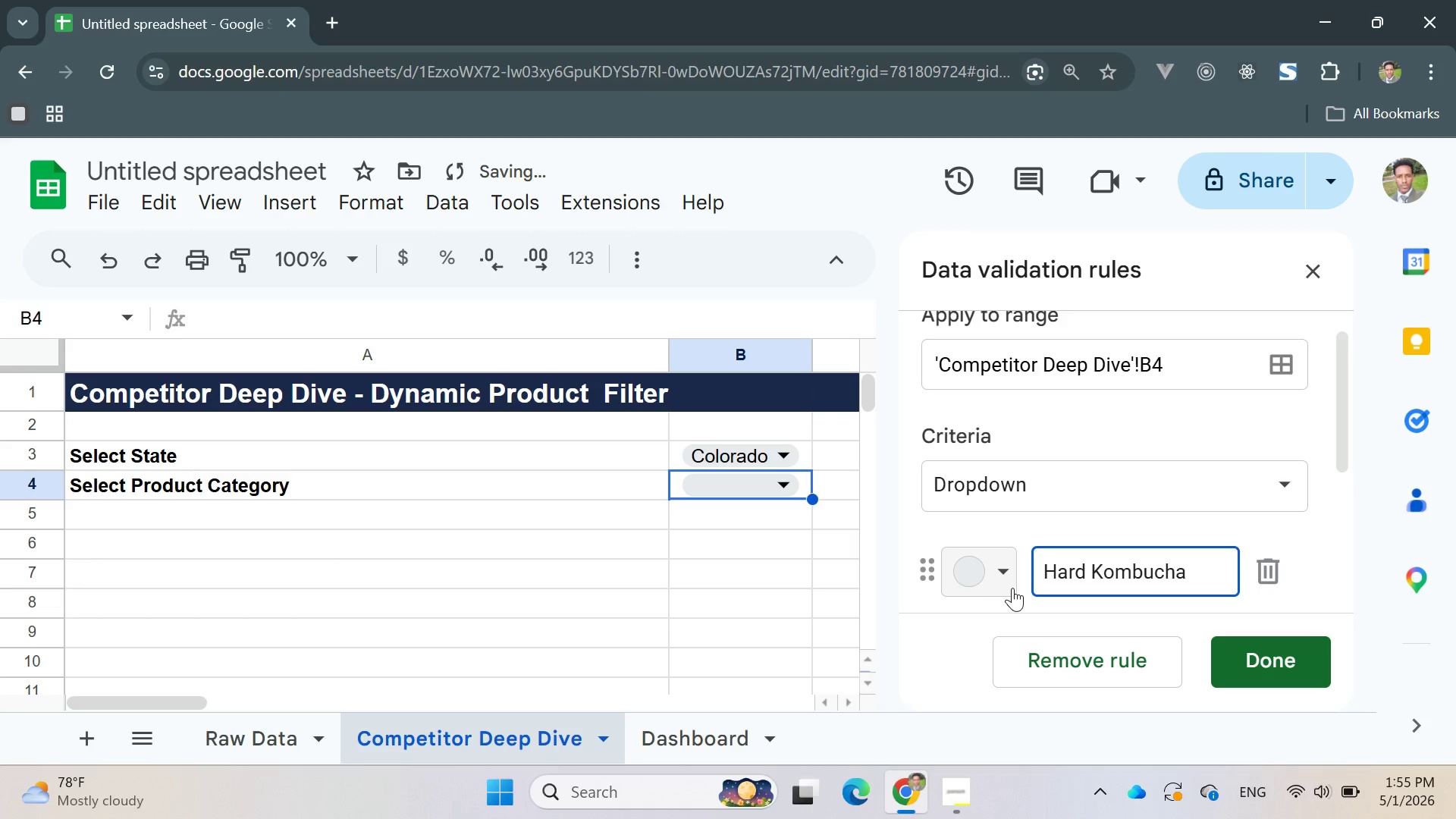 
key(Enter)
 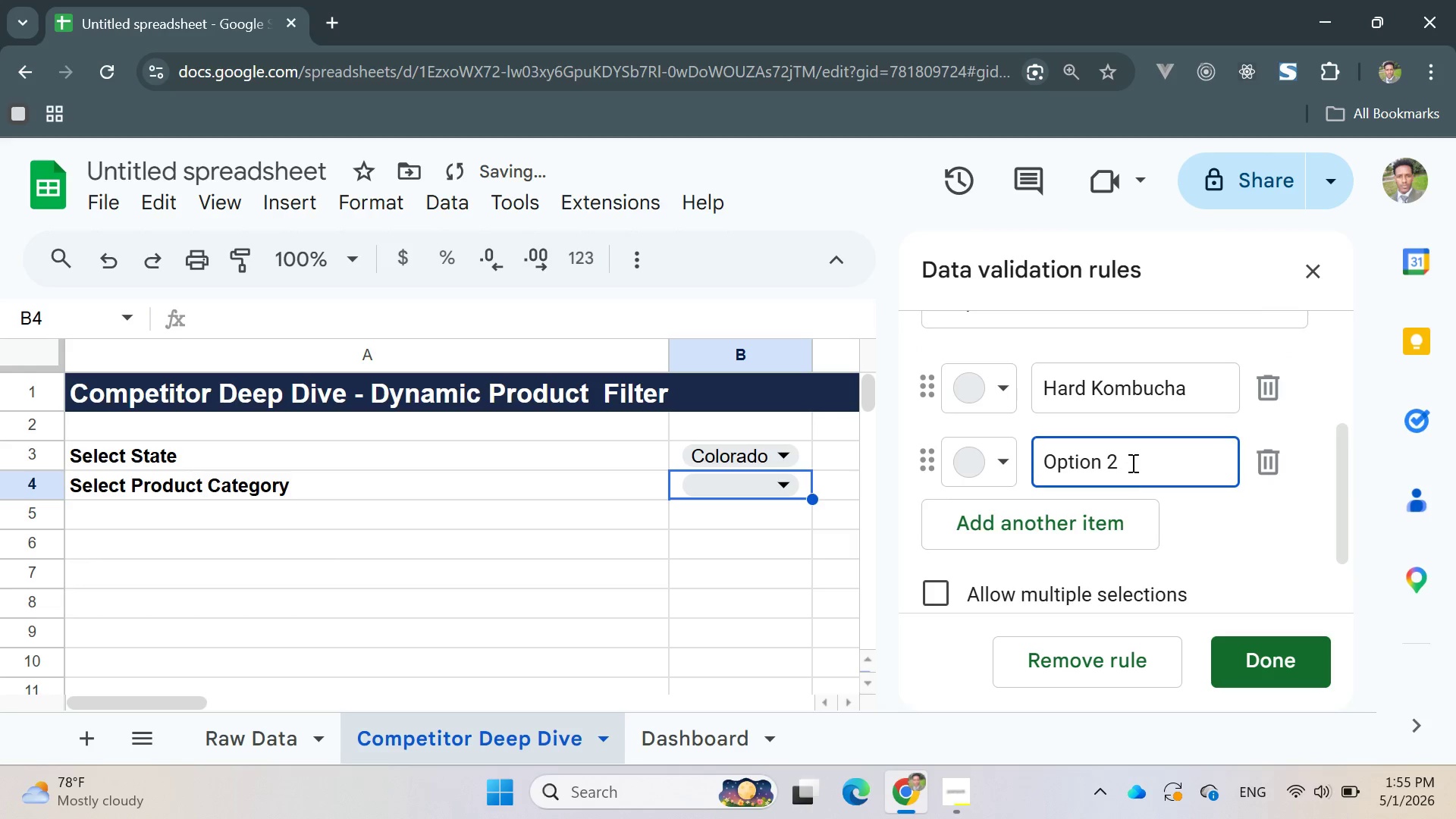 
left_click_drag(start_coordinate=[1131, 460], to_coordinate=[927, 468])
 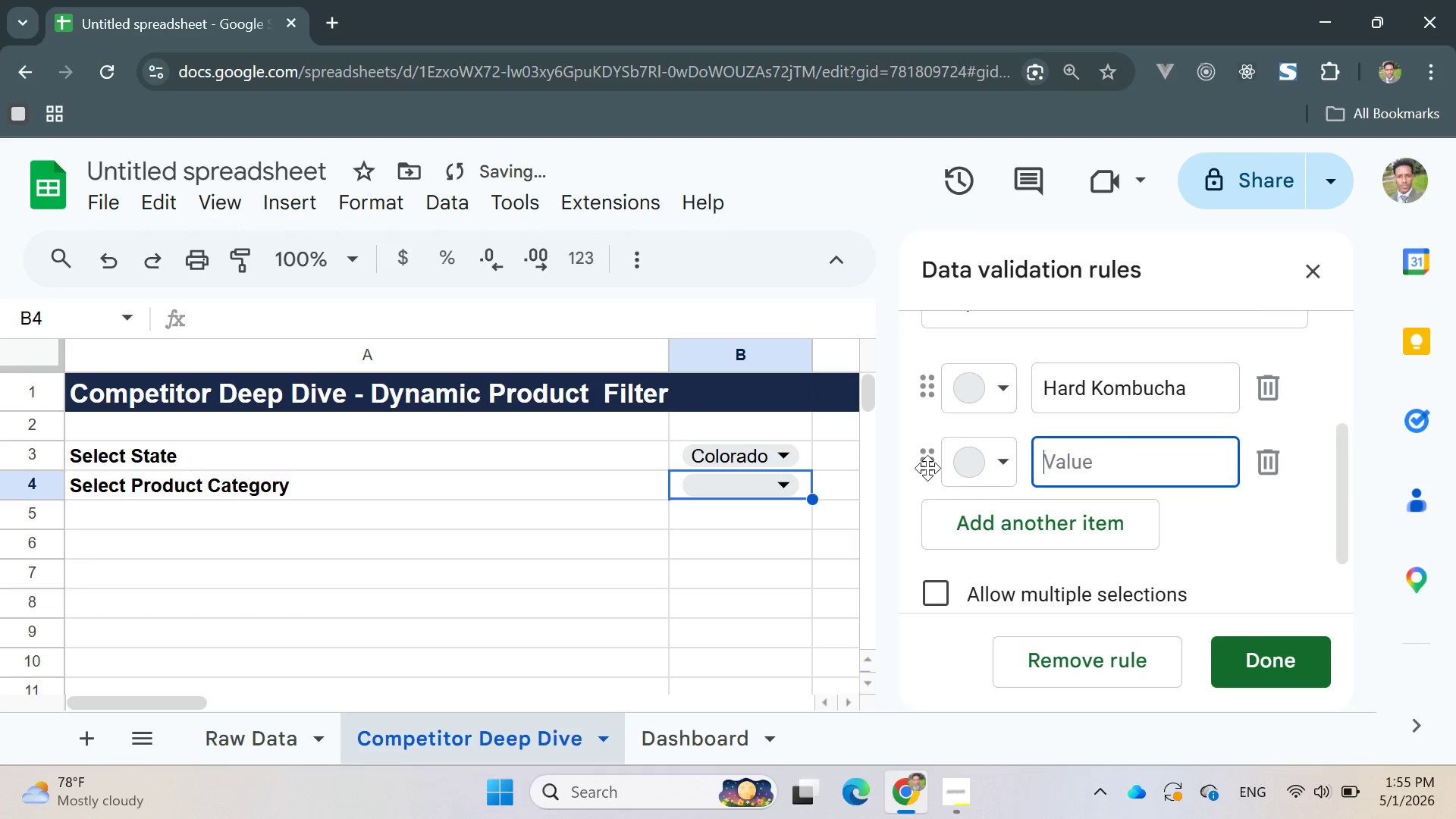 
key(Backspace)
 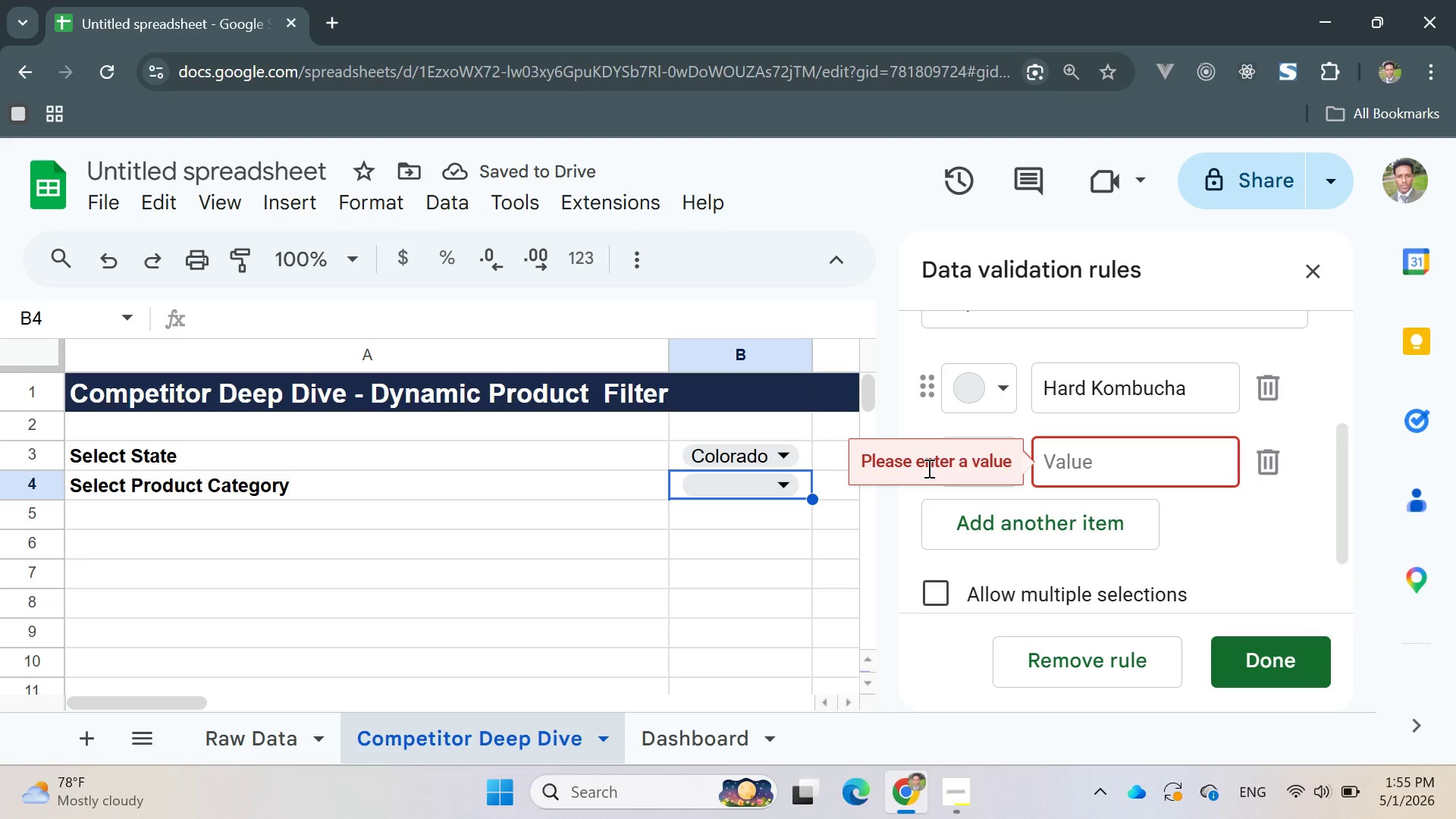 
wait(8.64)
 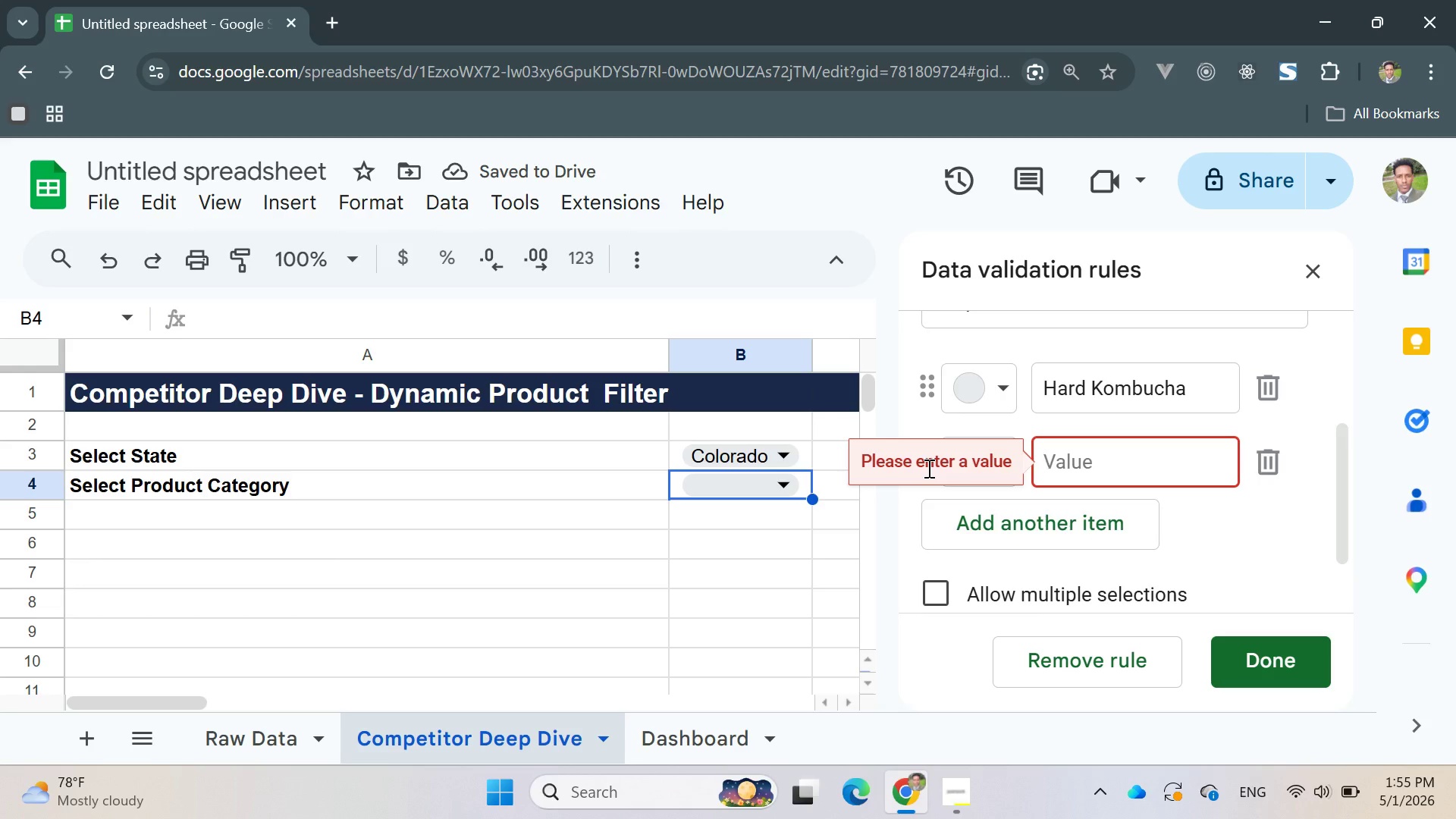 
type(Mead)
 